 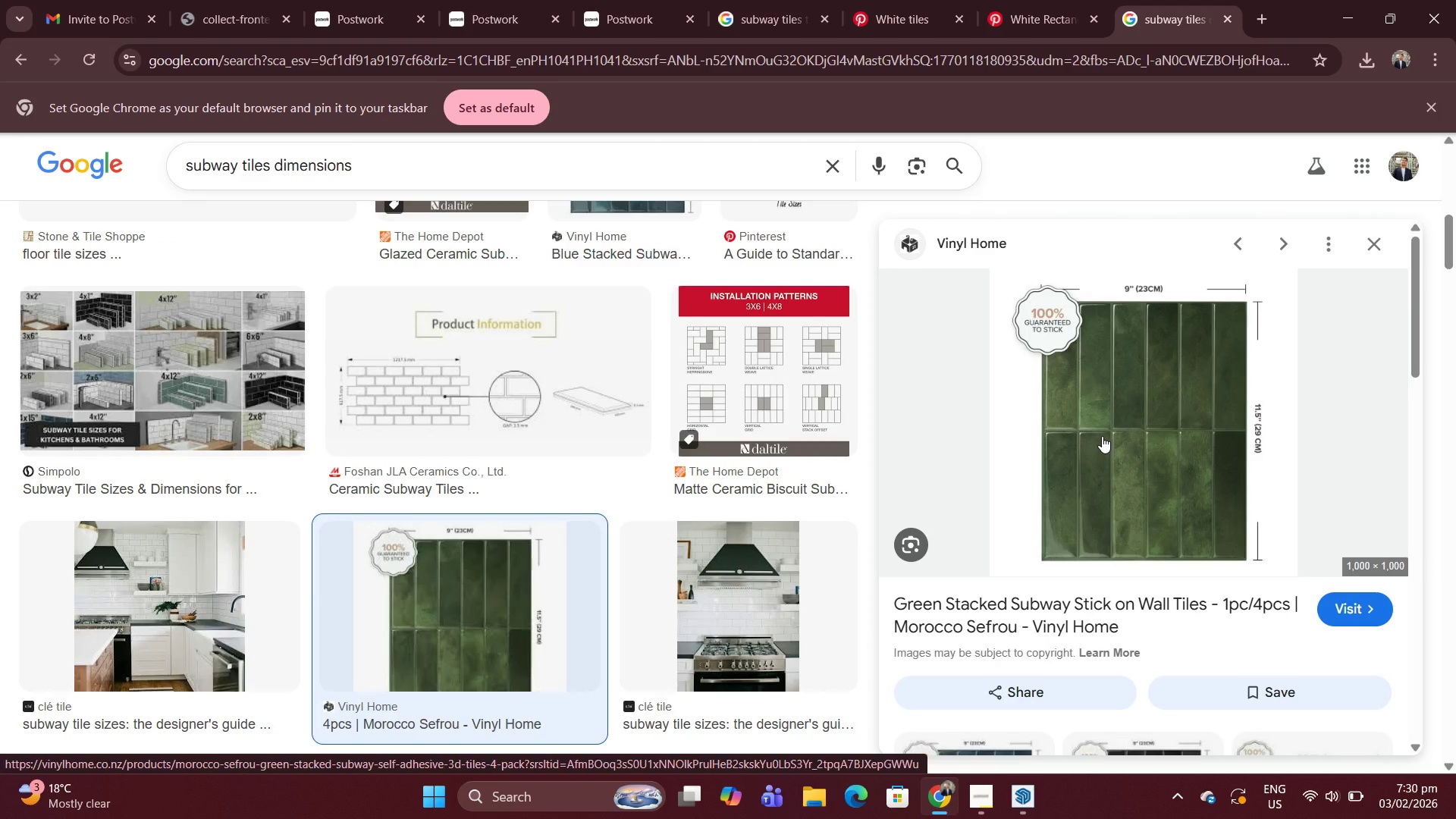 
left_click([1341, 20])
 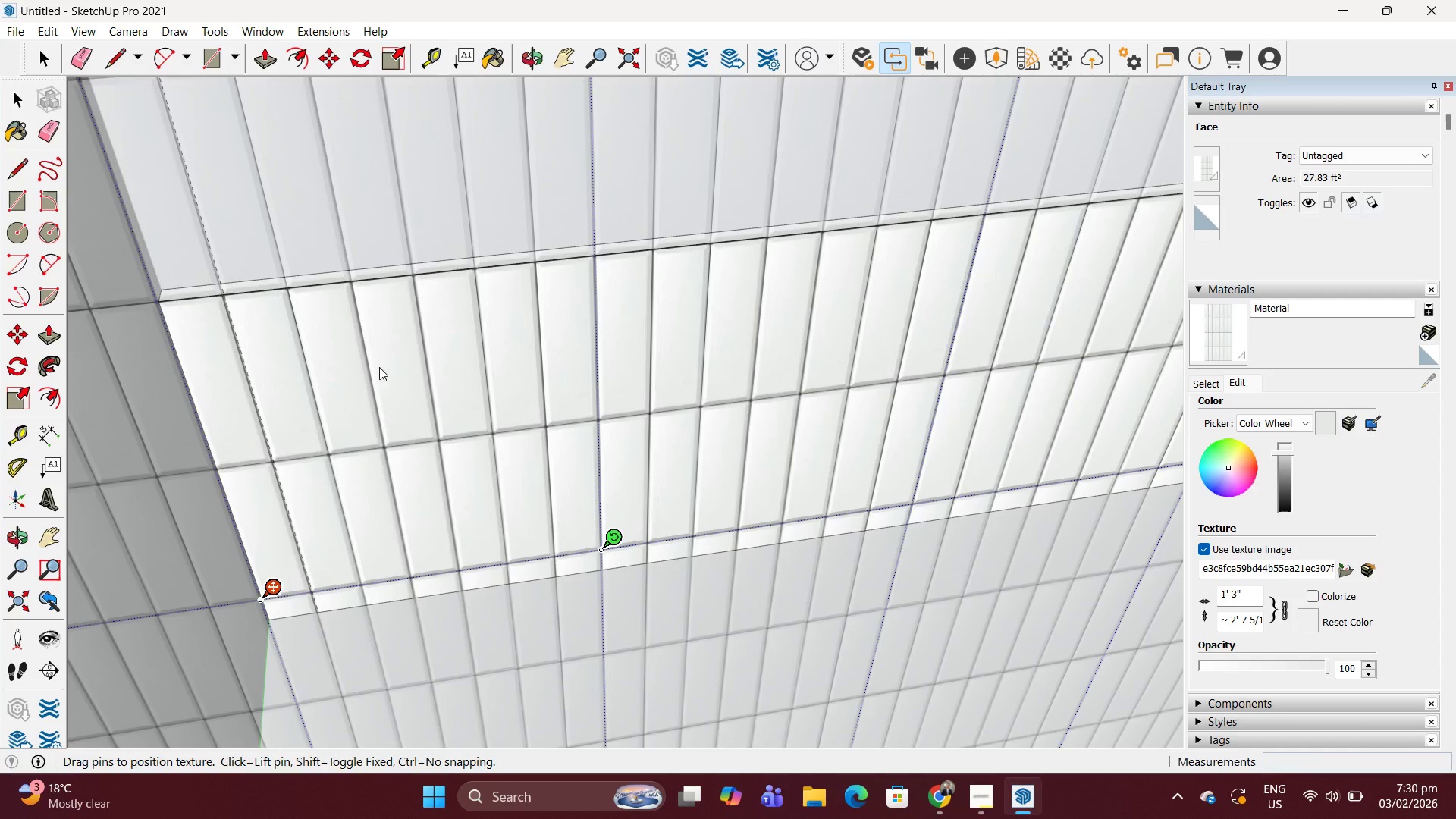 
key(Escape)
 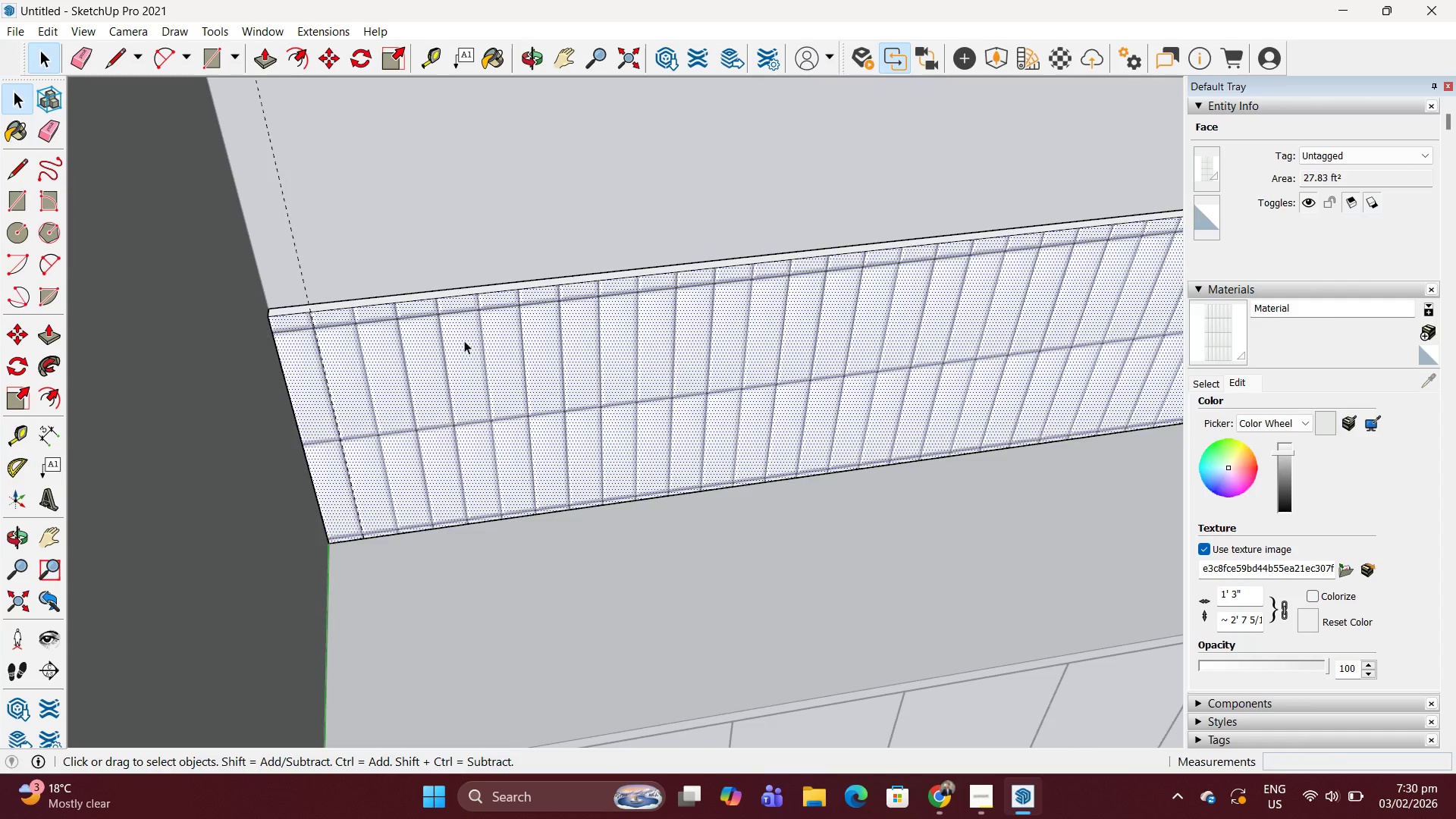 
scroll: coordinate [490, 351], scroll_direction: down, amount: 4.0
 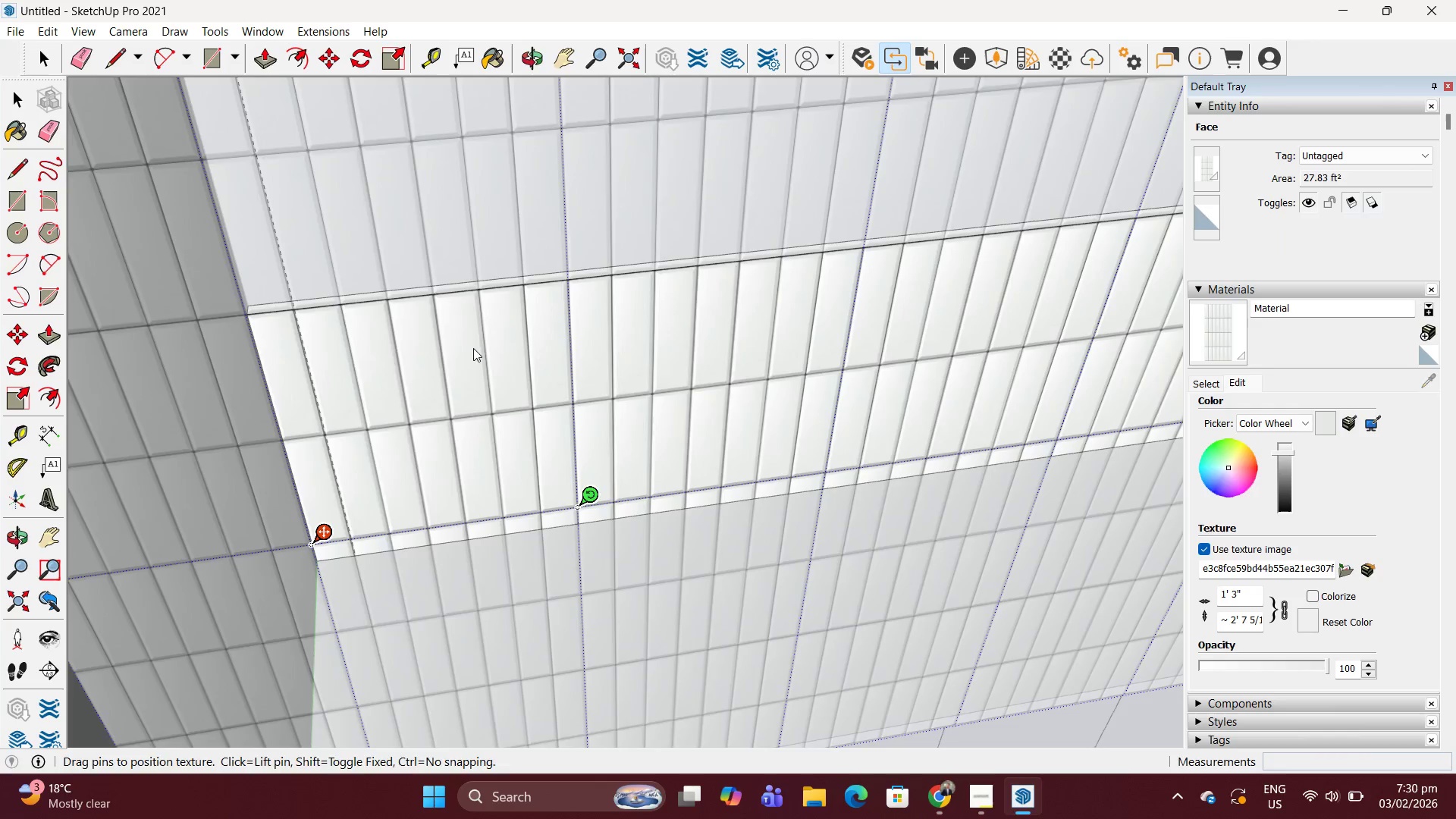 
key(T)
 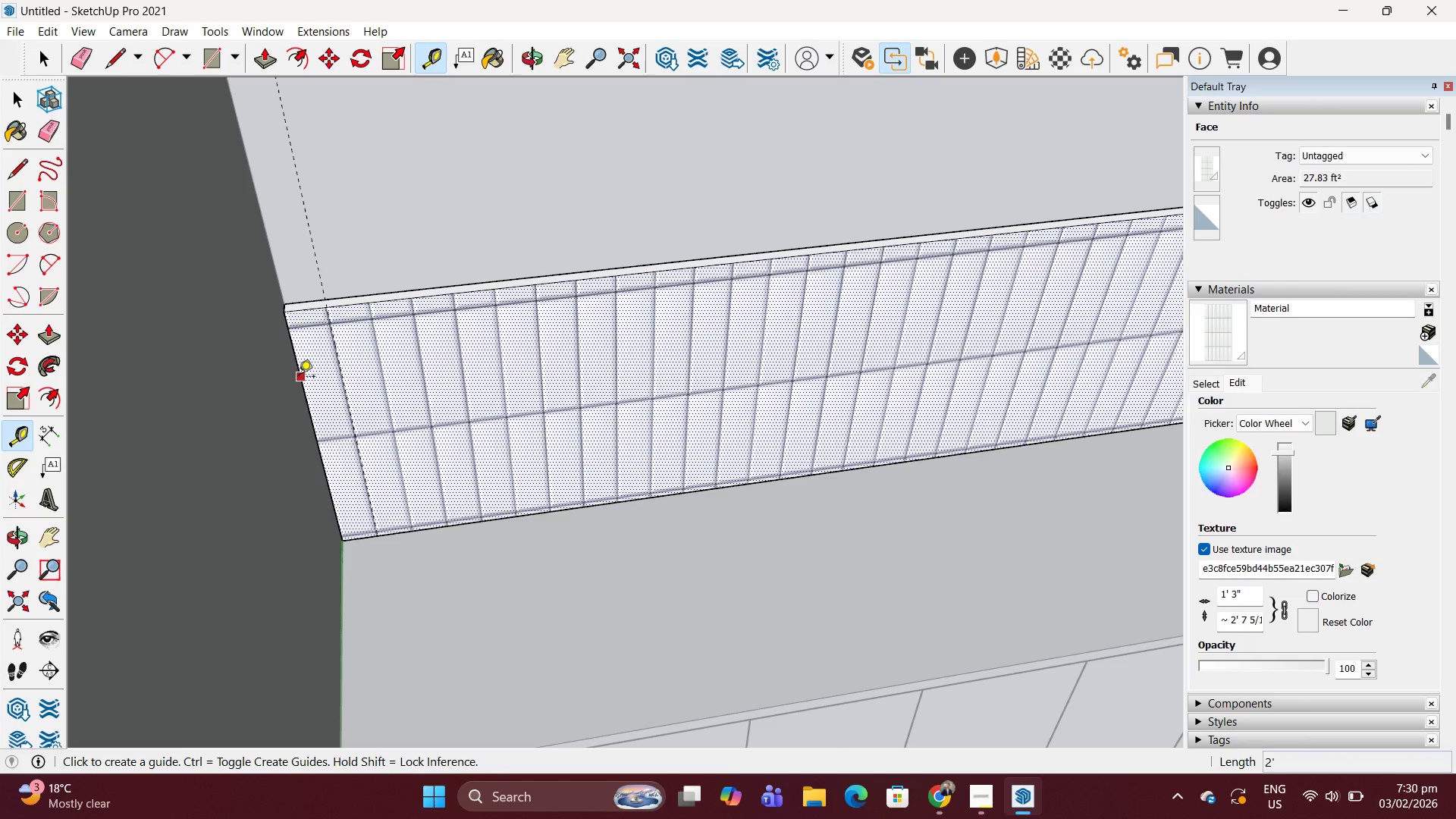 
left_click([299, 378])
 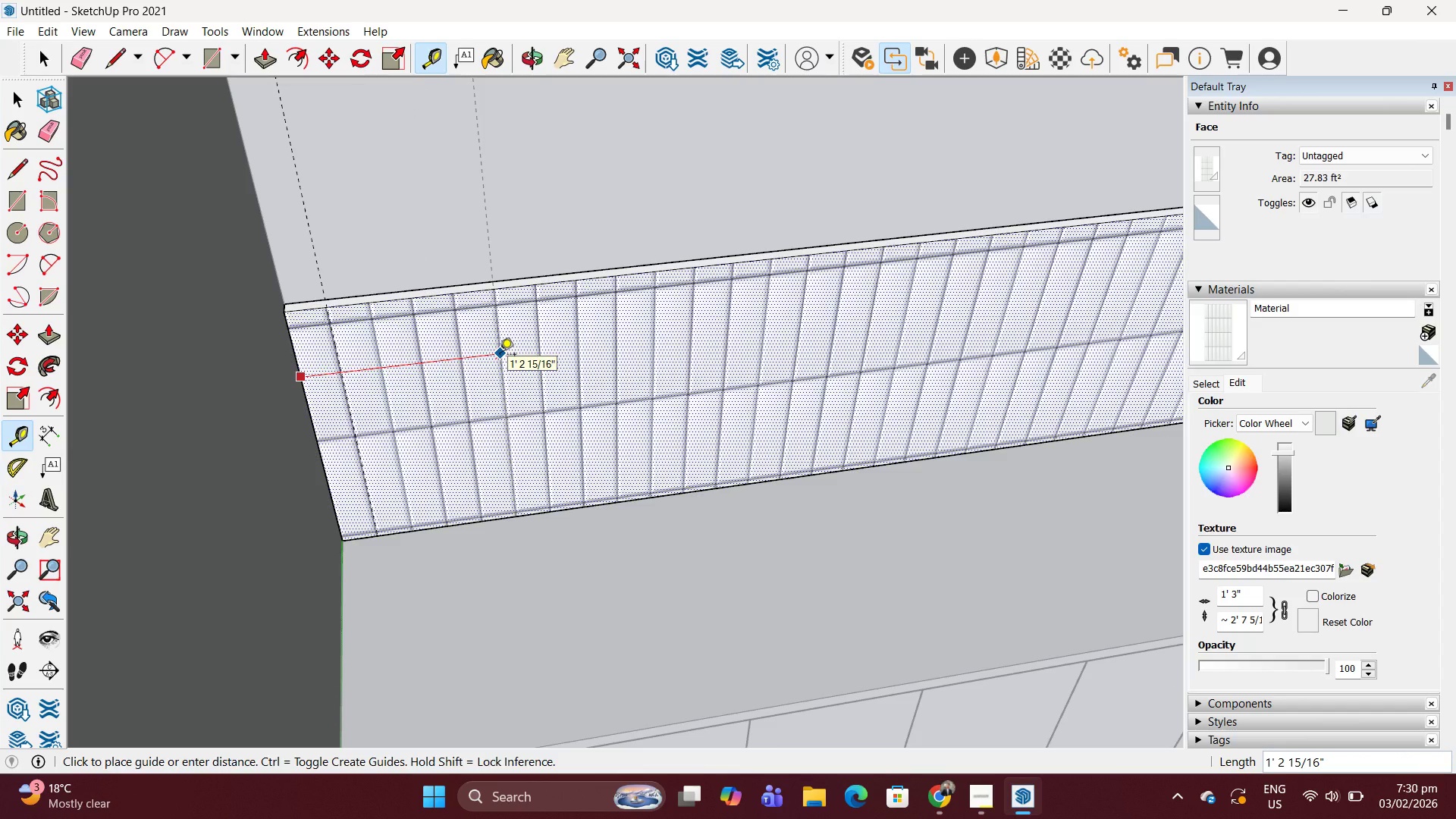 
scroll: coordinate [309, 381], scroll_direction: down, amount: 1.0
 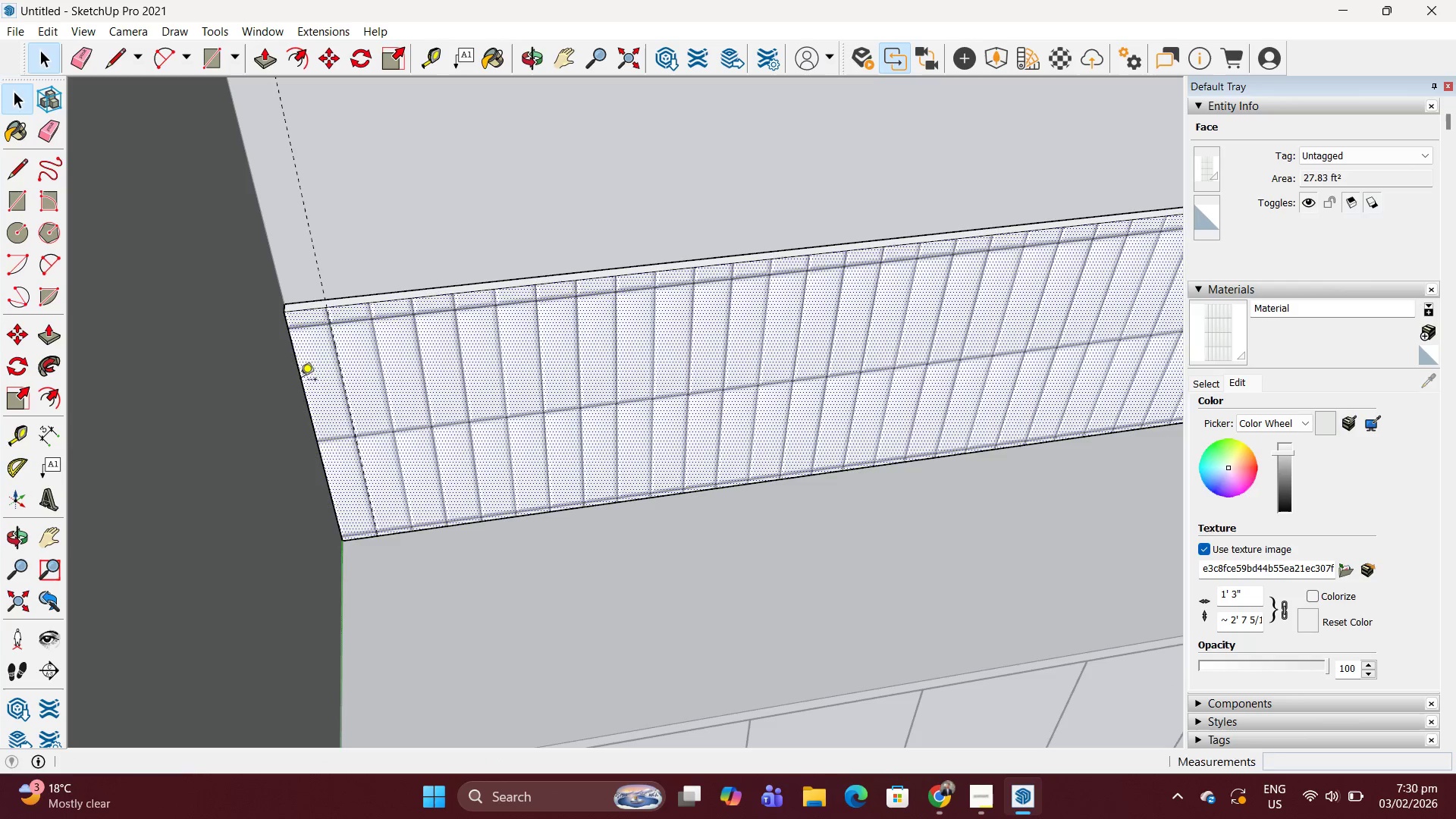 
wait(6.51)
 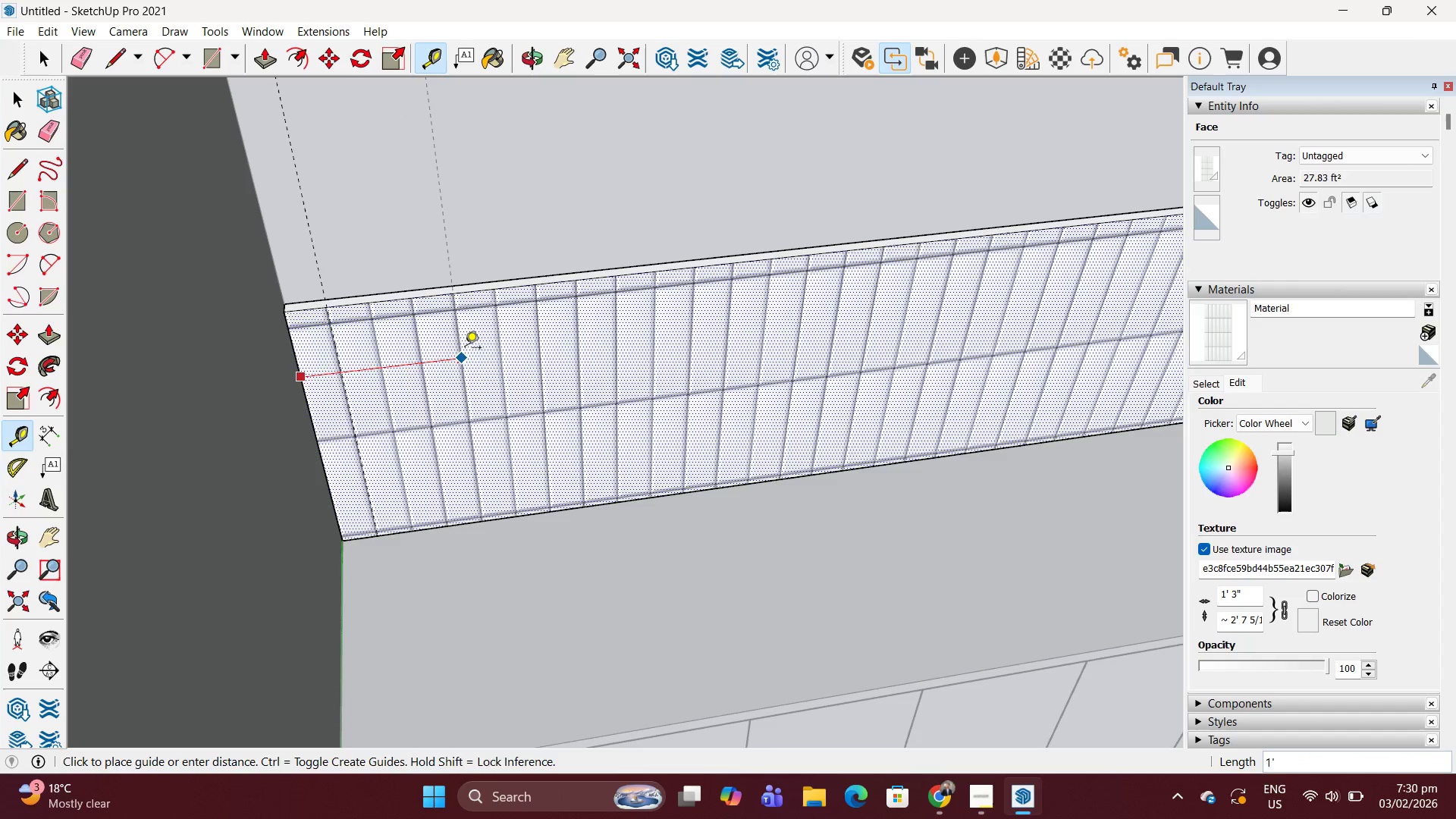 
key(9)
 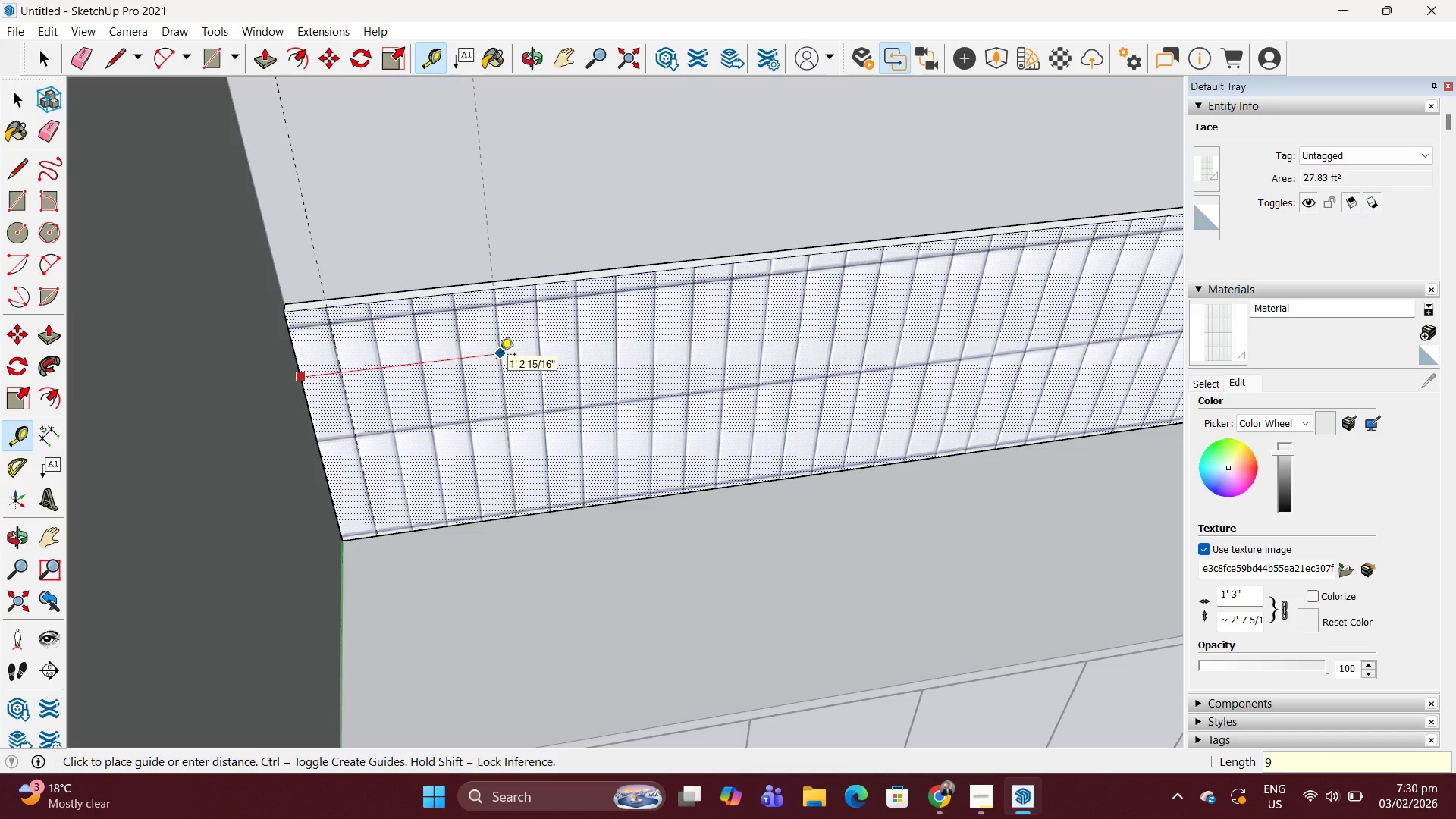 
key(Enter)
 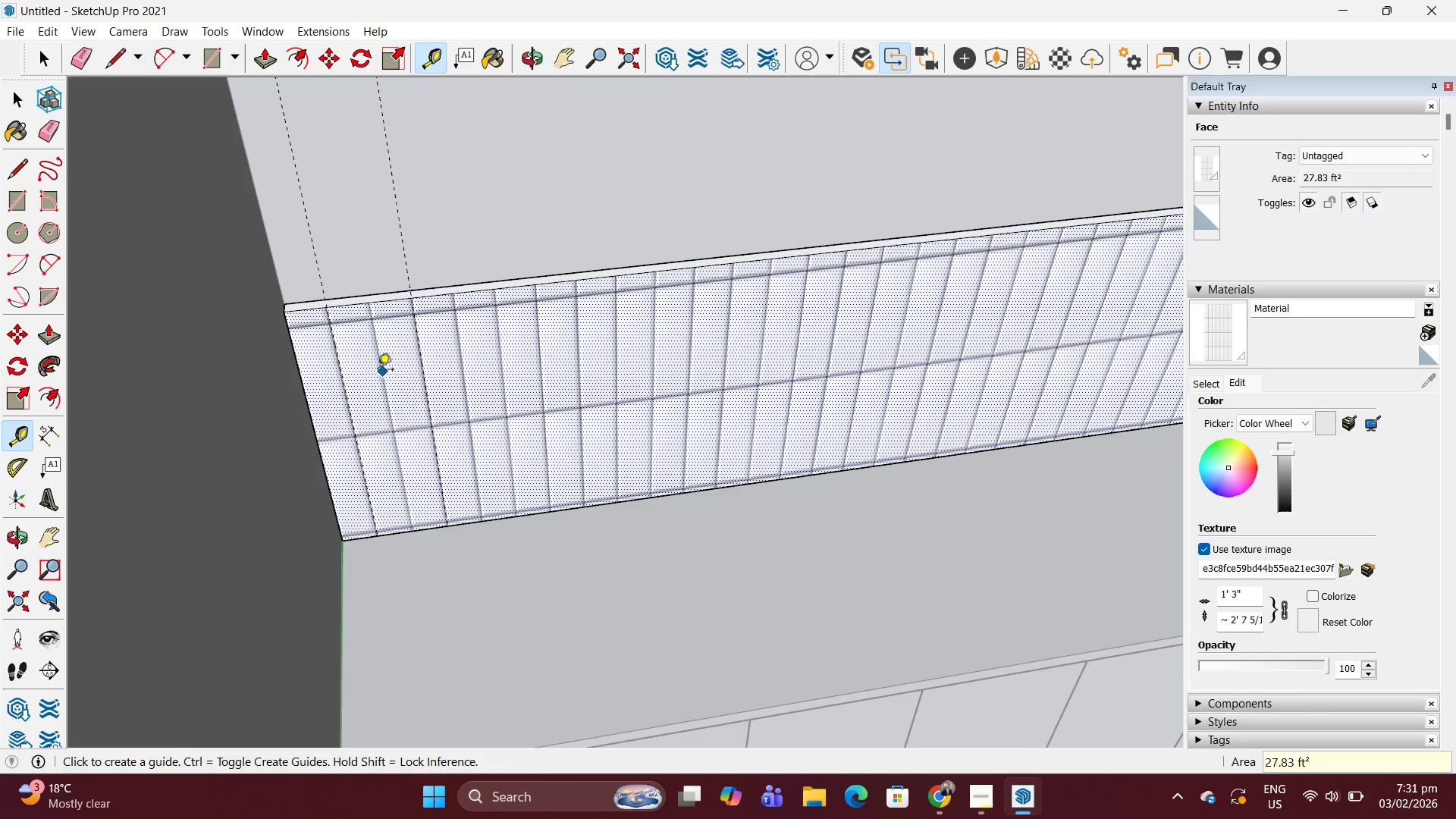 
key(E)
 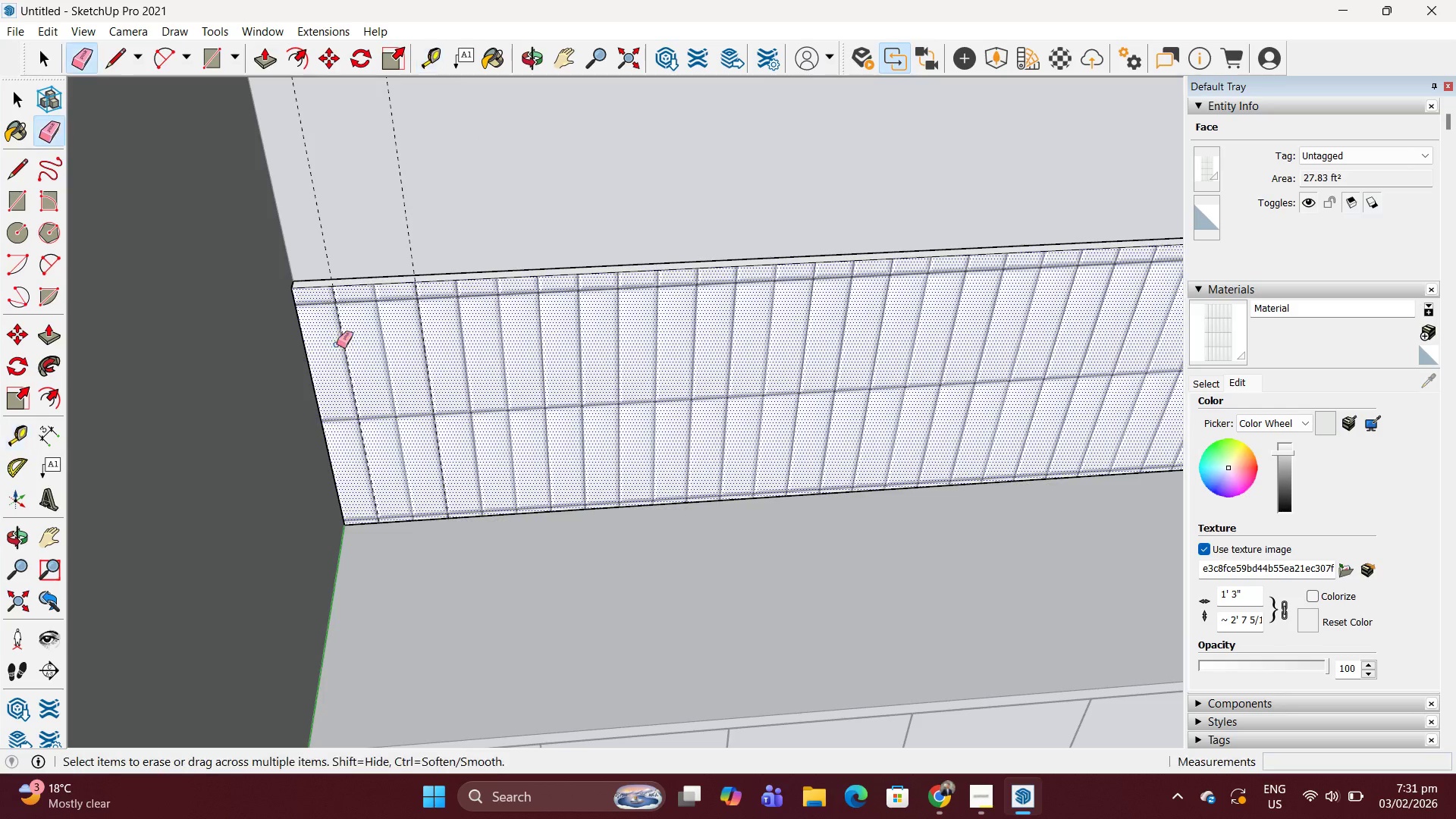 
left_click_drag(start_coordinate=[337, 344], to_coordinate=[357, 340])
 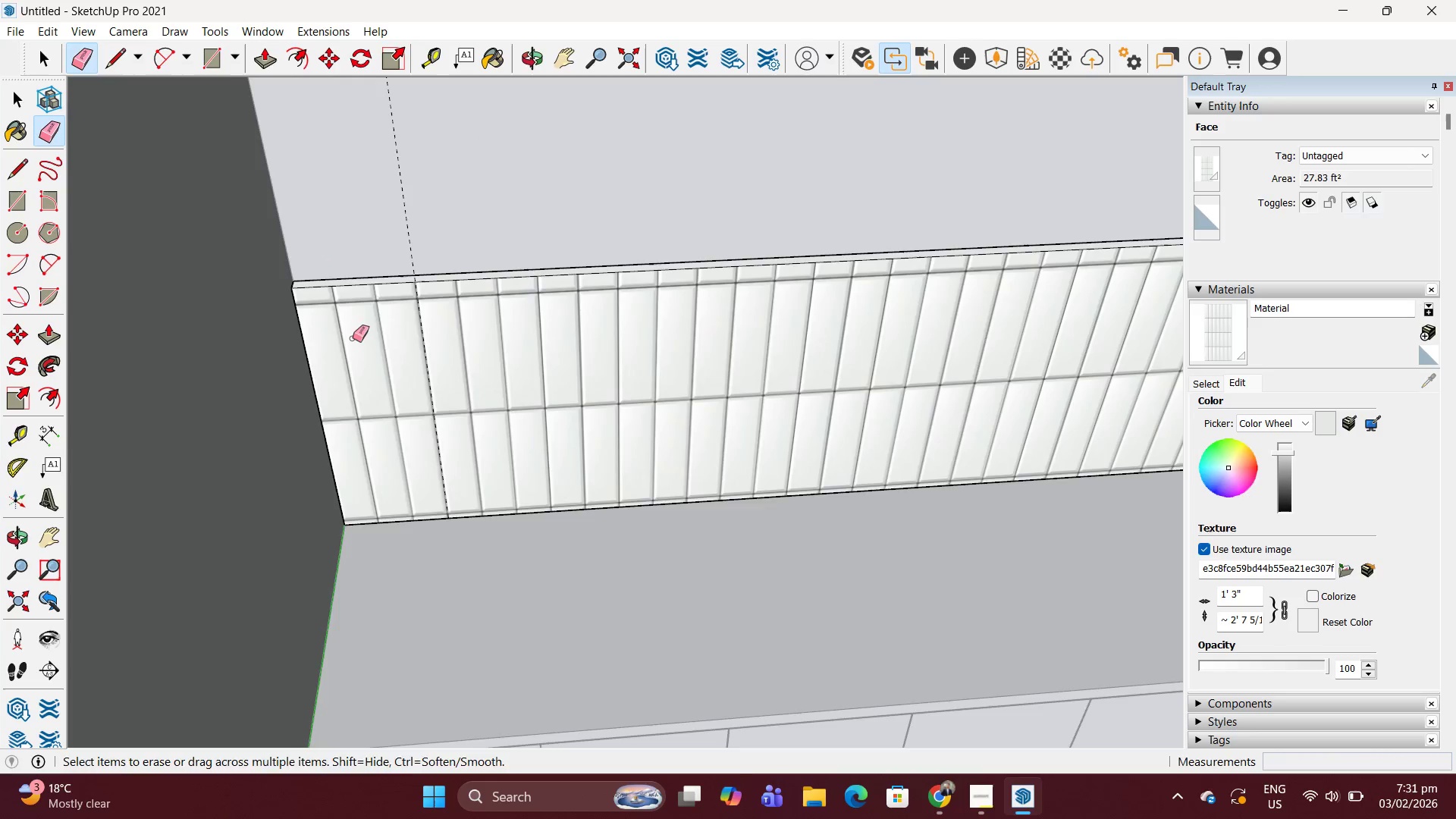 
key(Space)
 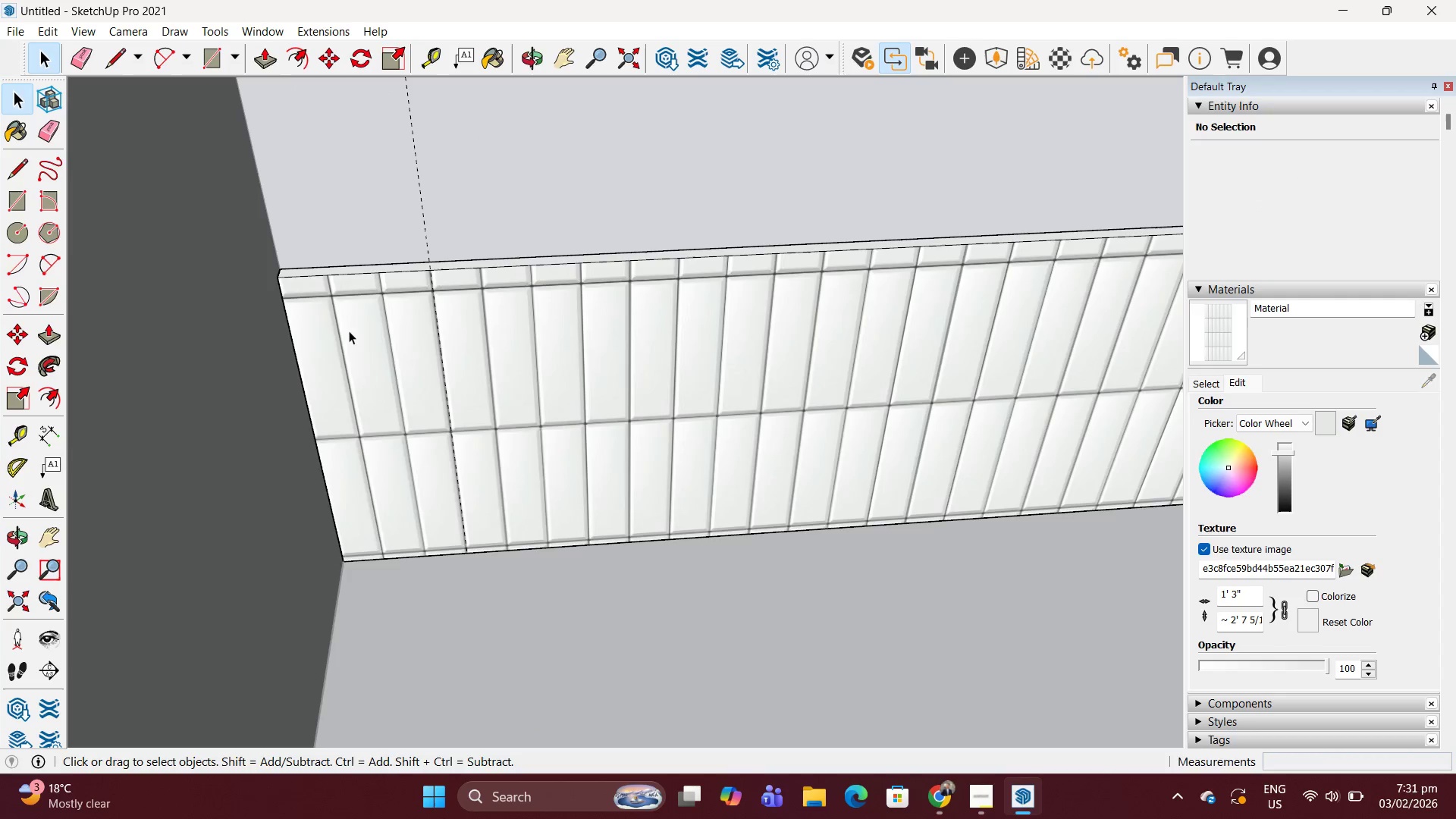 
left_click([349, 331])
 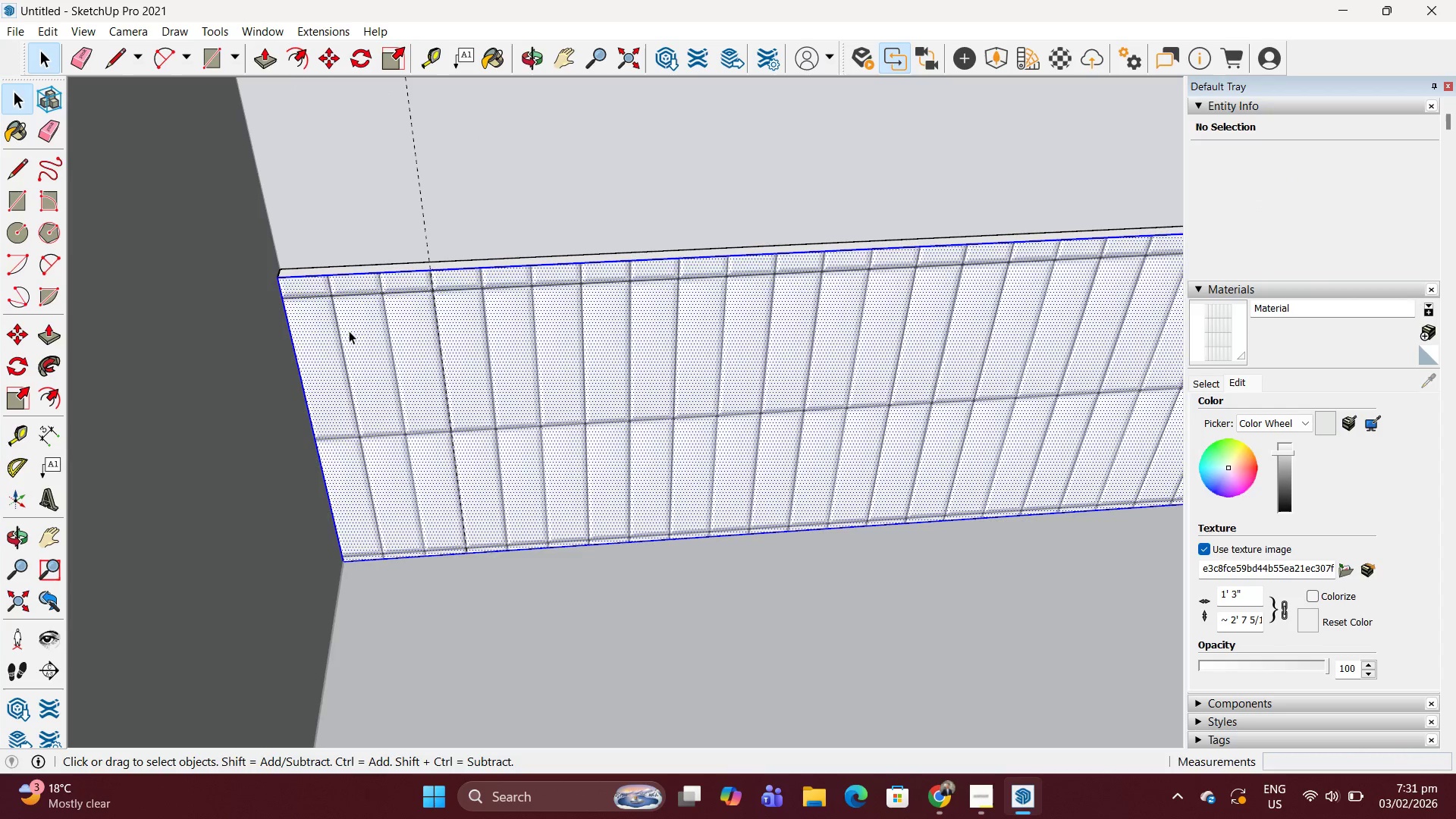 
scroll: coordinate [350, 333], scroll_direction: up, amount: 2.0
 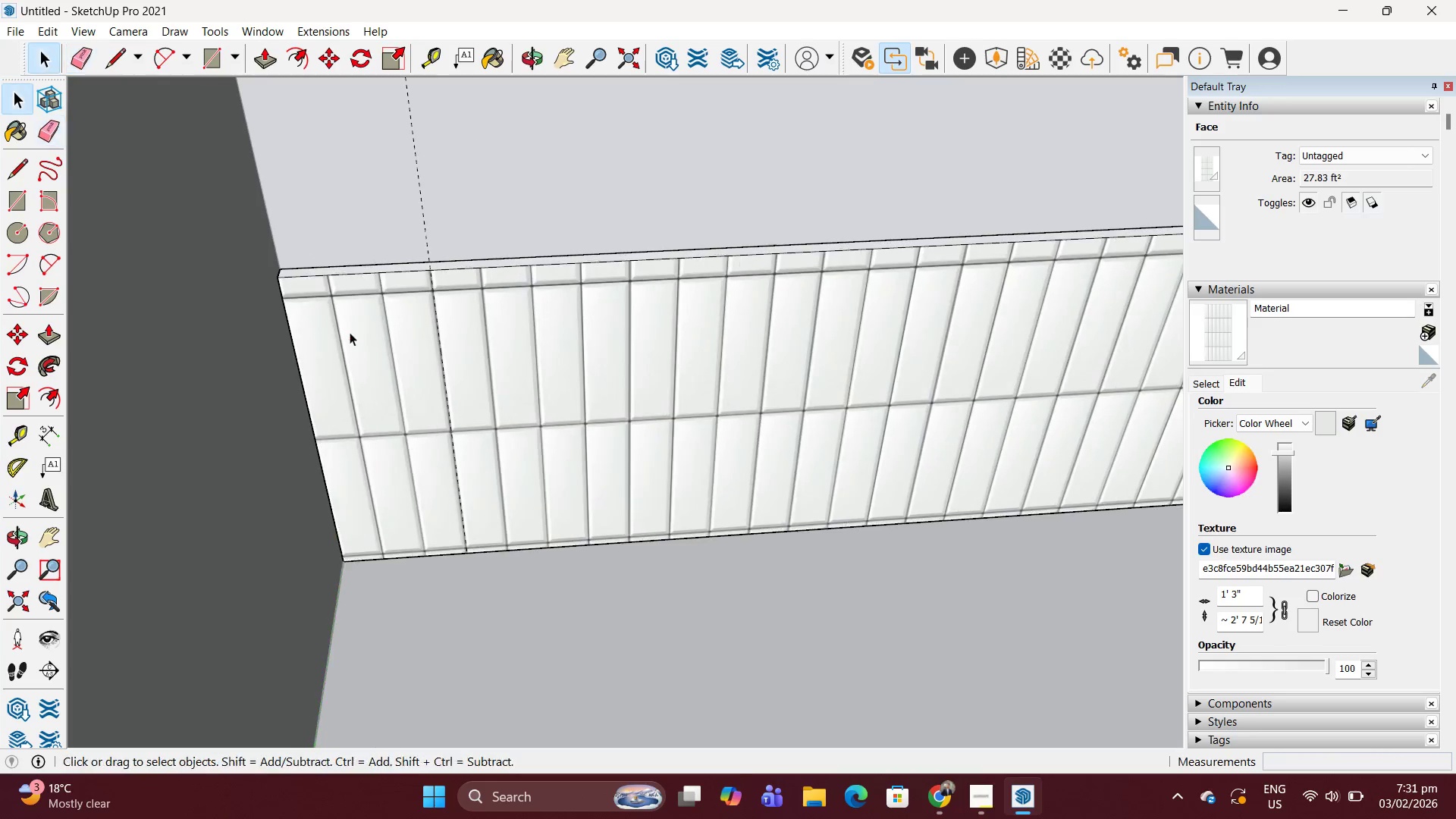 
double_click([349, 331])
 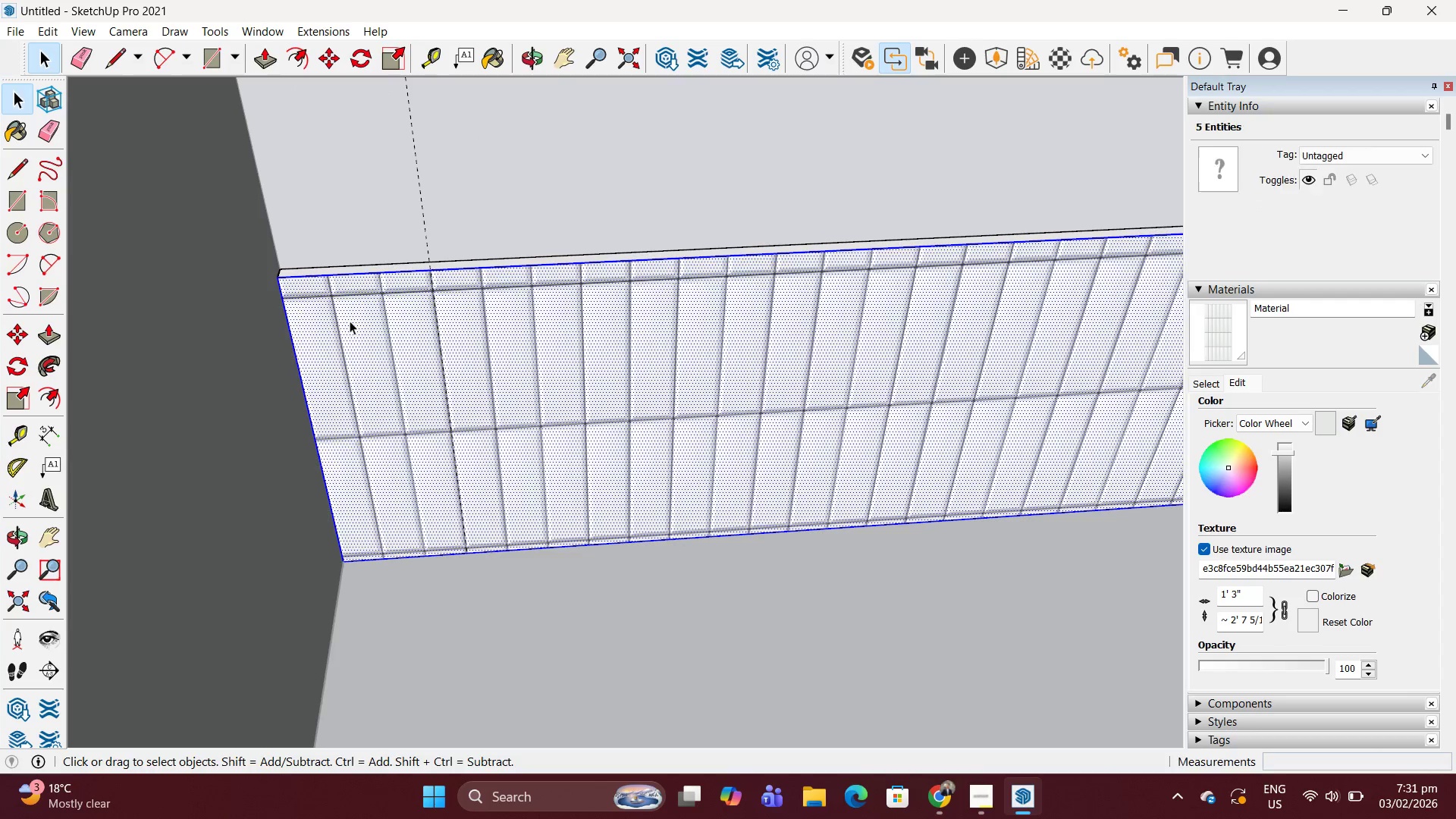 
left_click([350, 321])
 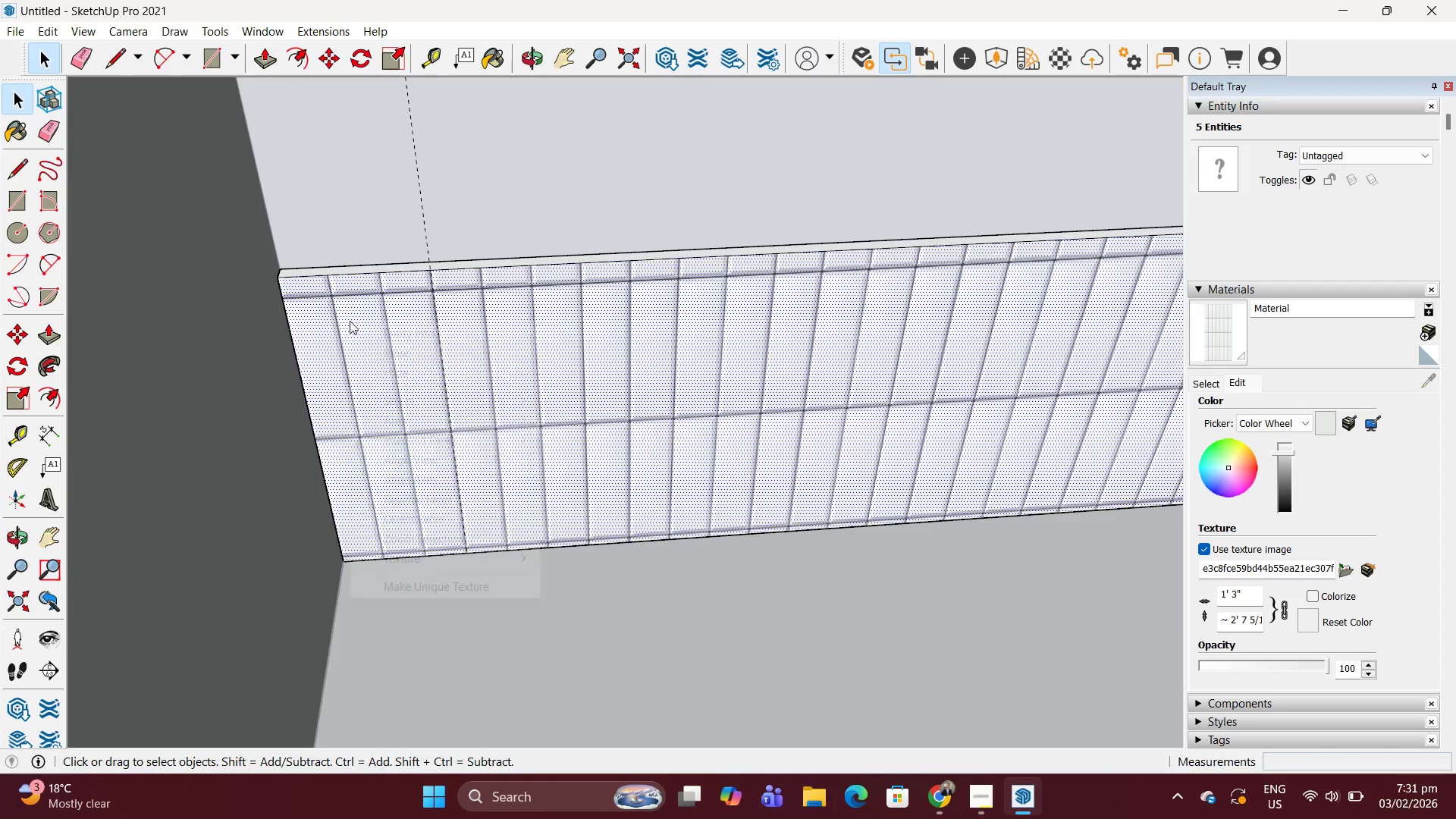 
right_click([350, 321])
 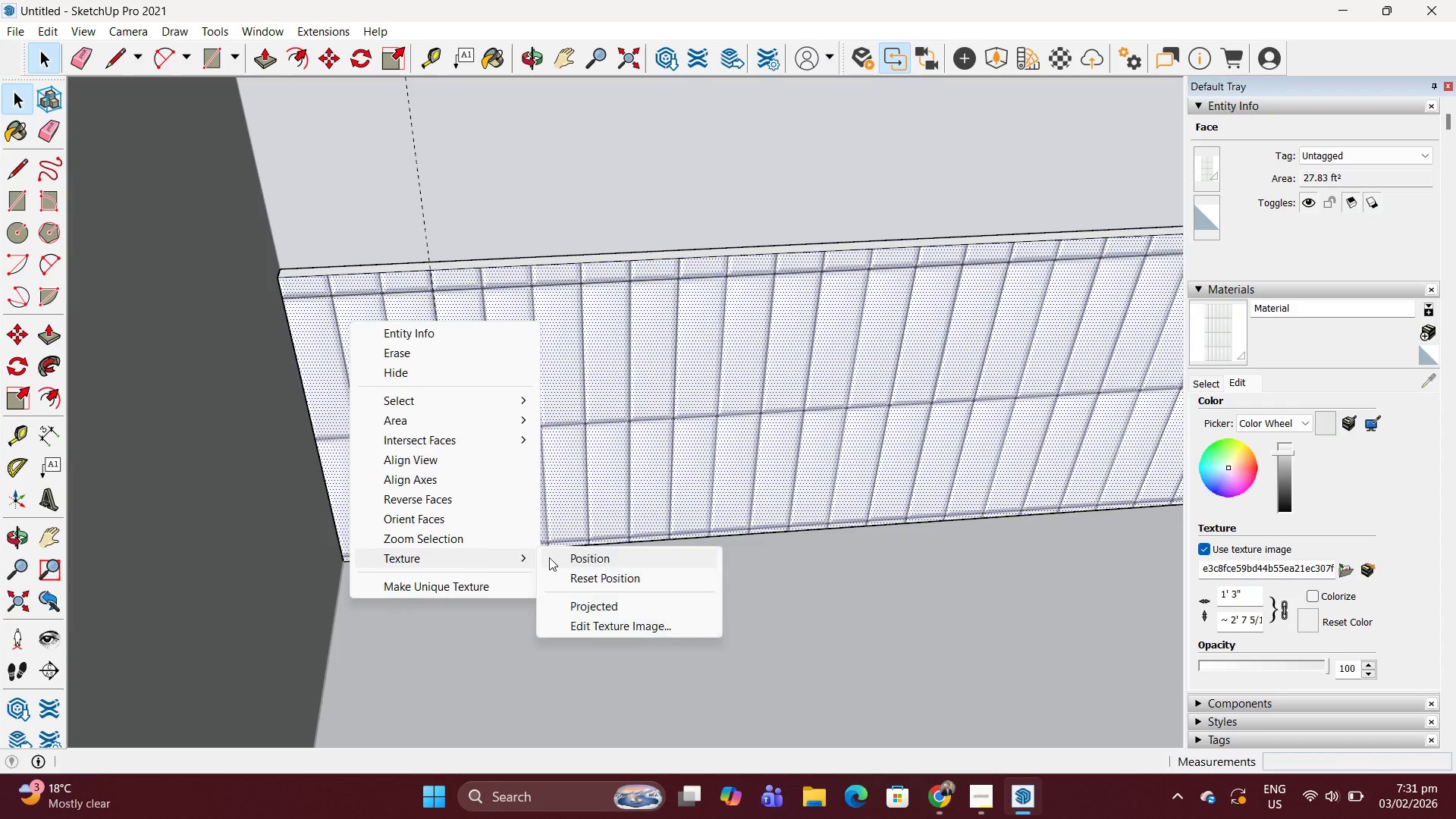 
double_click([589, 560])
 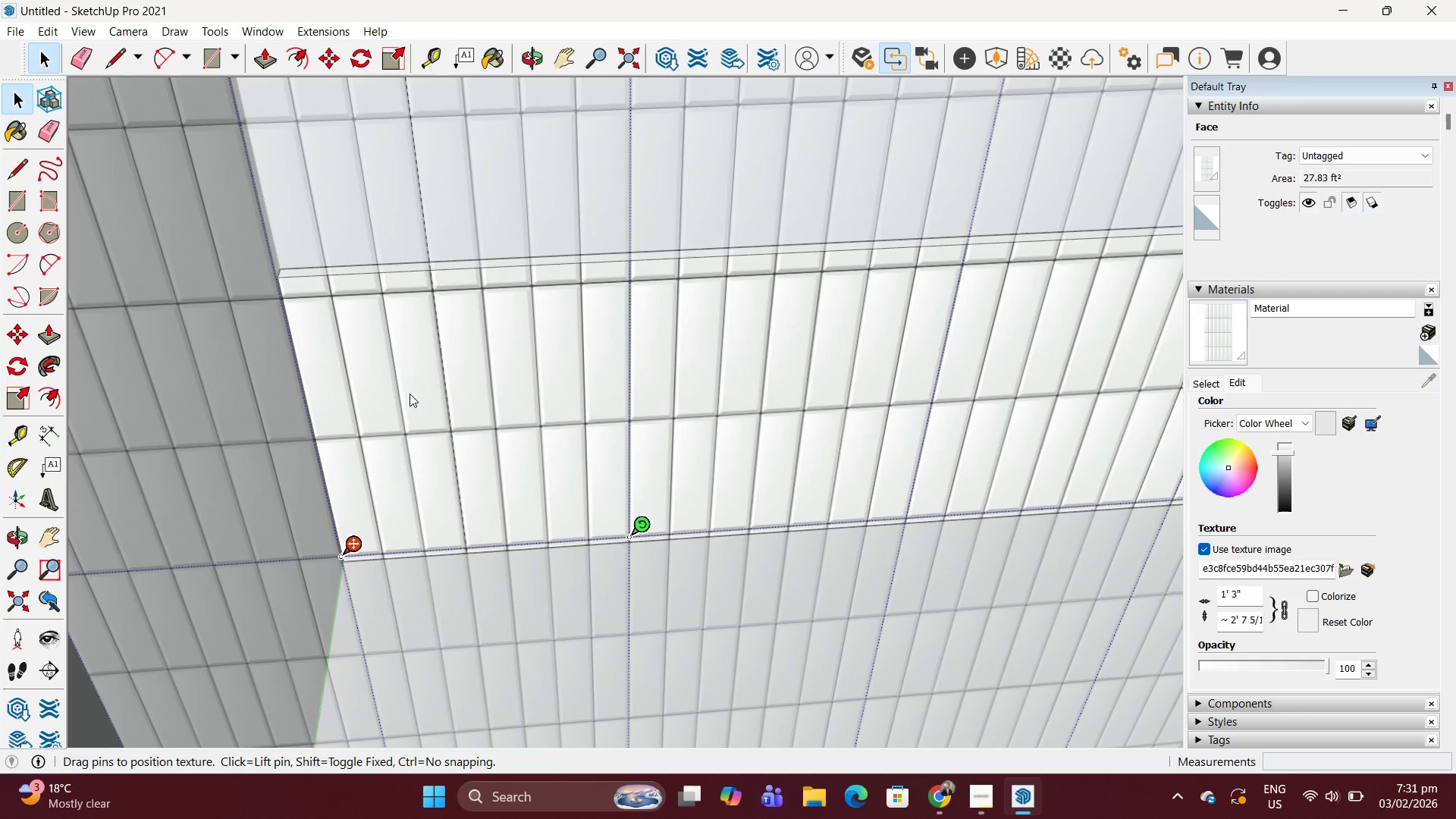 
left_click_drag(start_coordinate=[406, 391], to_coordinate=[405, 375])
 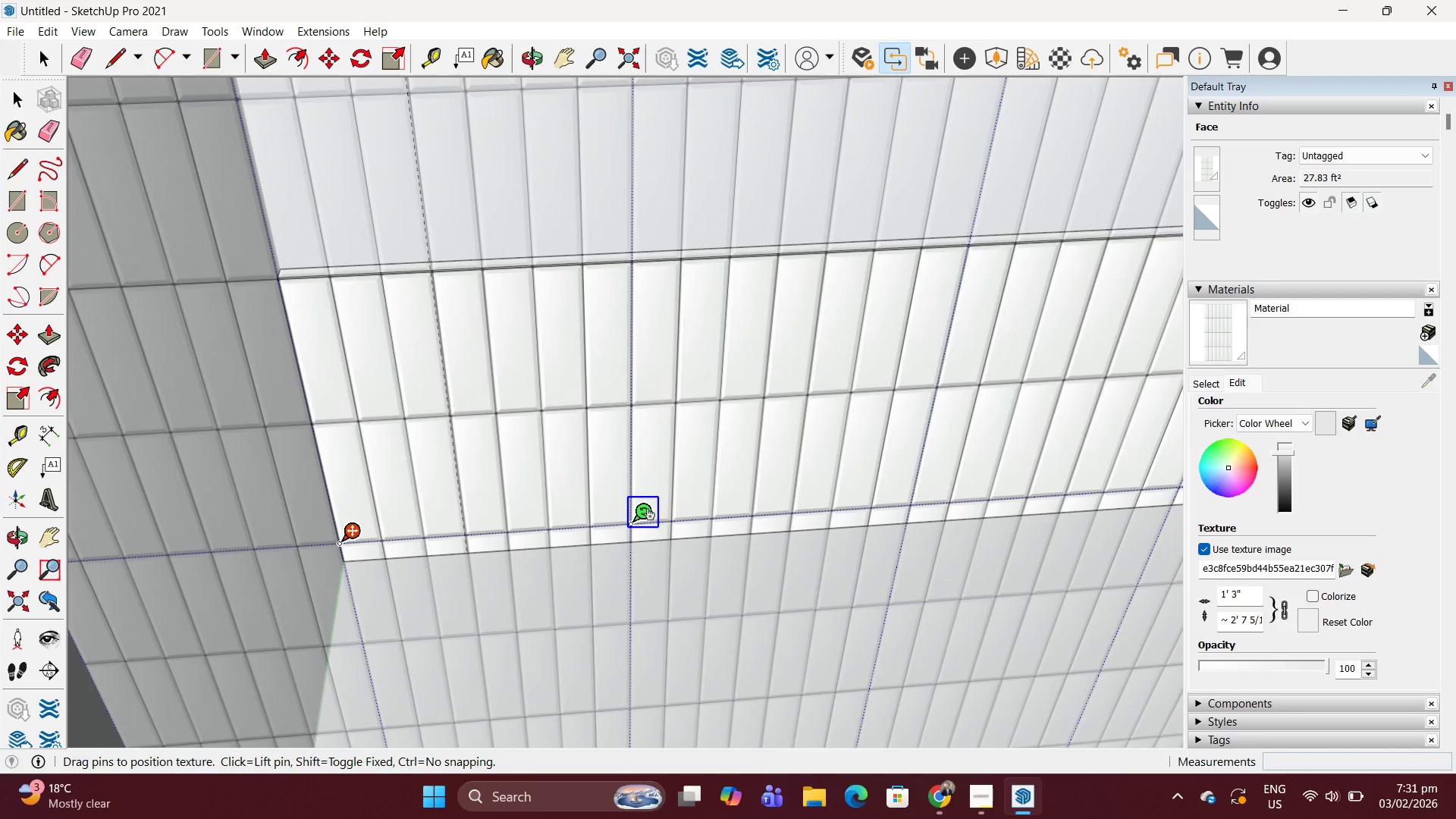 
left_click_drag(start_coordinate=[646, 513], to_coordinate=[529, 516])
 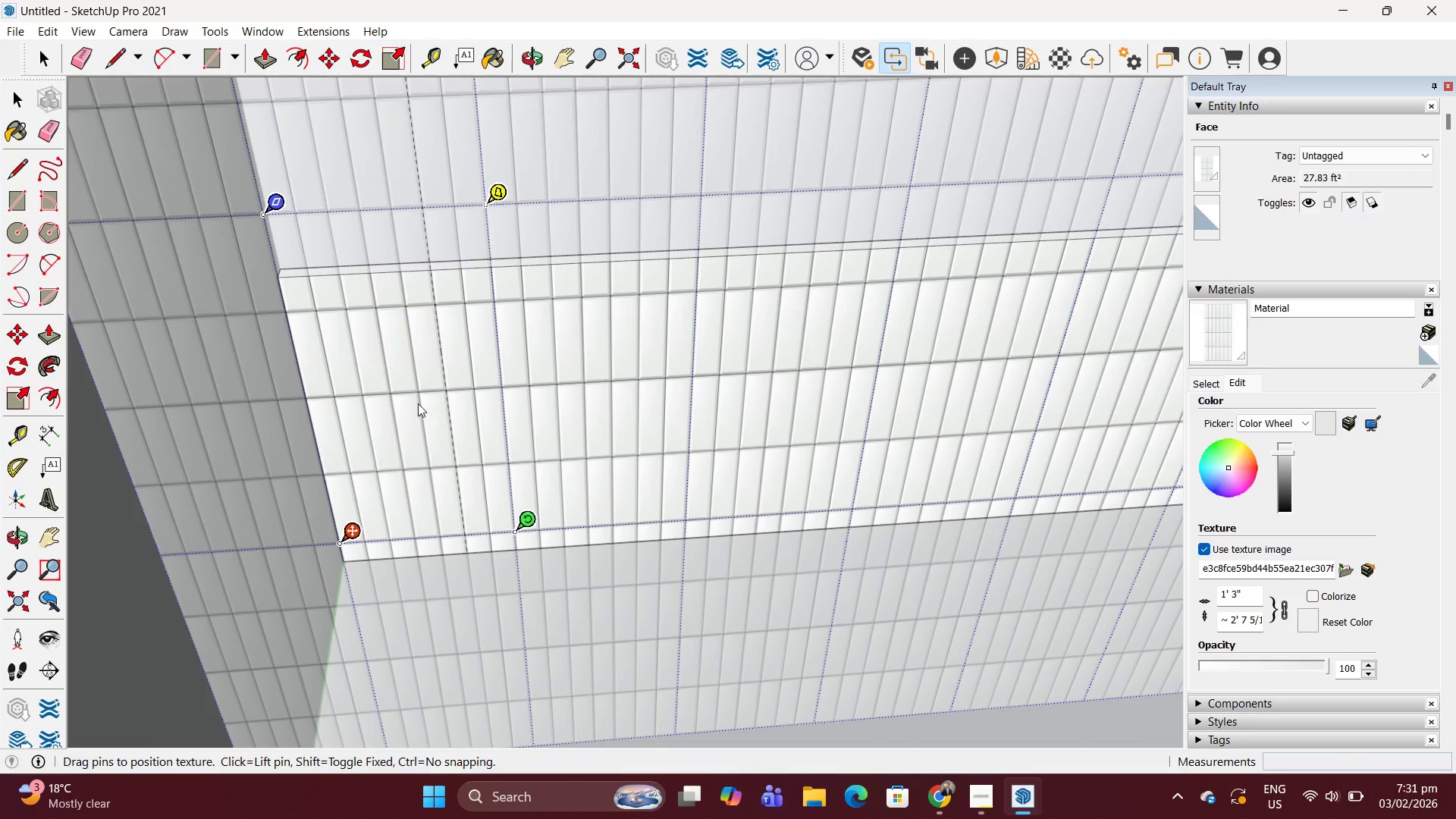 
right_click([418, 403])
 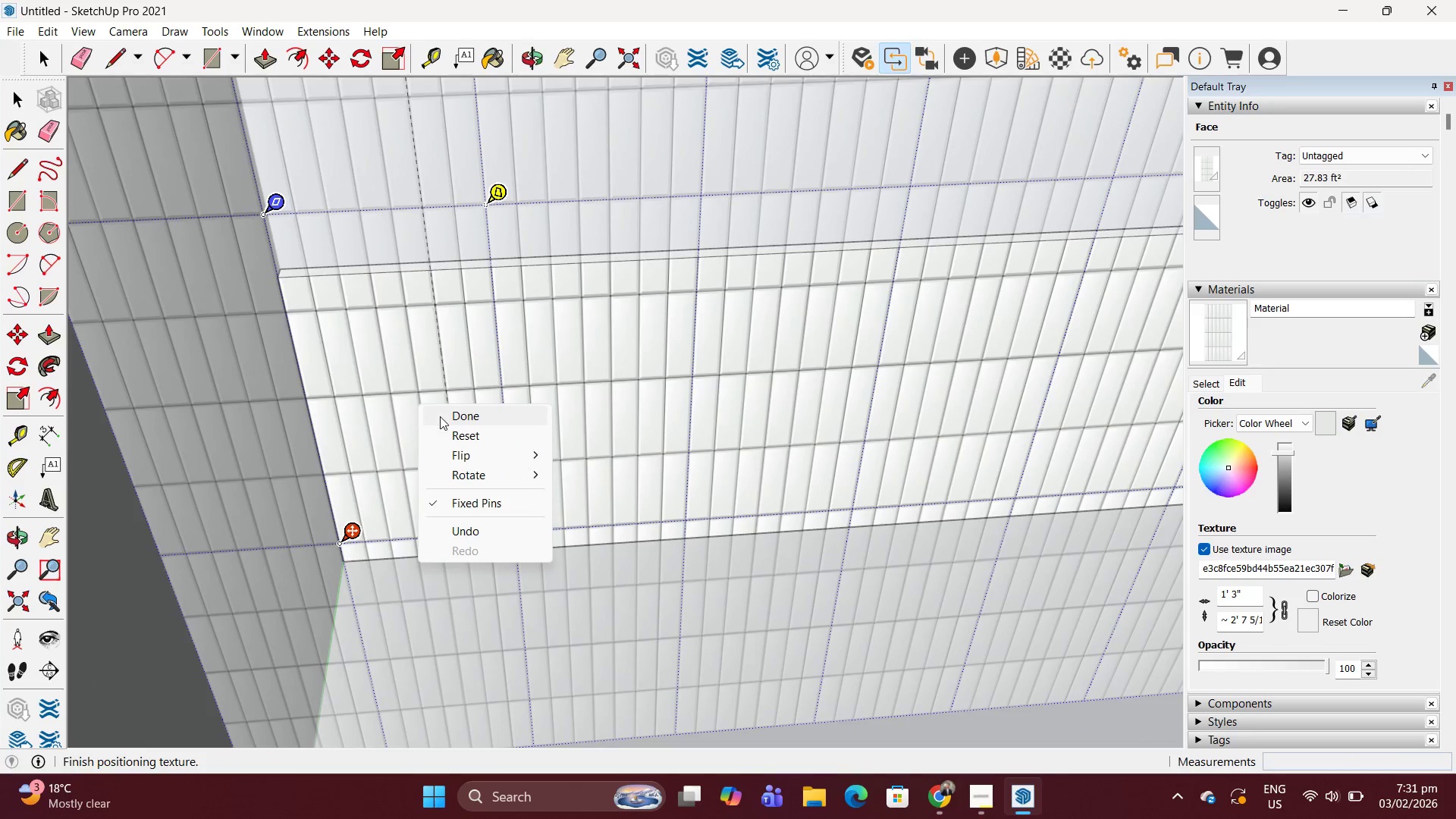 
left_click([440, 416])
 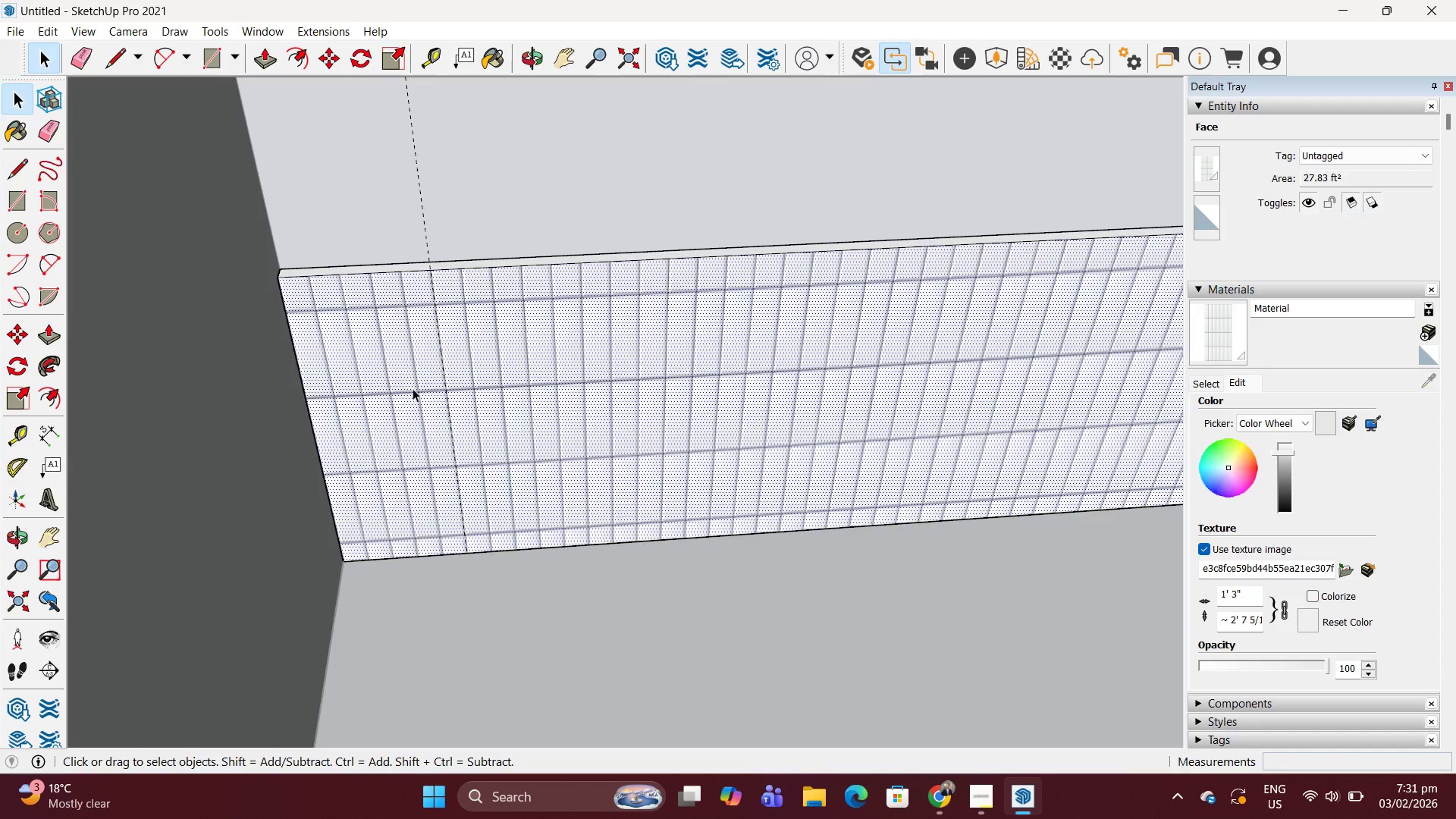 
key(Escape)
 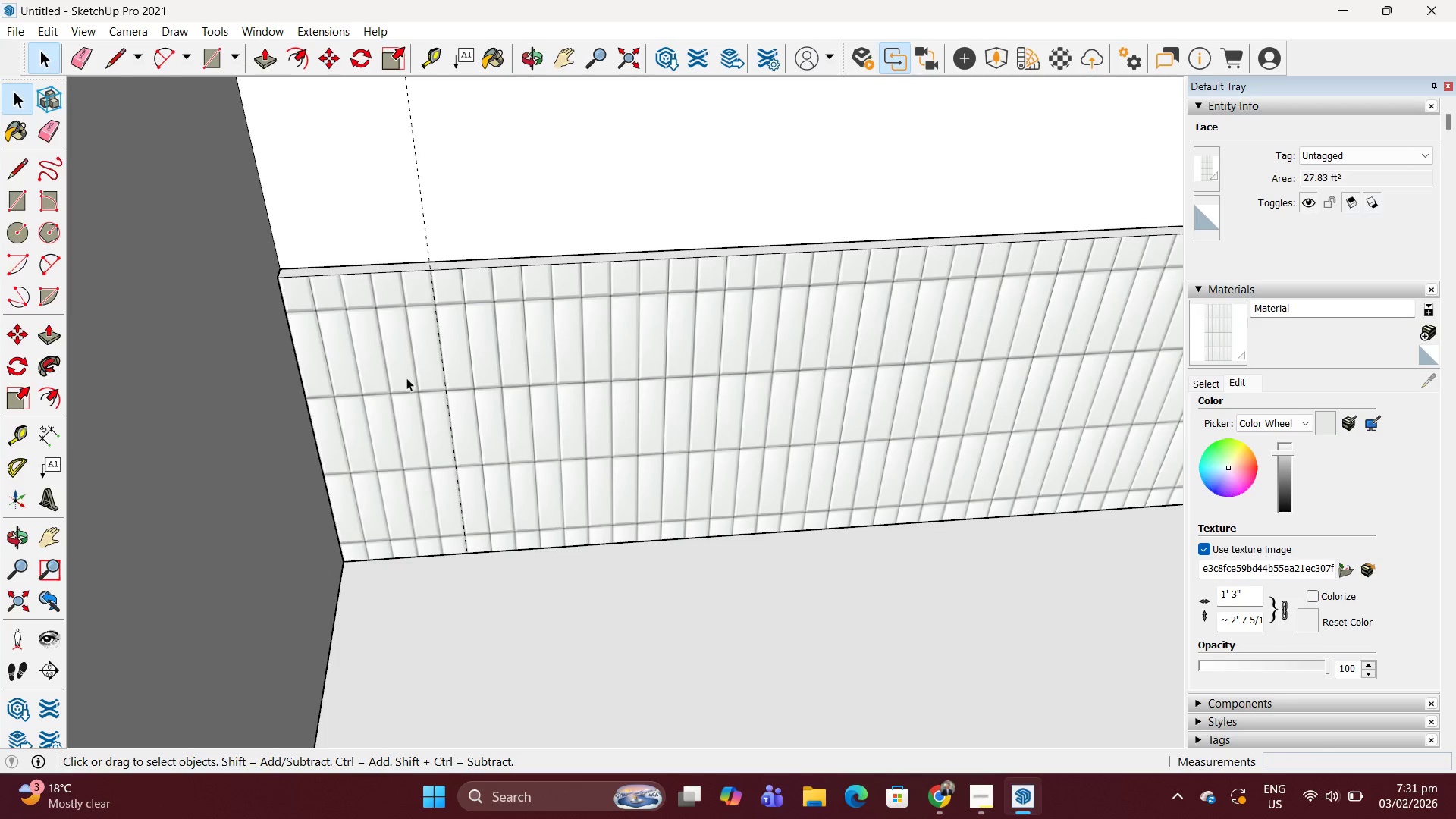 
key(Escape)
 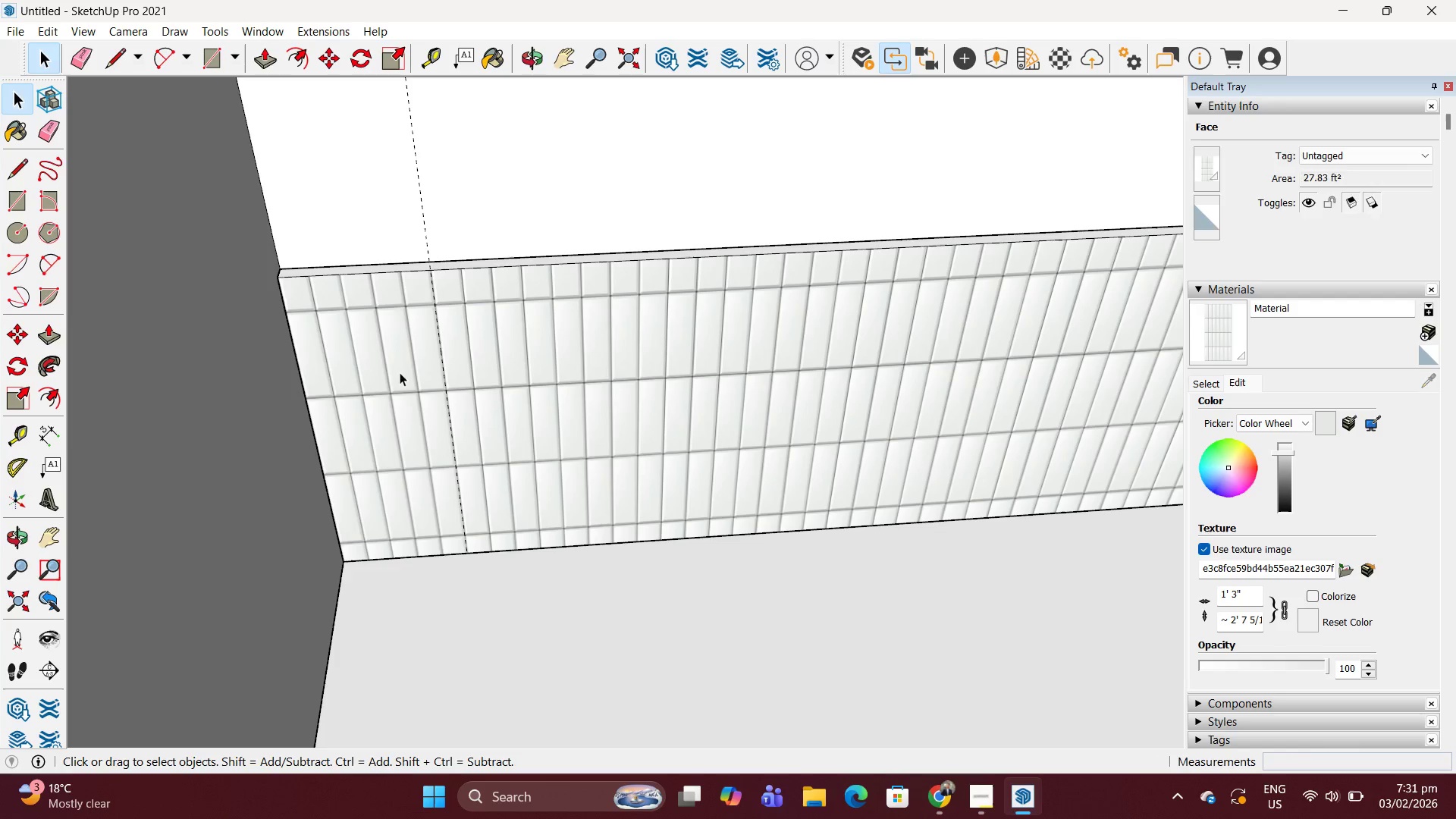 
hold_key(key=Escape, duration=7.38)
 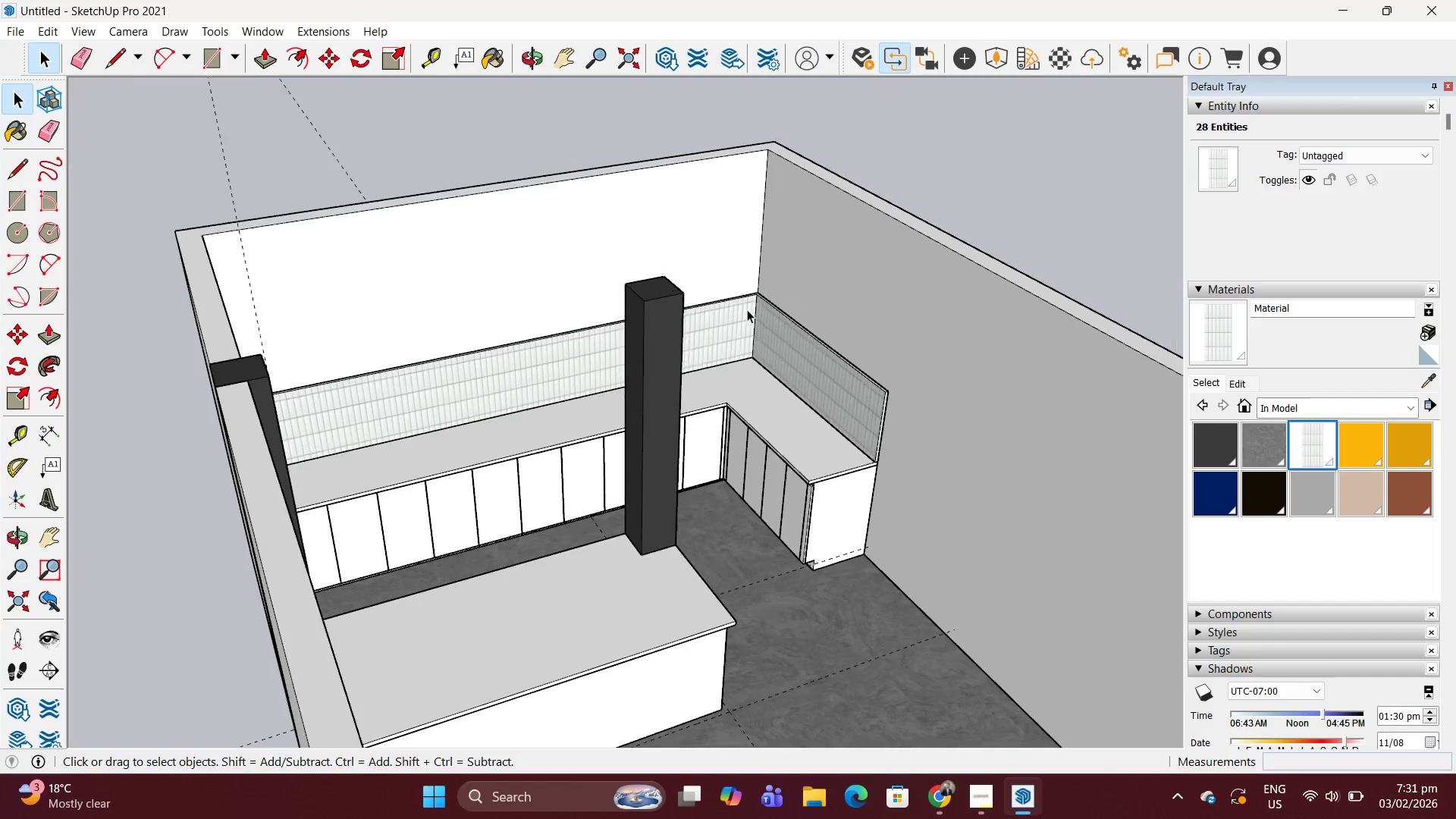 
scroll: coordinate [321, 353], scroll_direction: down, amount: 18.0
 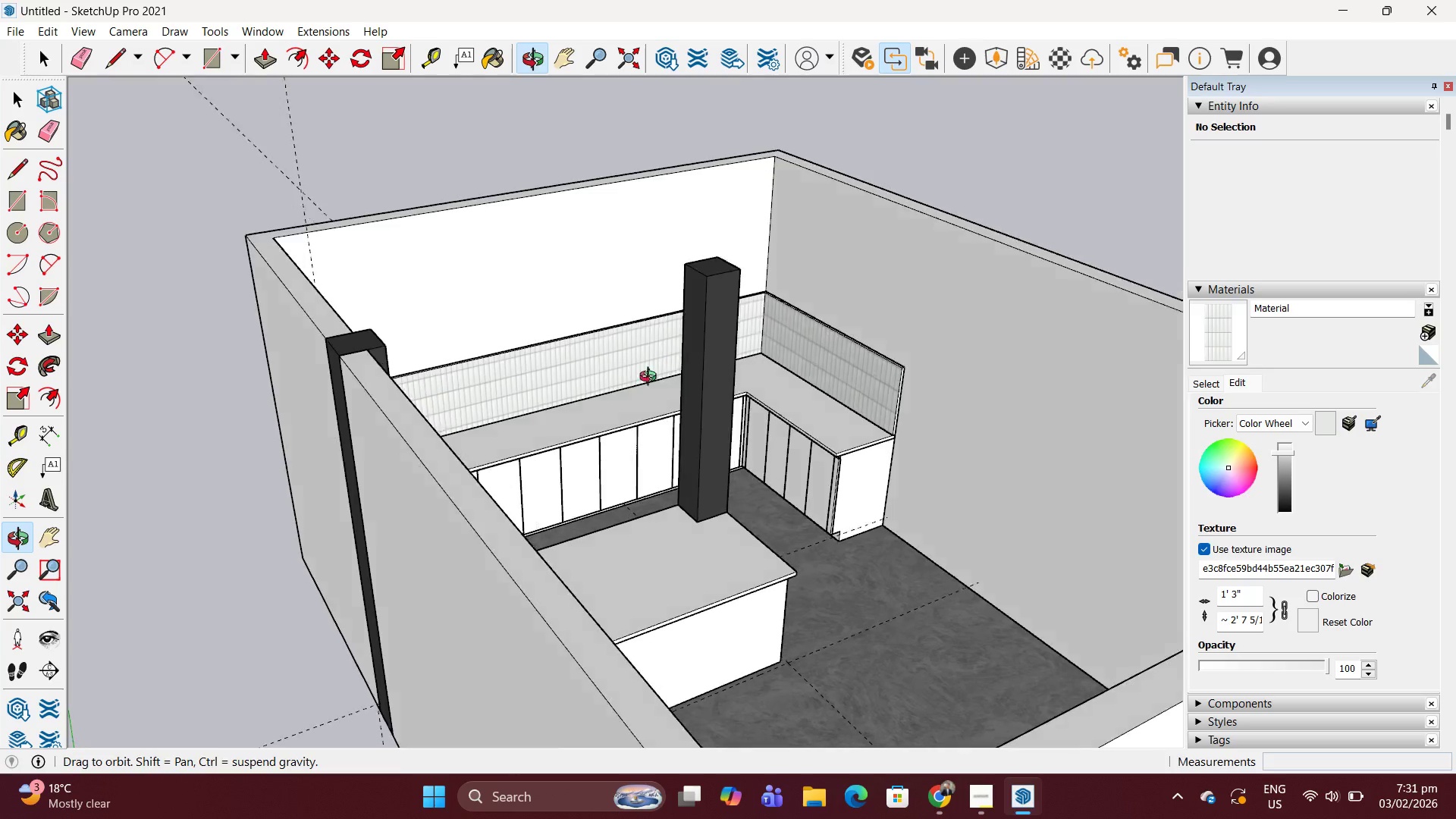 
scroll: coordinate [1076, 289], scroll_direction: up, amount: 2.0
 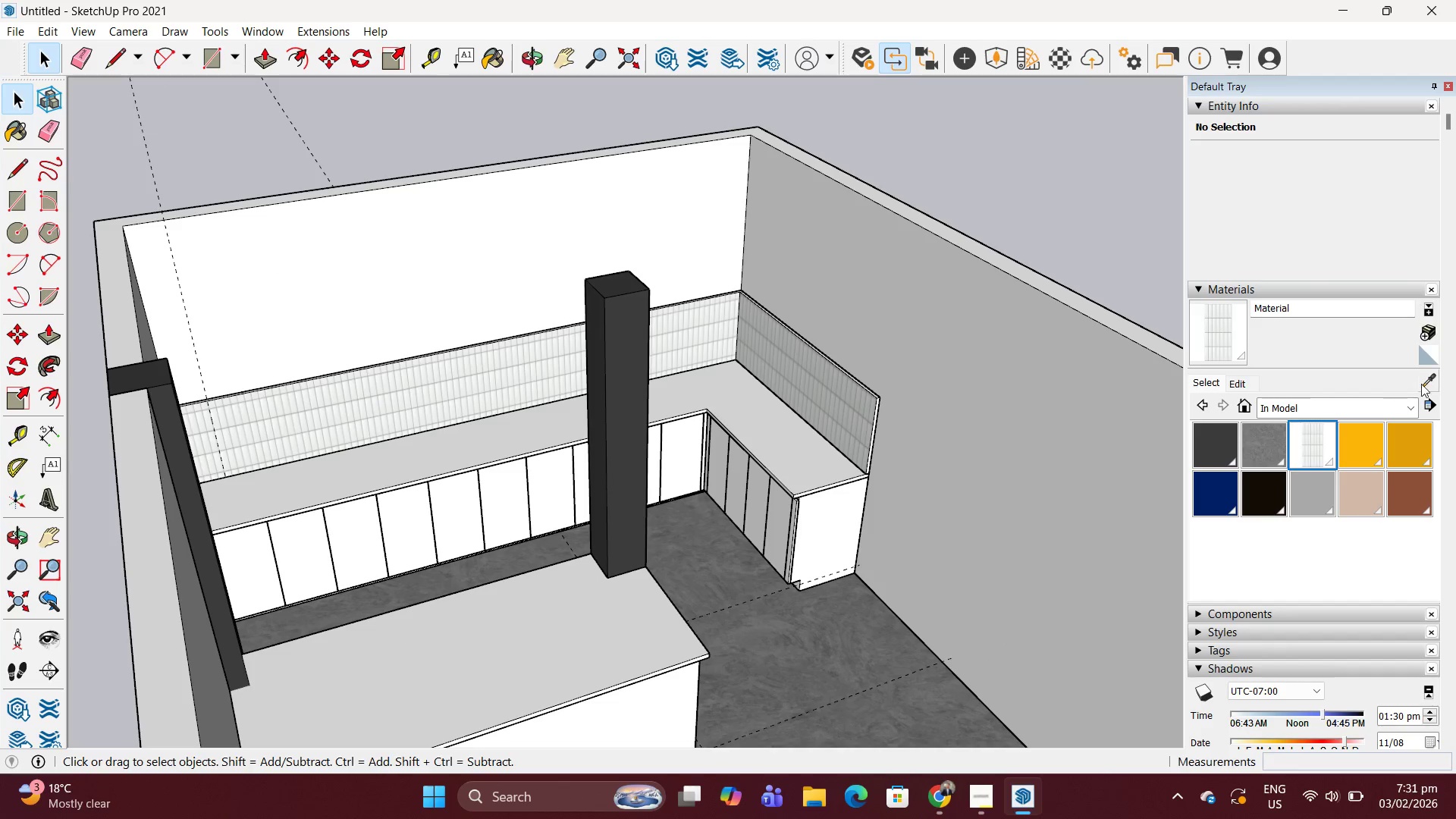 
left_click([693, 331])
 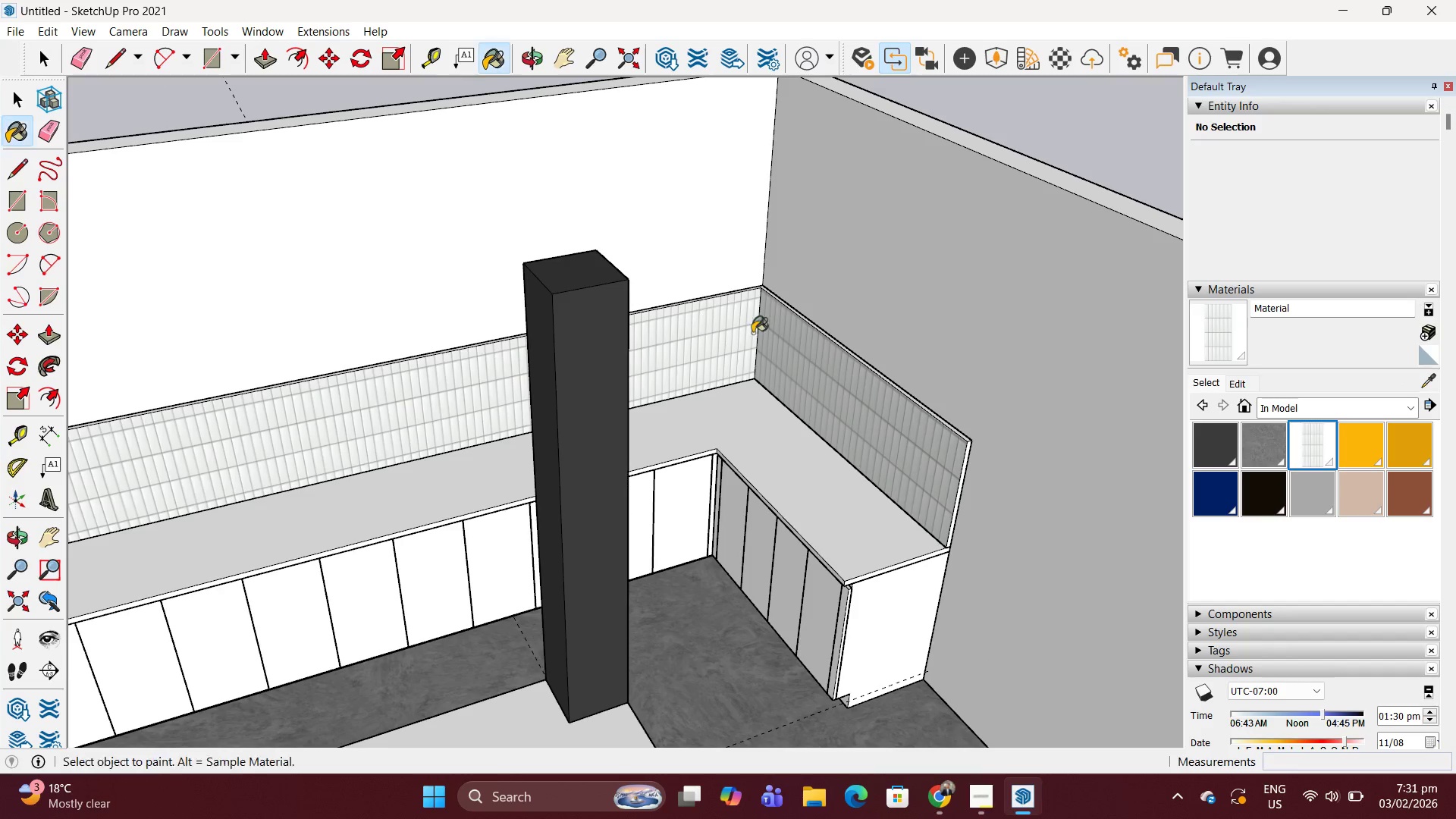 
key(Space)
 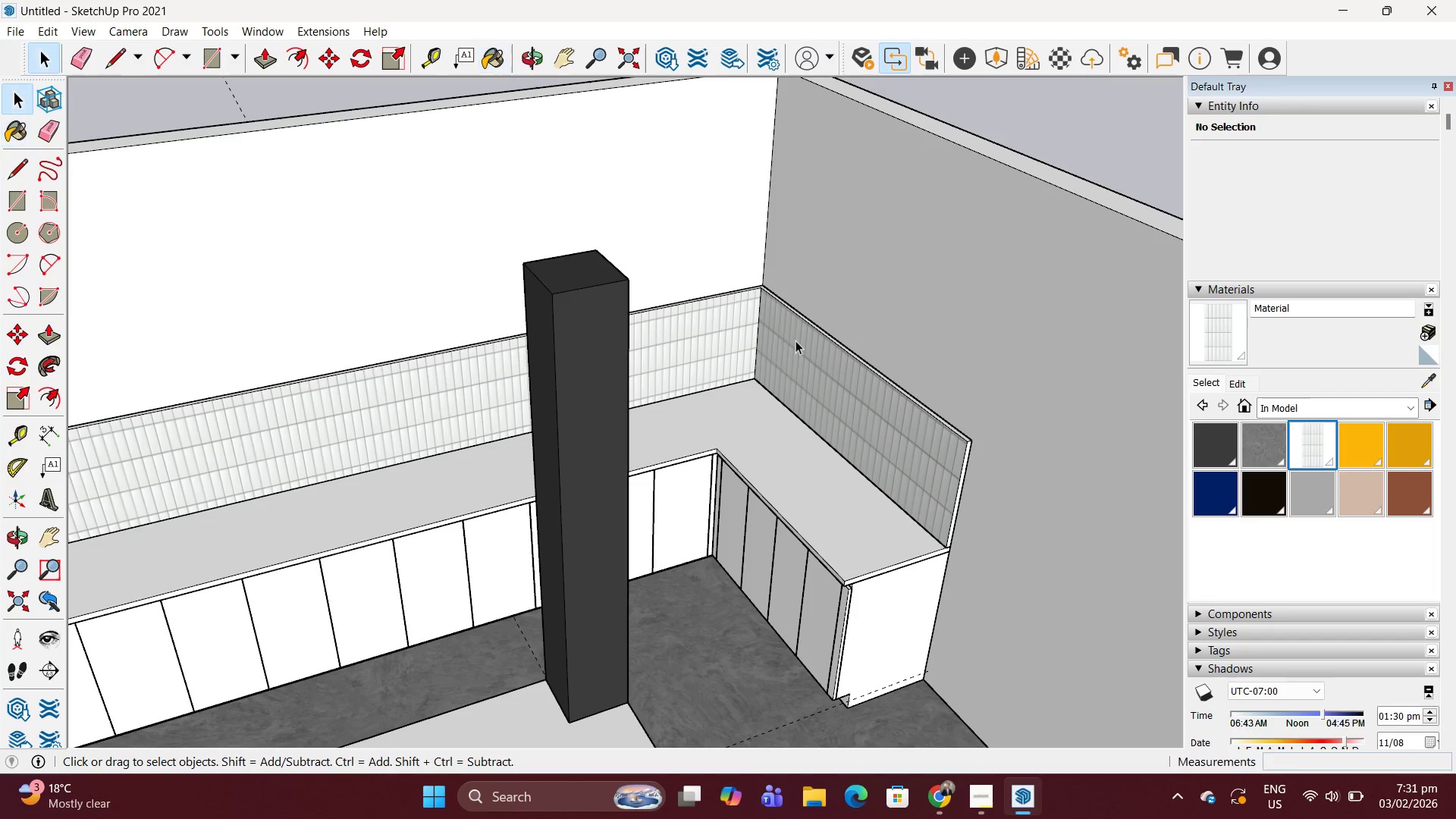 
scroll: coordinate [677, 303], scroll_direction: up, amount: 3.0
 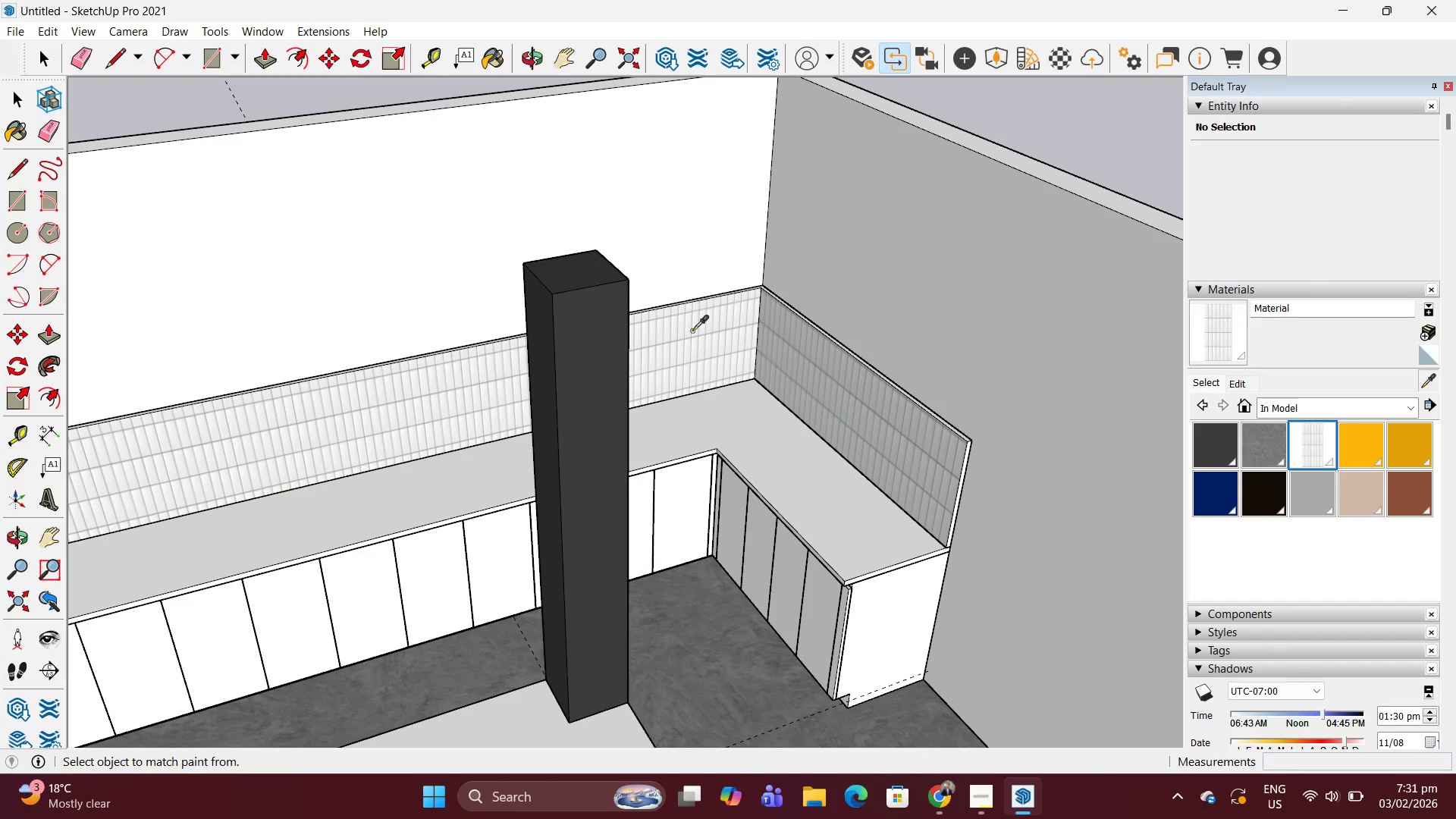 
double_click([795, 340])
 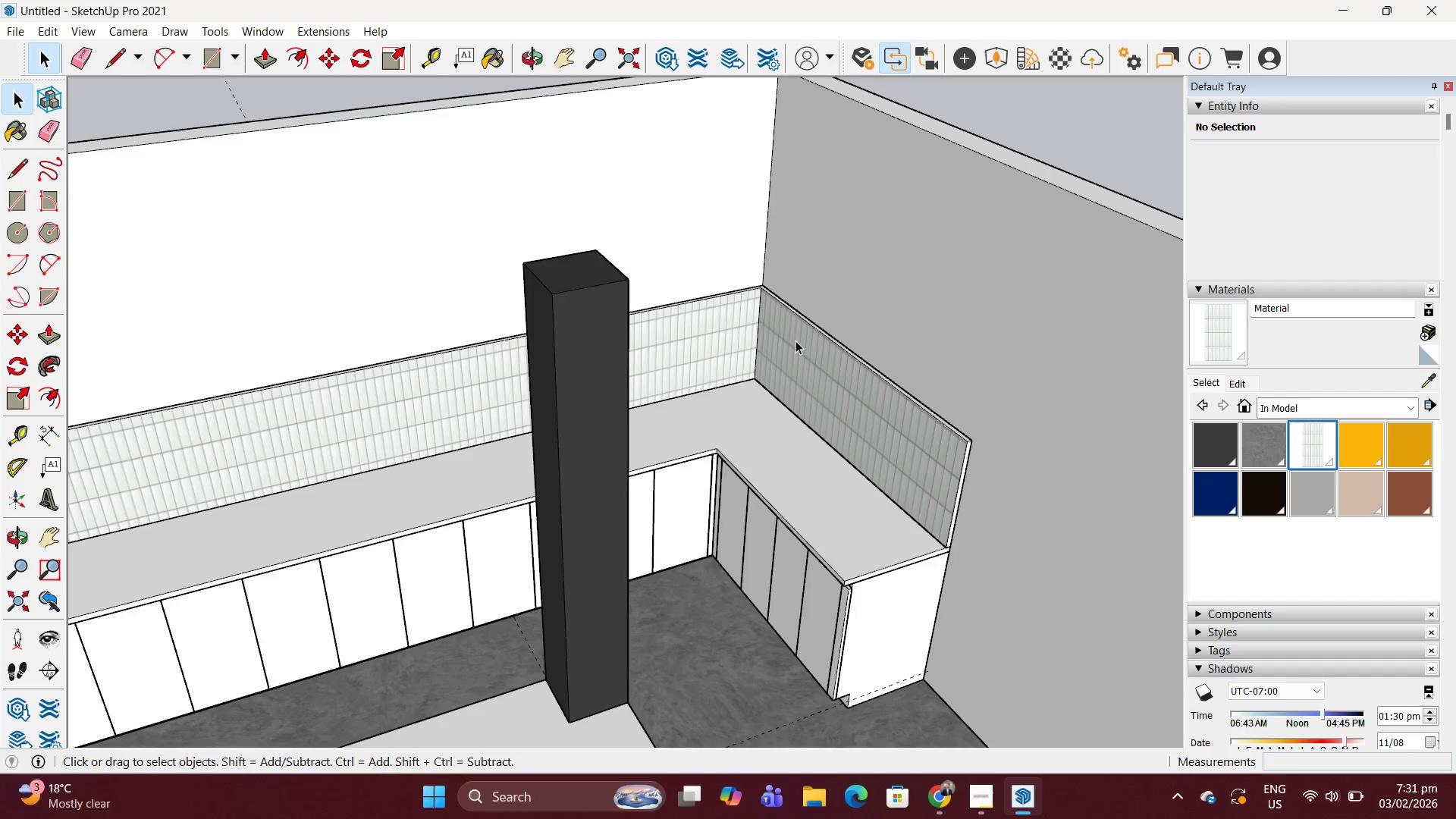 
triple_click([795, 340])
 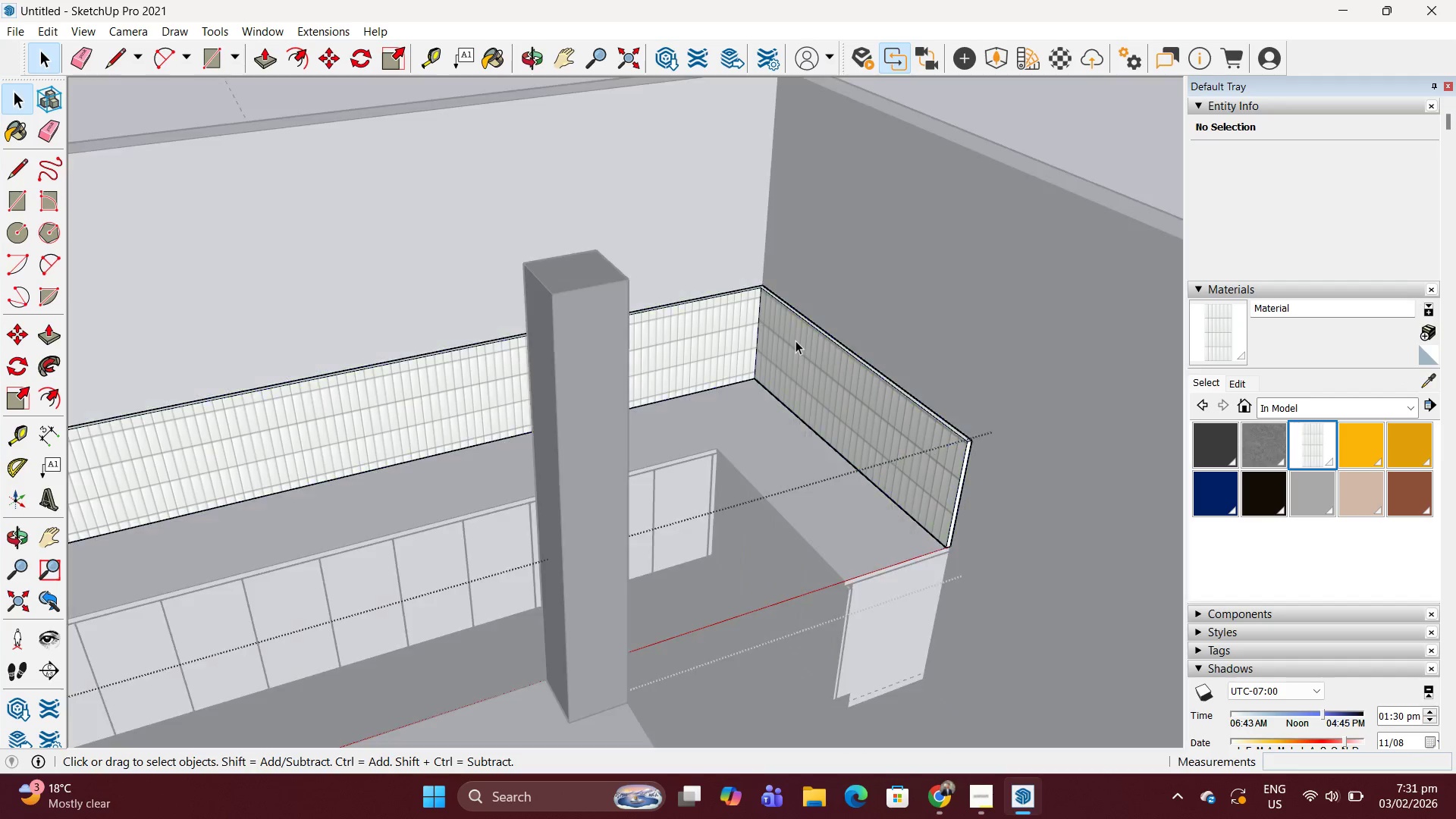 
triple_click([795, 340])
 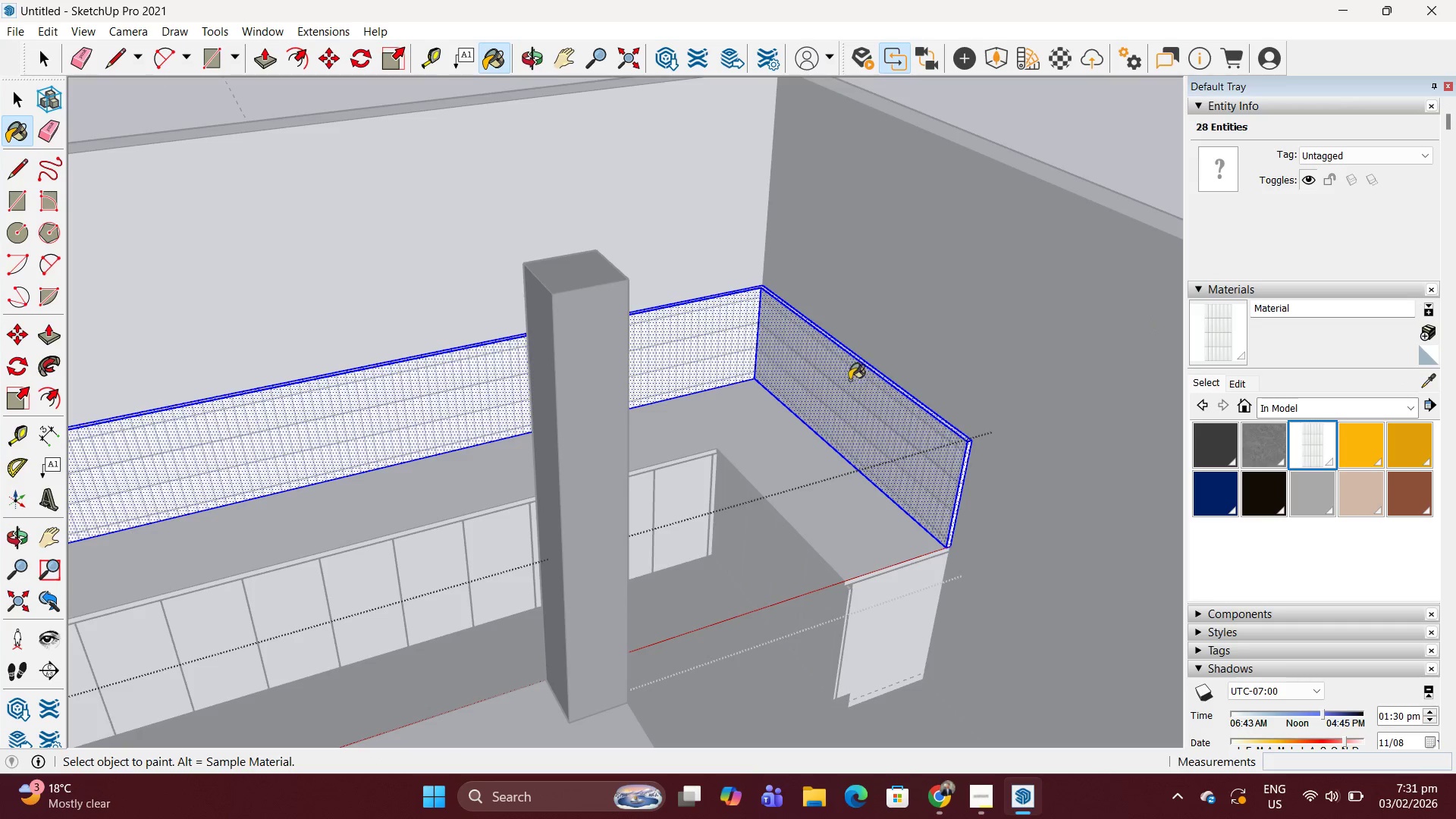 
key(Space)
 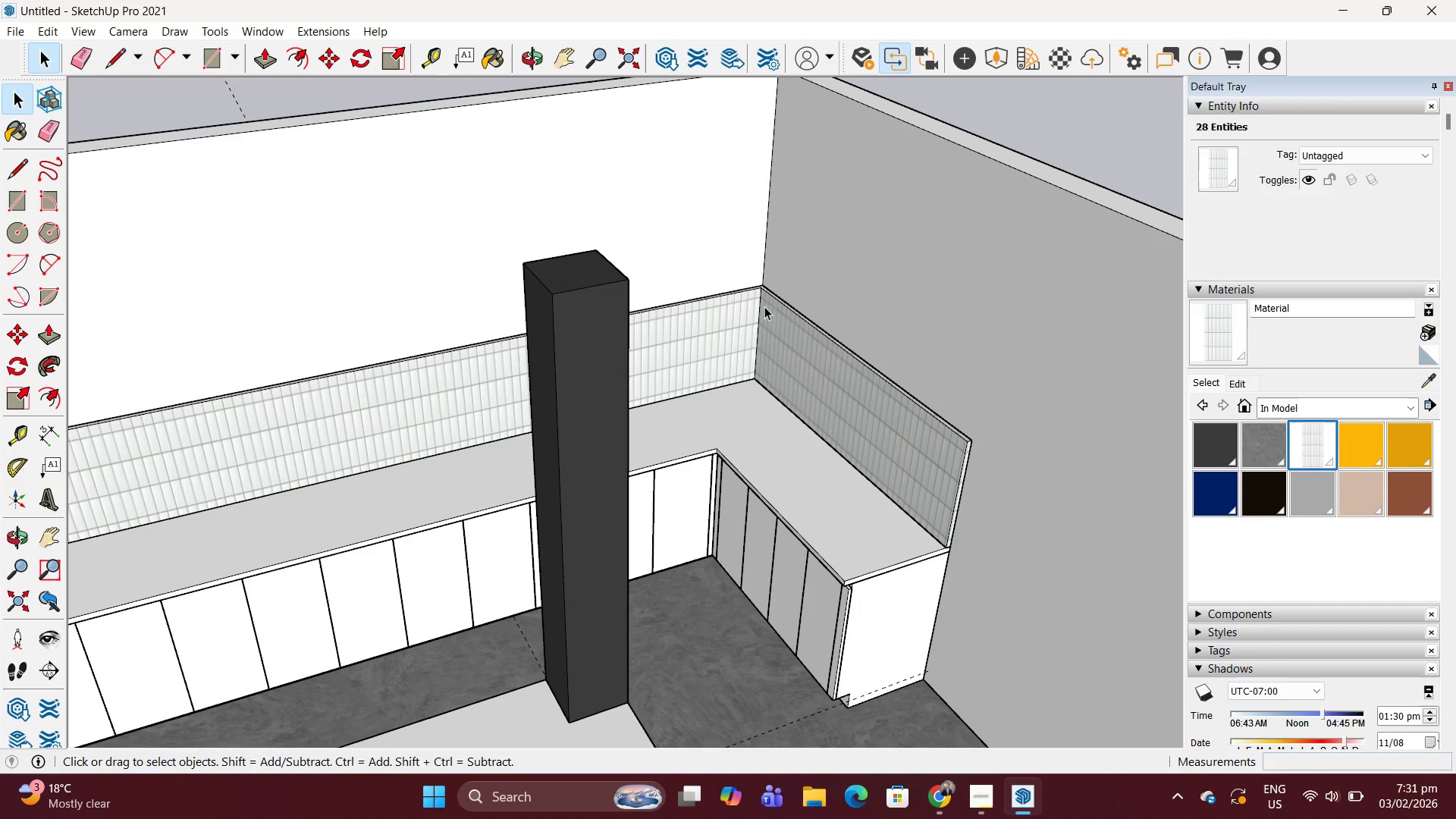 
key(Escape)
 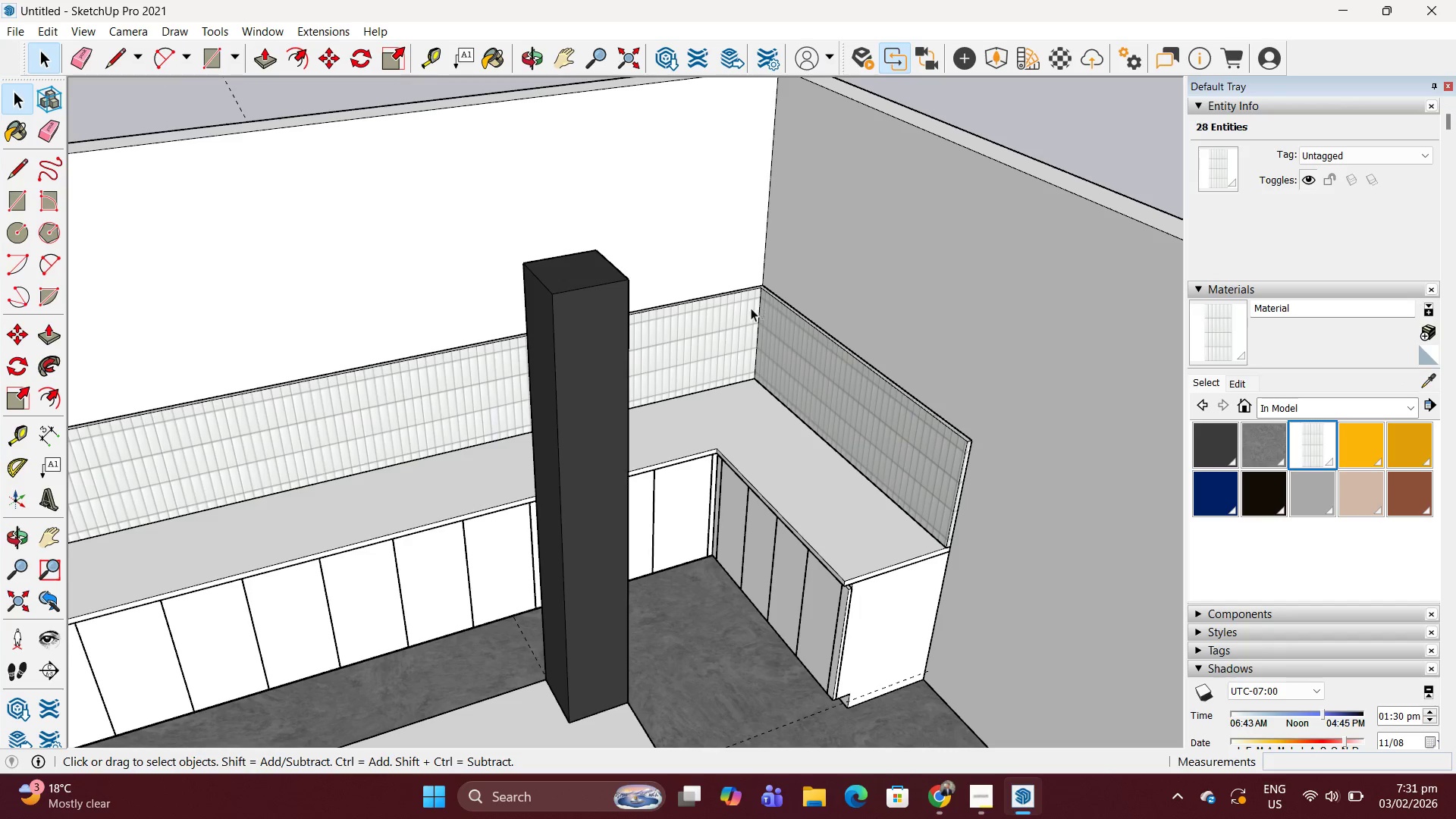 
key(Escape)
 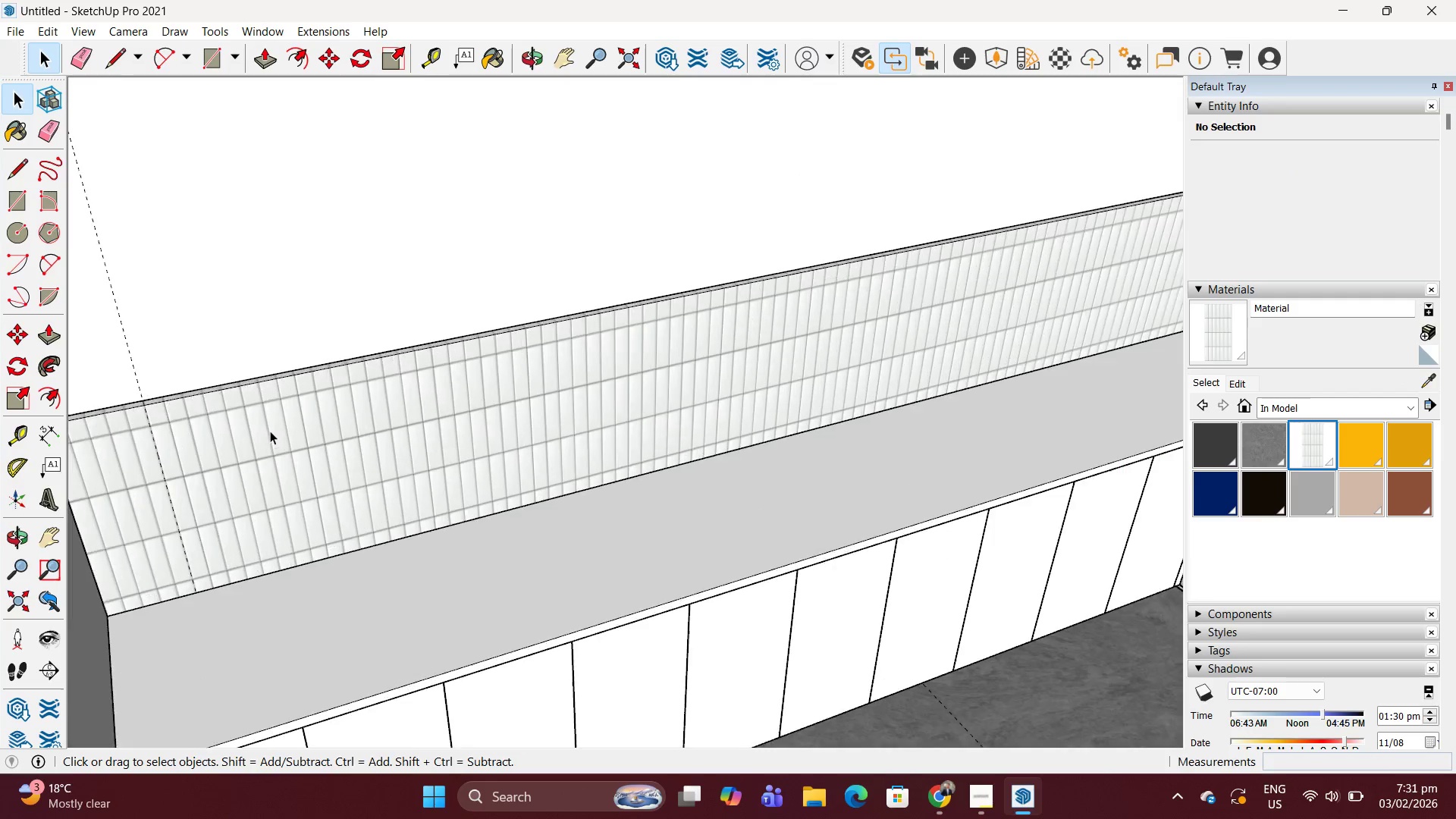 
double_click([273, 435])
 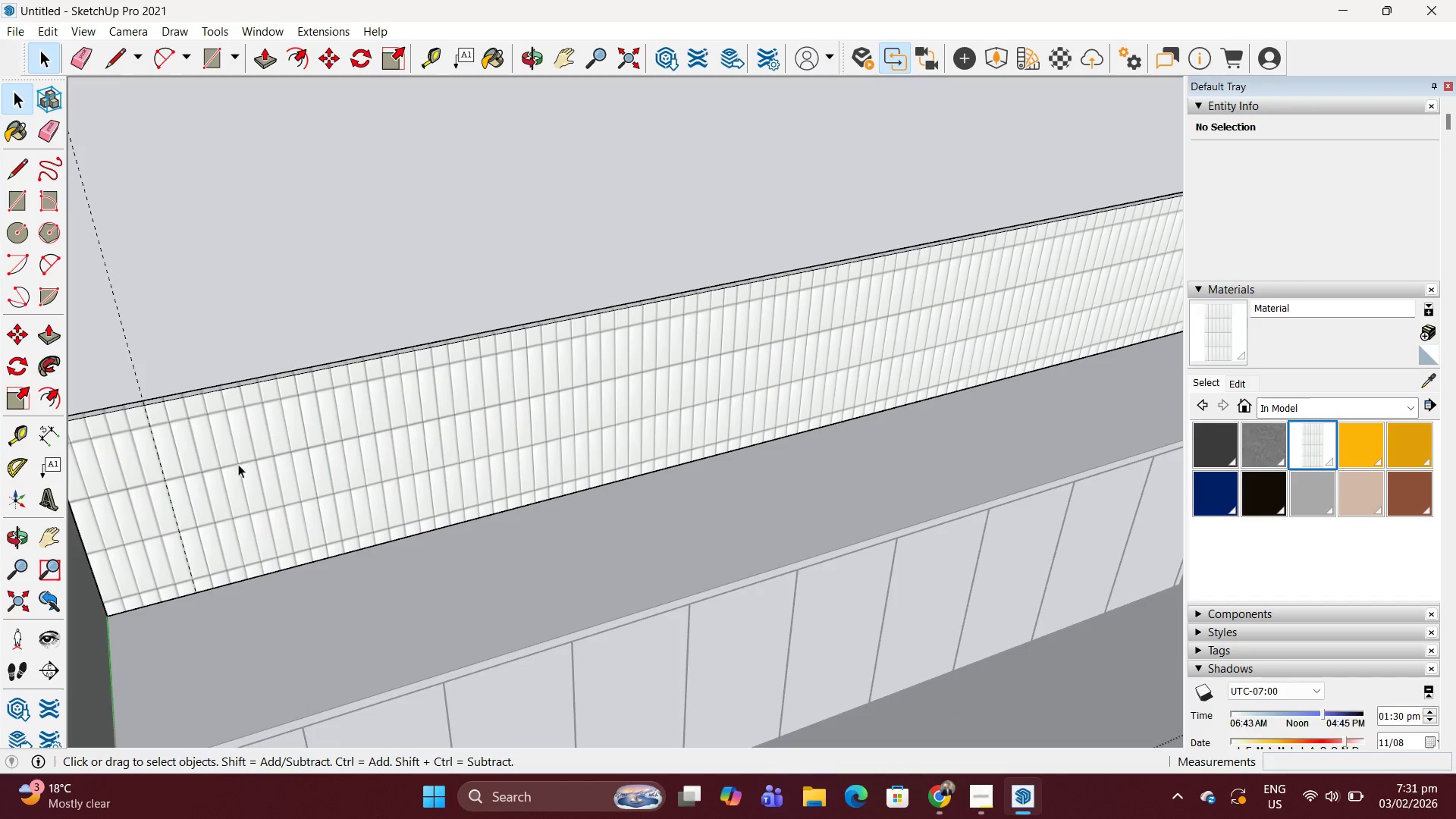 
scroll: coordinate [270, 431], scroll_direction: up, amount: 6.0
 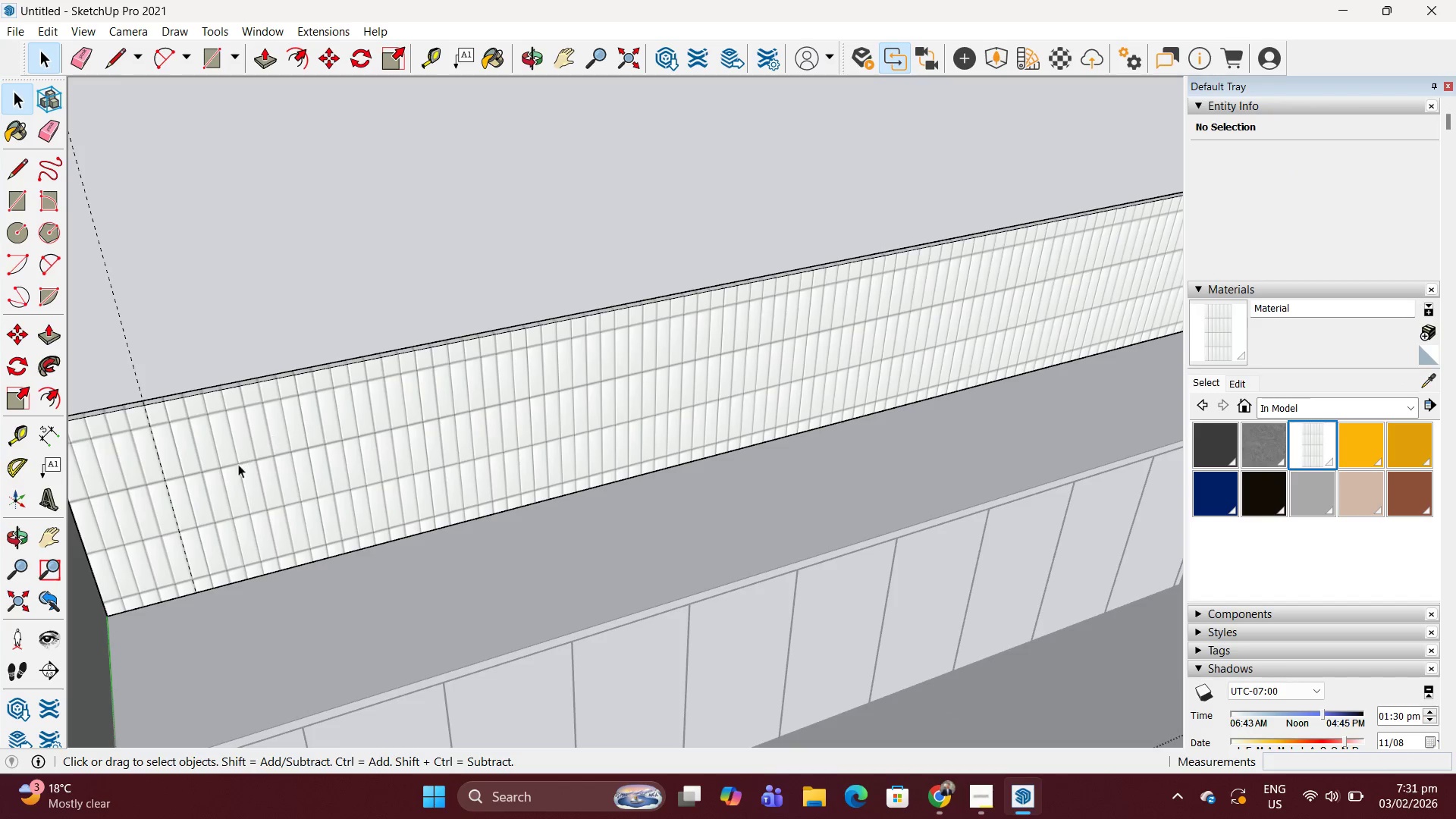 
triple_click([238, 464])
 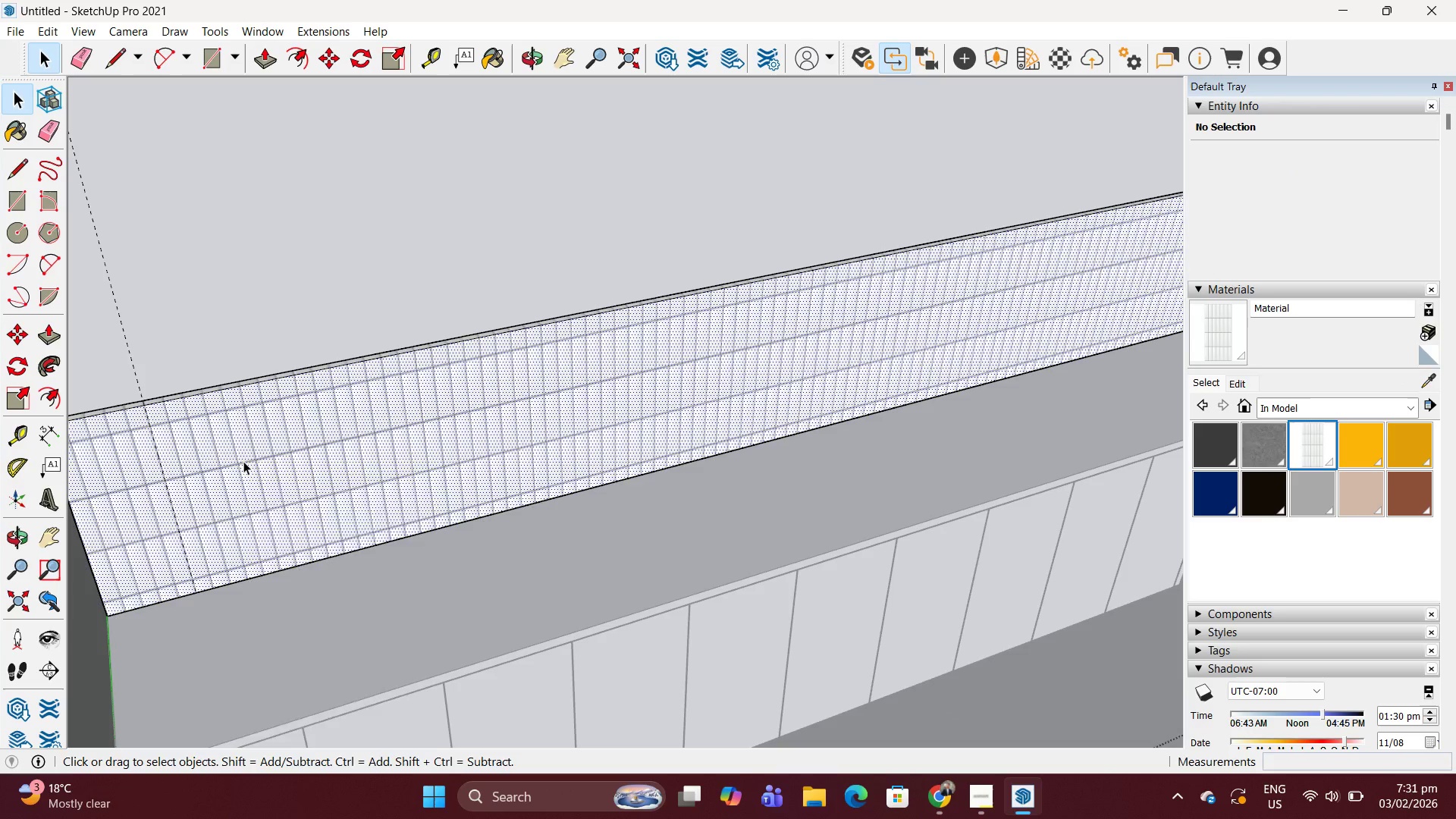 
right_click([243, 461])
 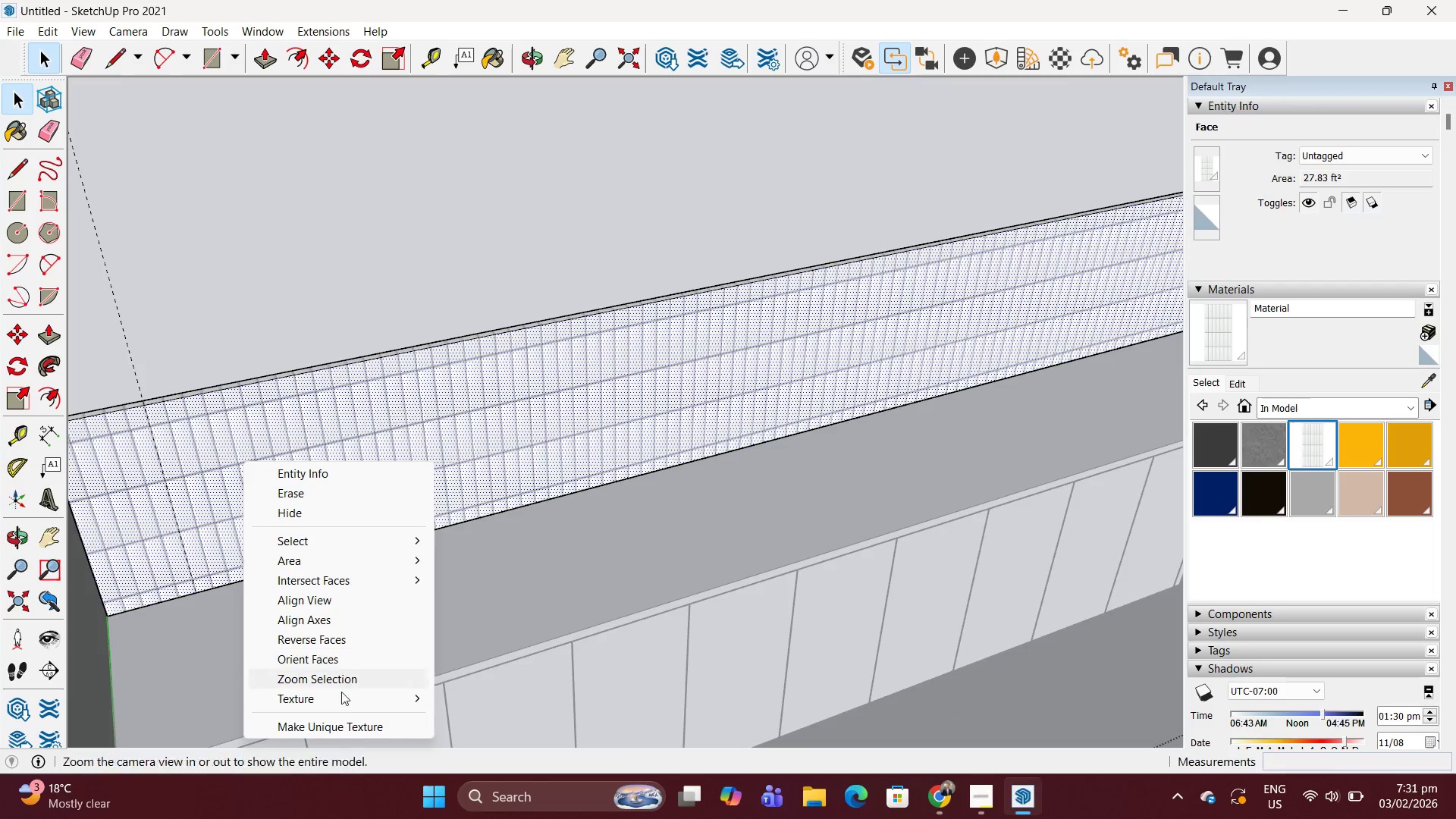 
left_click([341, 701])
 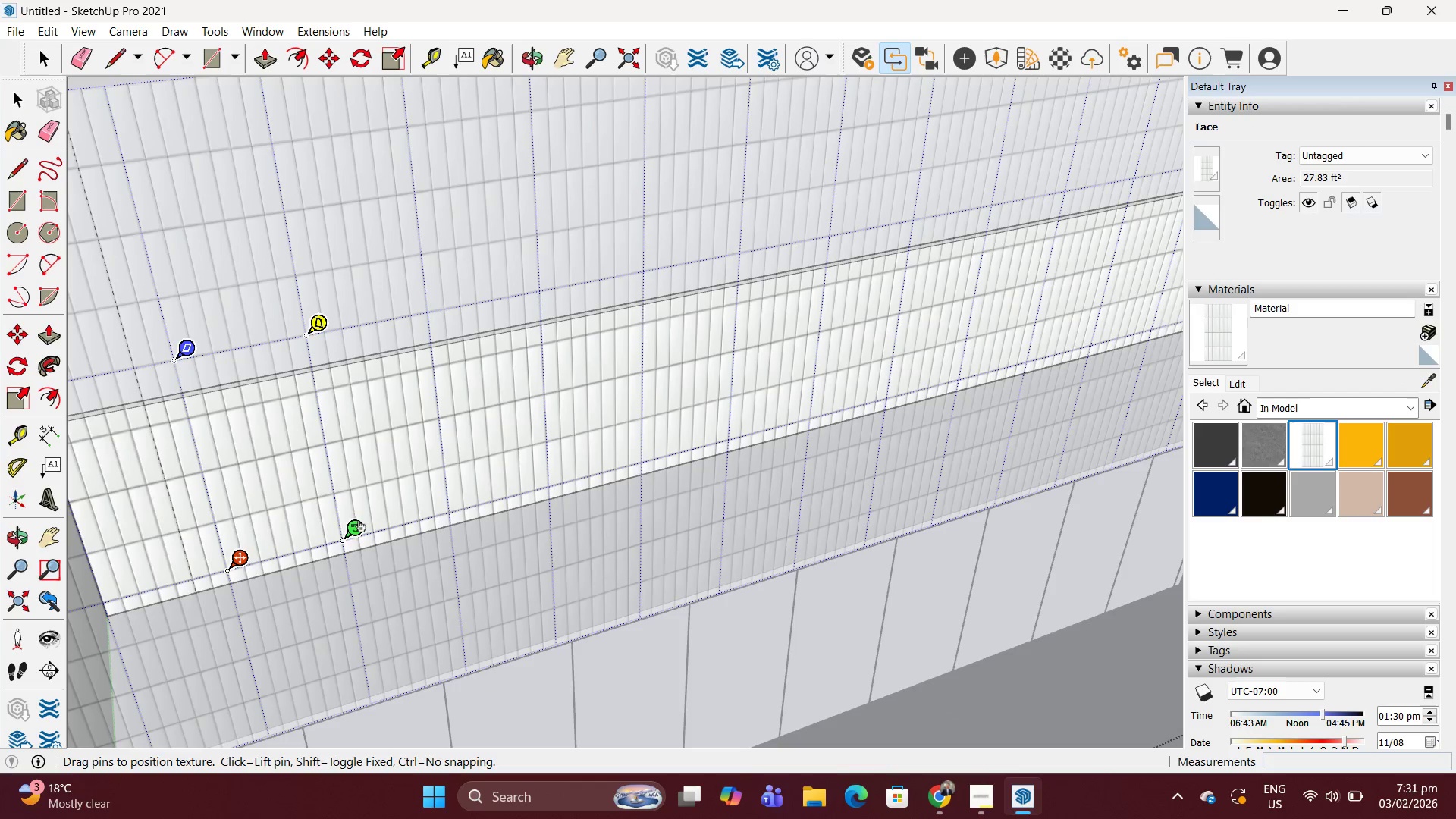 
left_click_drag(start_coordinate=[273, 449], to_coordinate=[277, 471])
 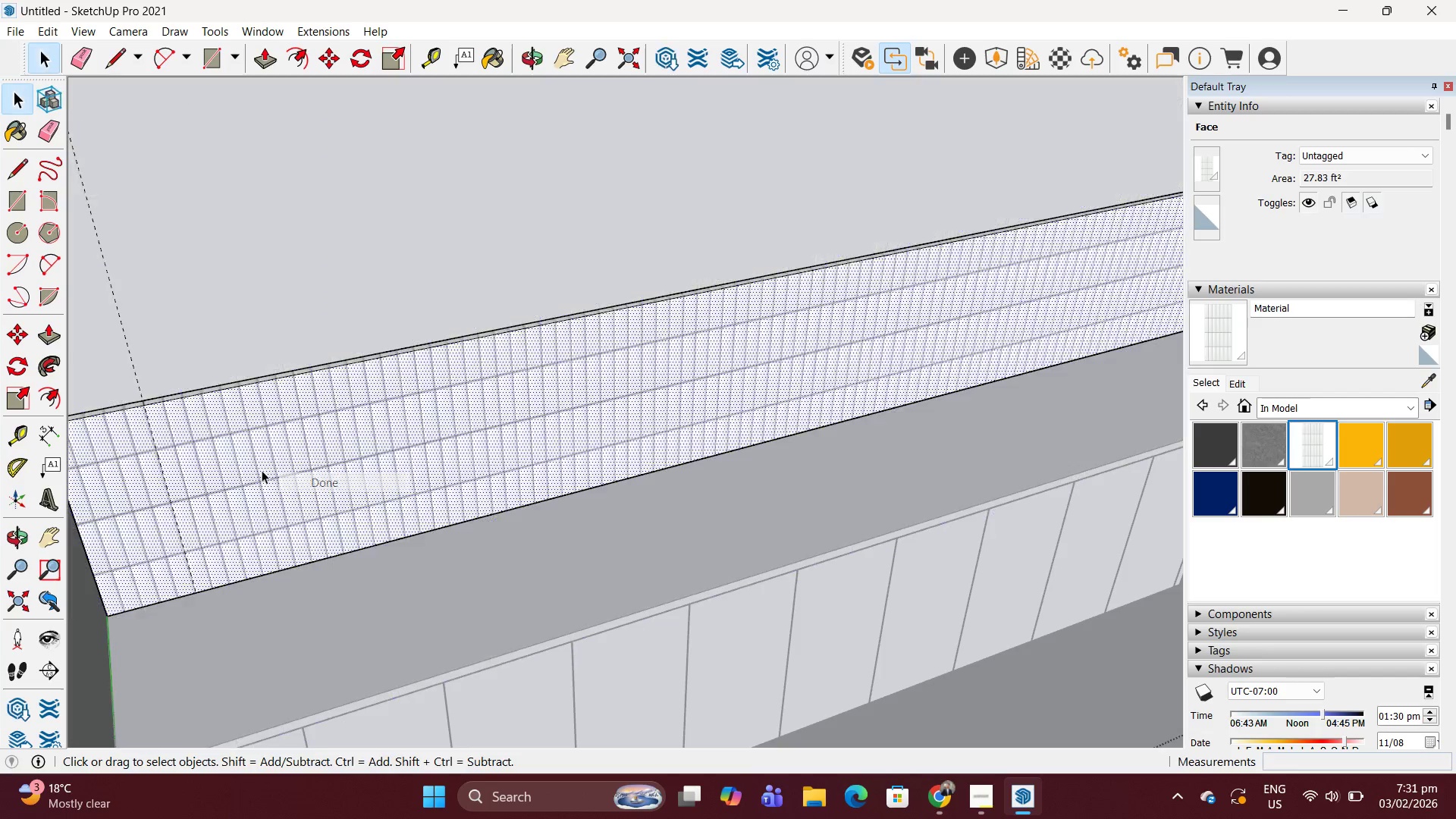 
scroll: coordinate [141, 452], scroll_direction: down, amount: 9.0
 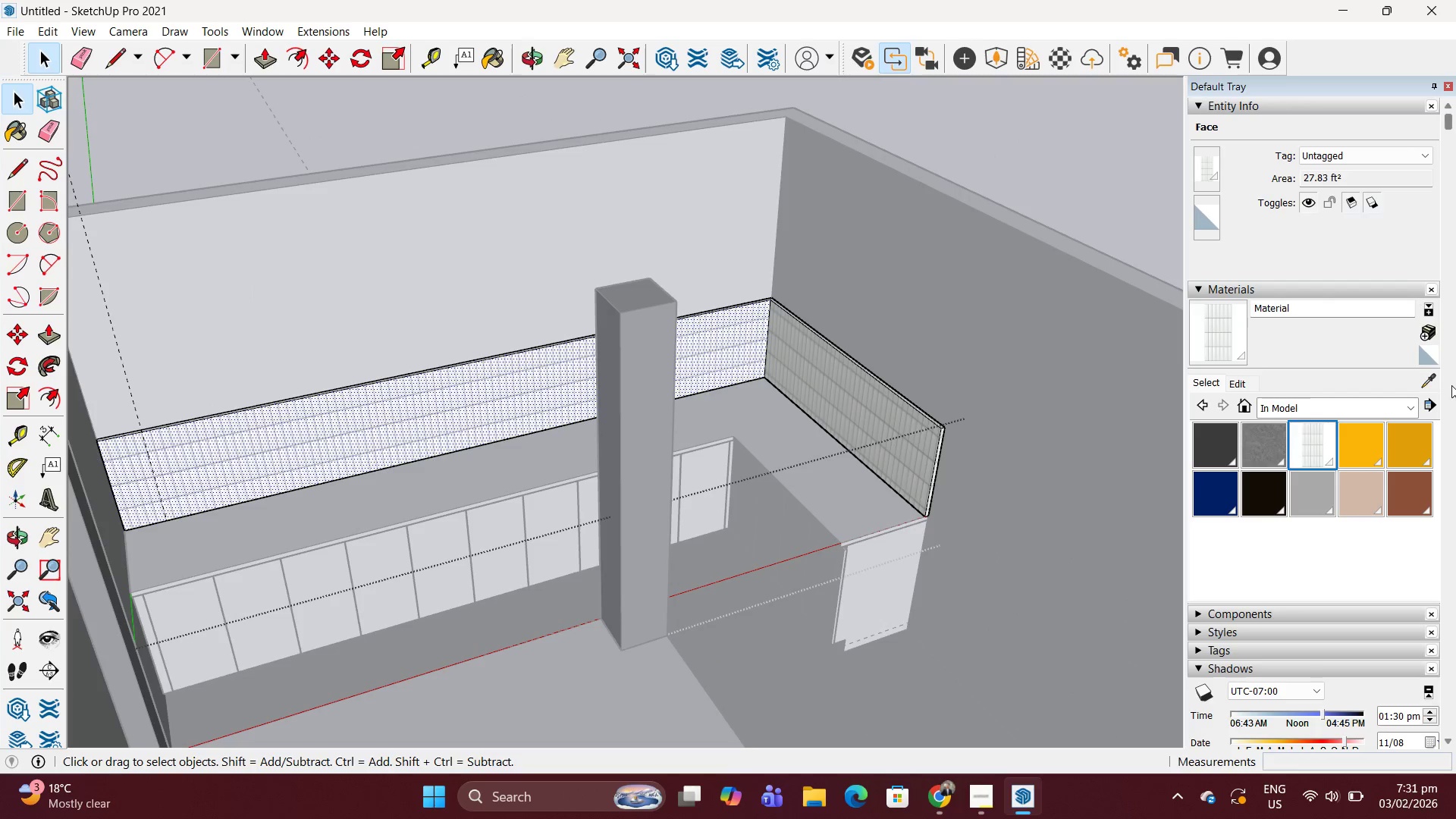 
left_click([1429, 389])
 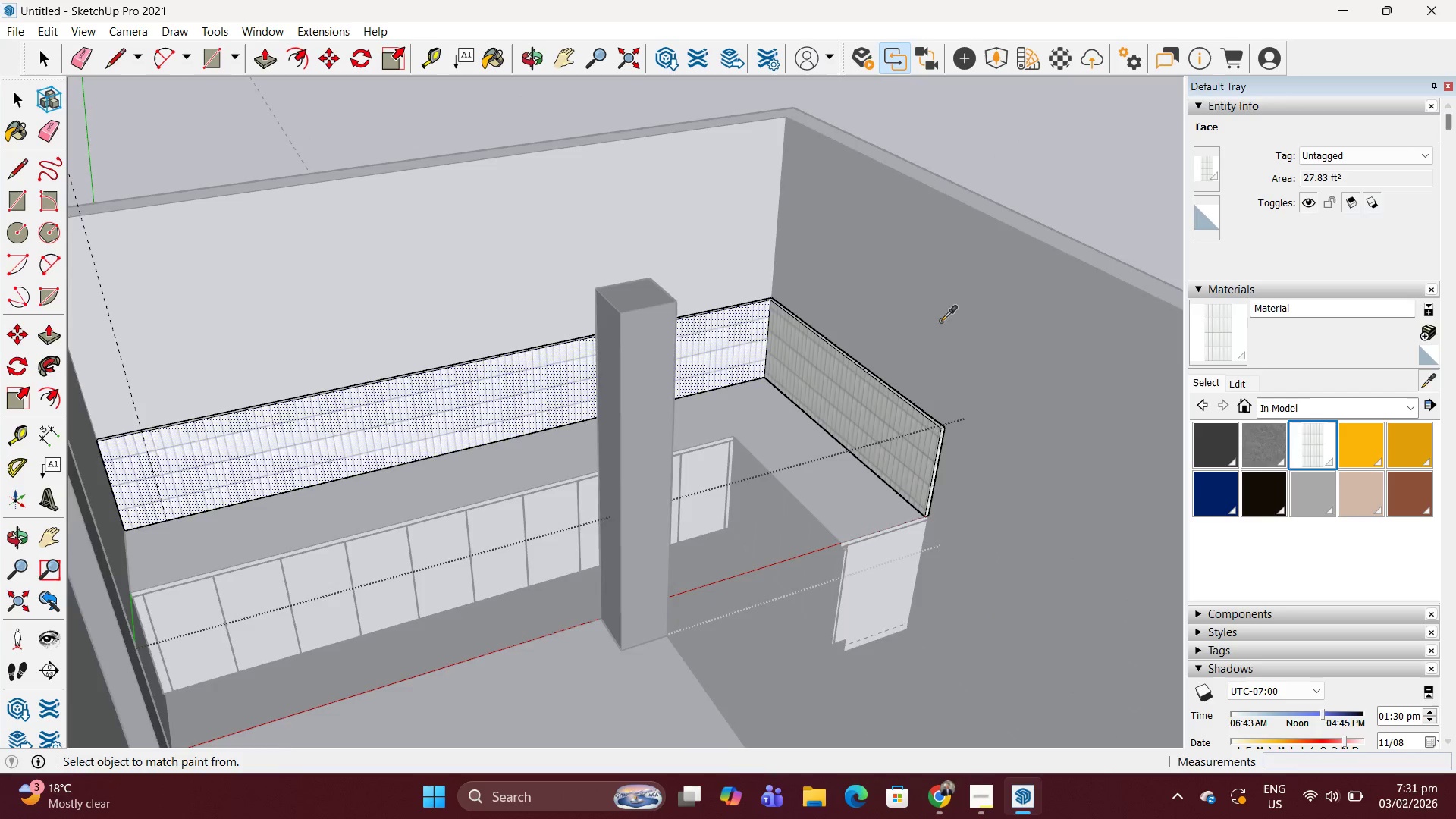 
scroll: coordinate [873, 329], scroll_direction: up, amount: 2.0
 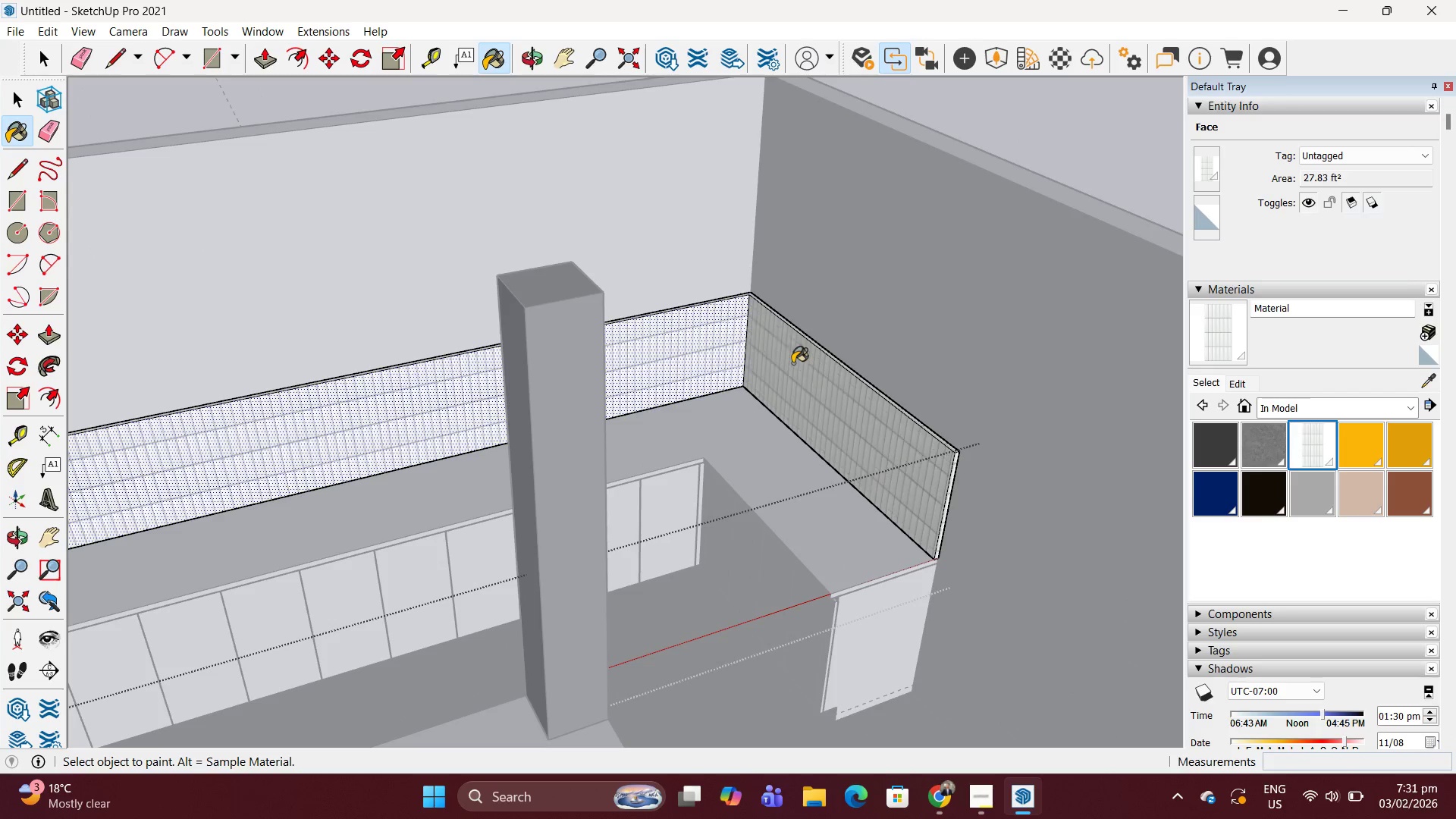 
key(Space)
 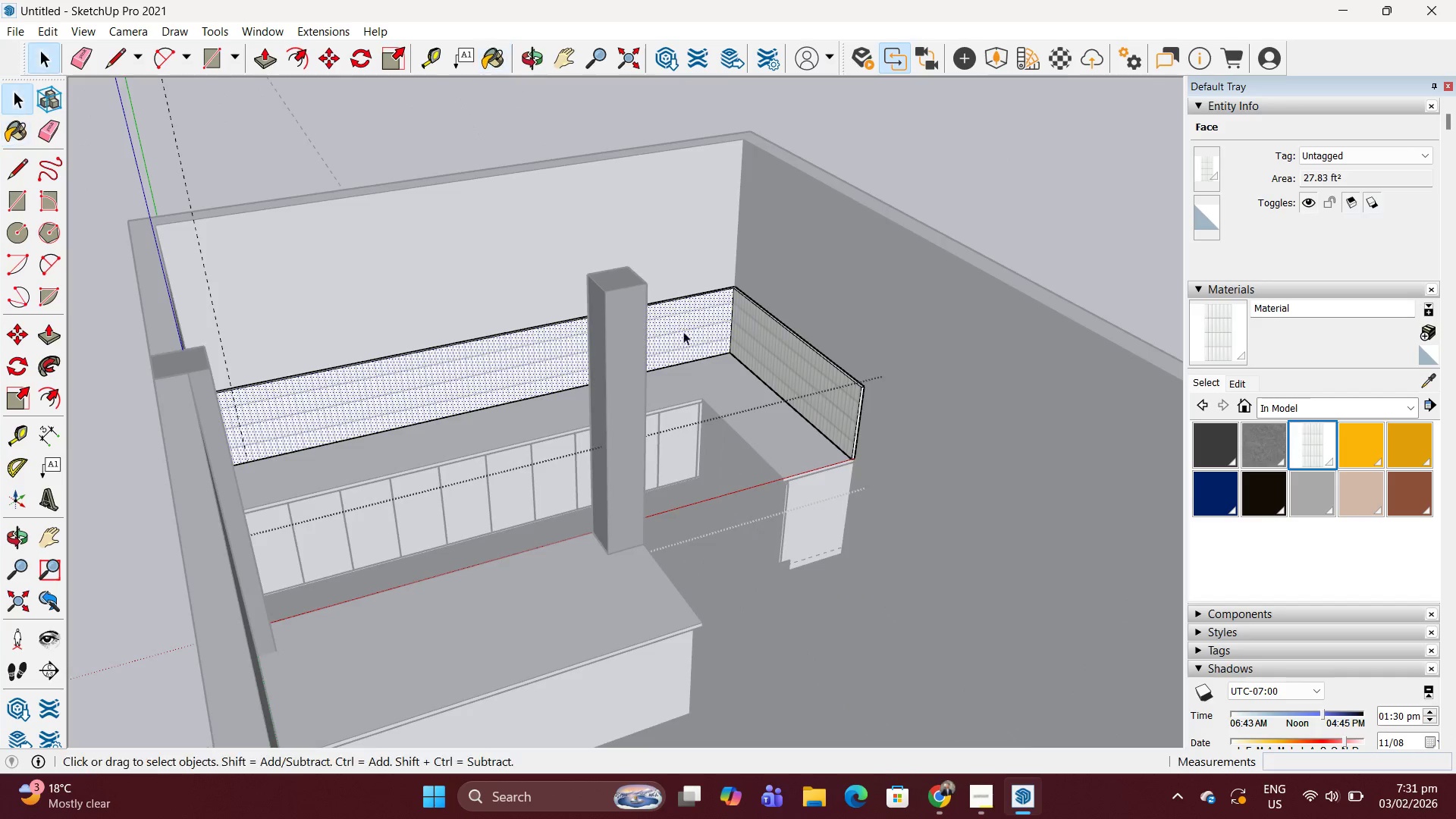 
key(Escape)
 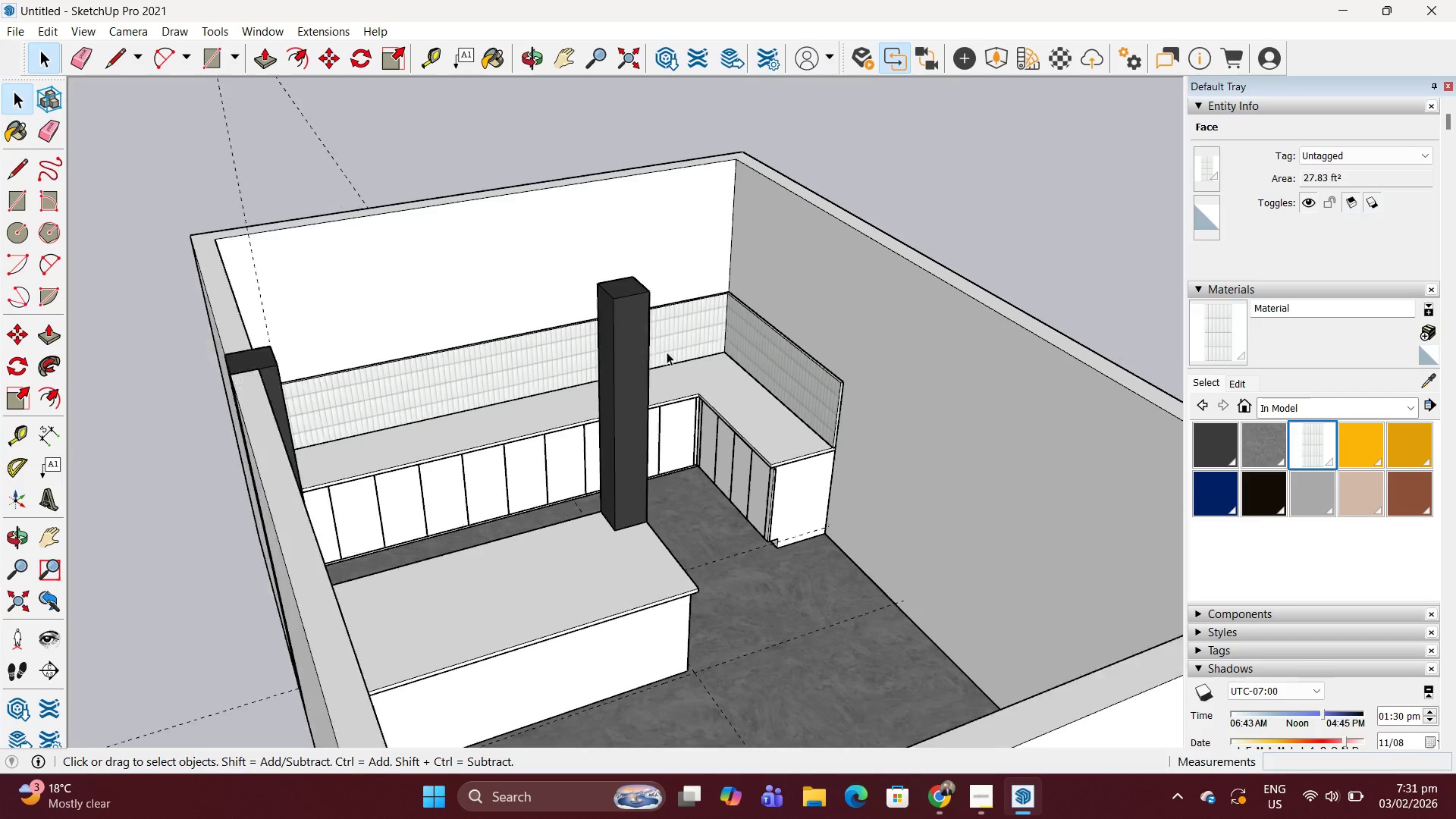 
key(Escape)
 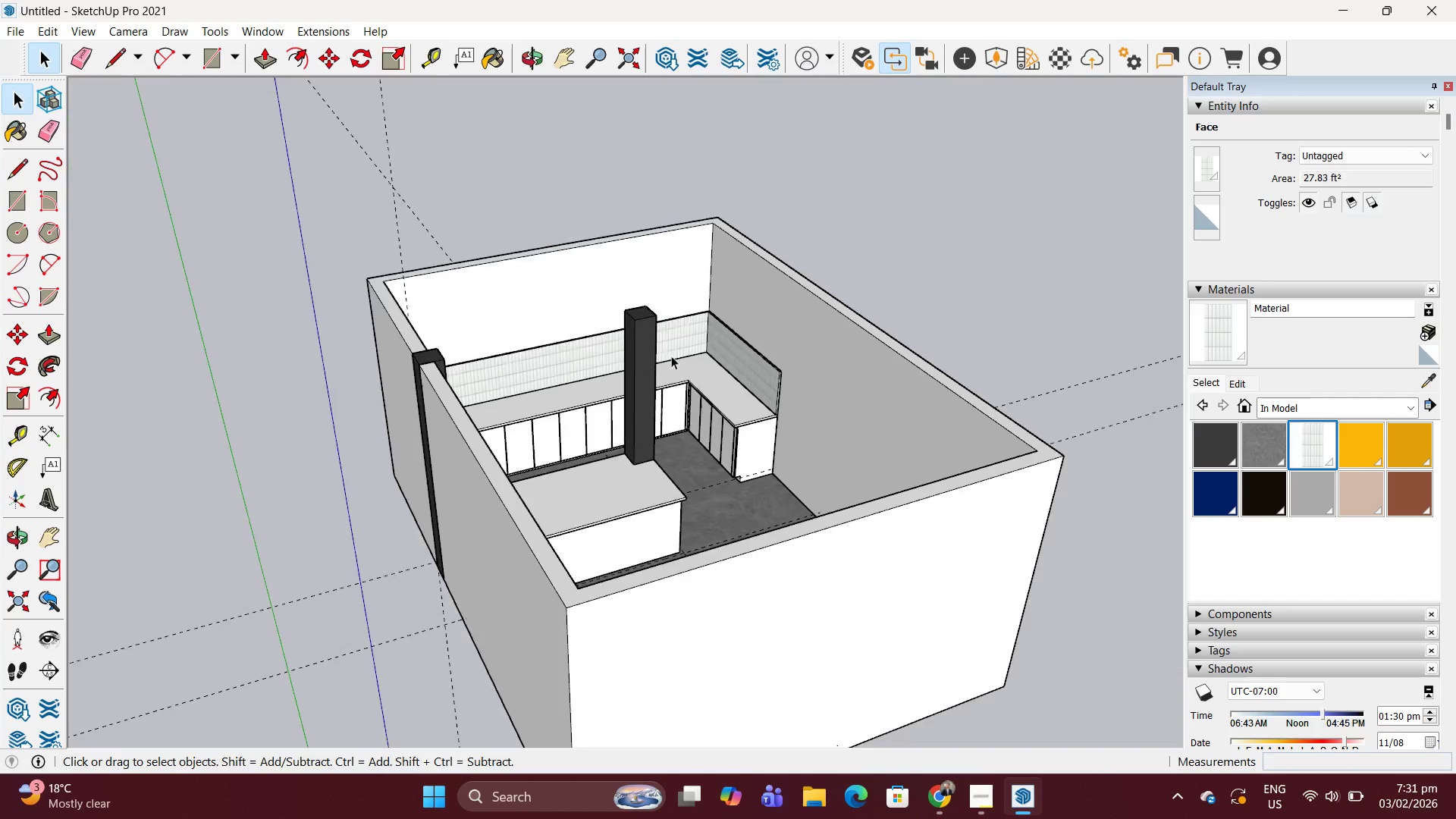 
key(Escape)
 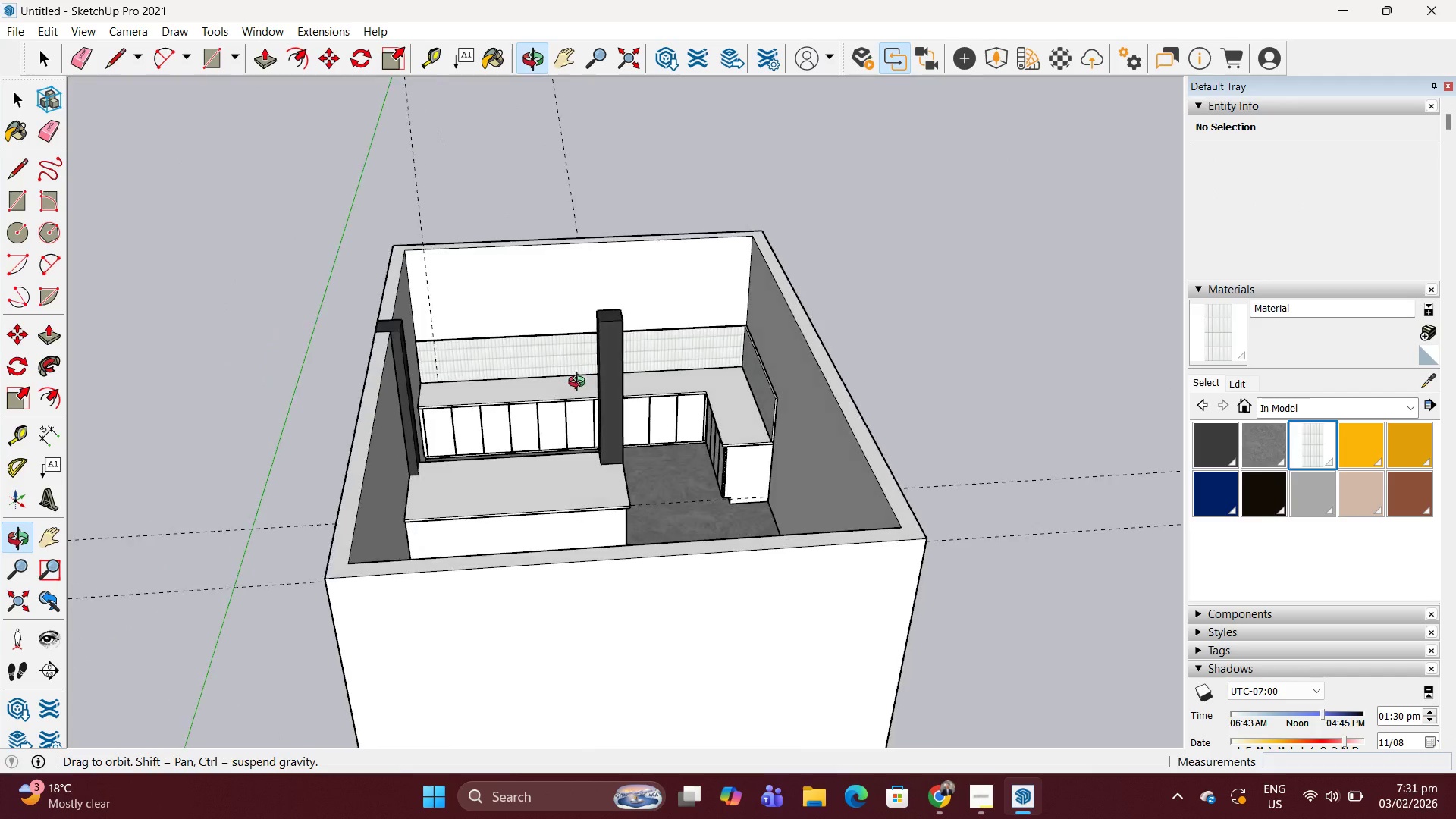 
scroll: coordinate [667, 353], scroll_direction: down, amount: 9.0
 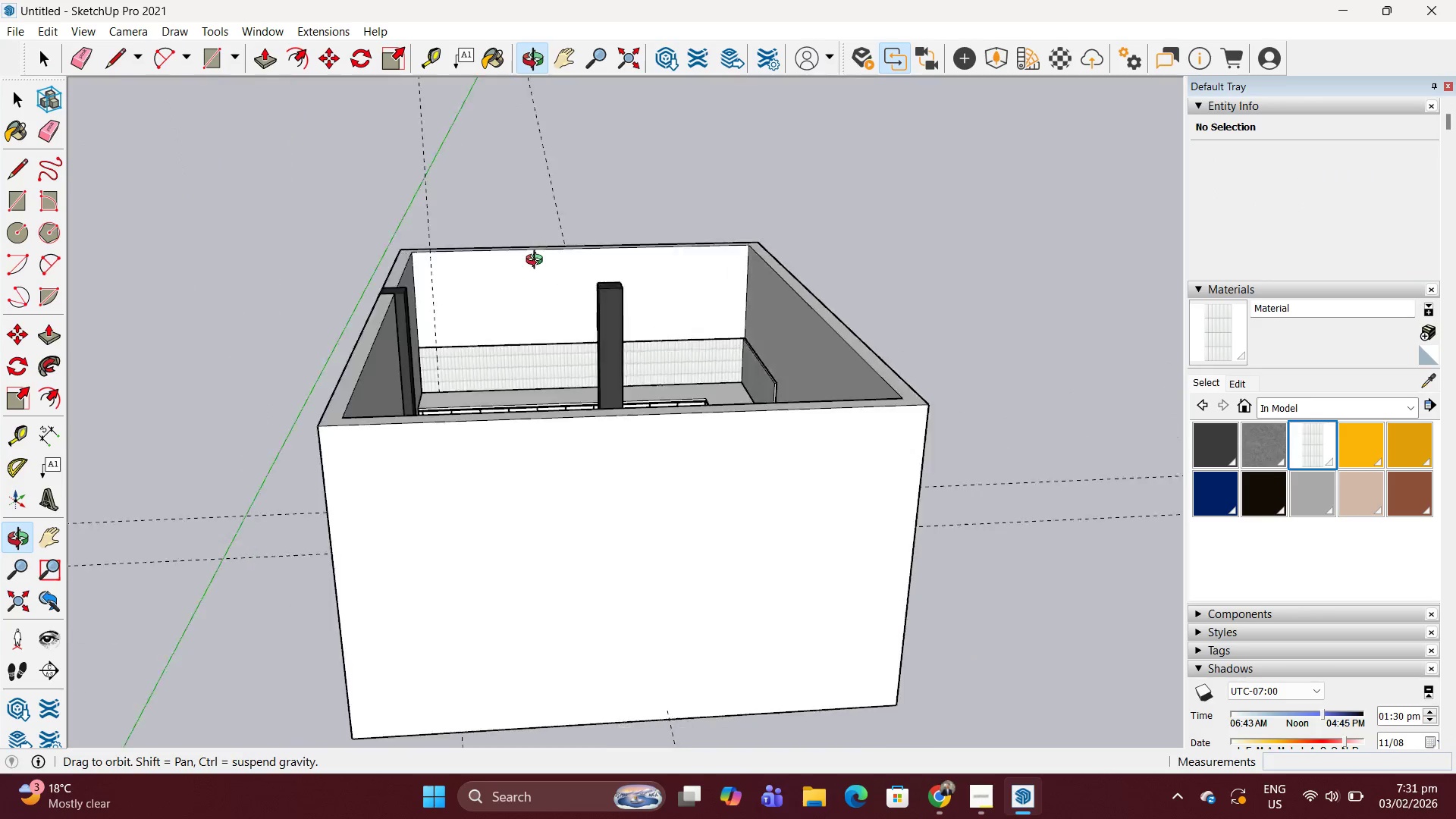 
scroll: coordinate [576, 403], scroll_direction: up, amount: 11.0
 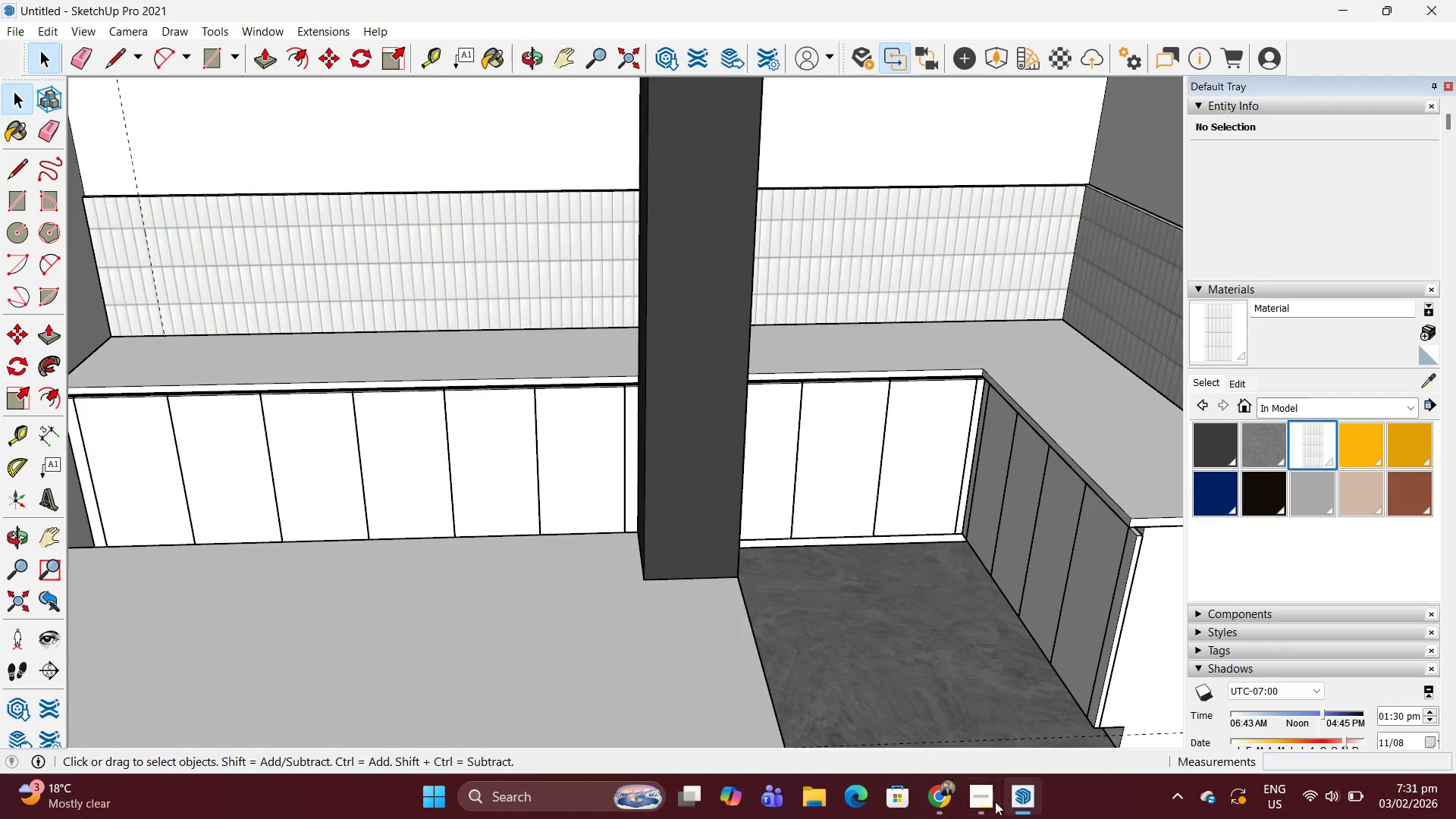 
left_click([934, 791])
 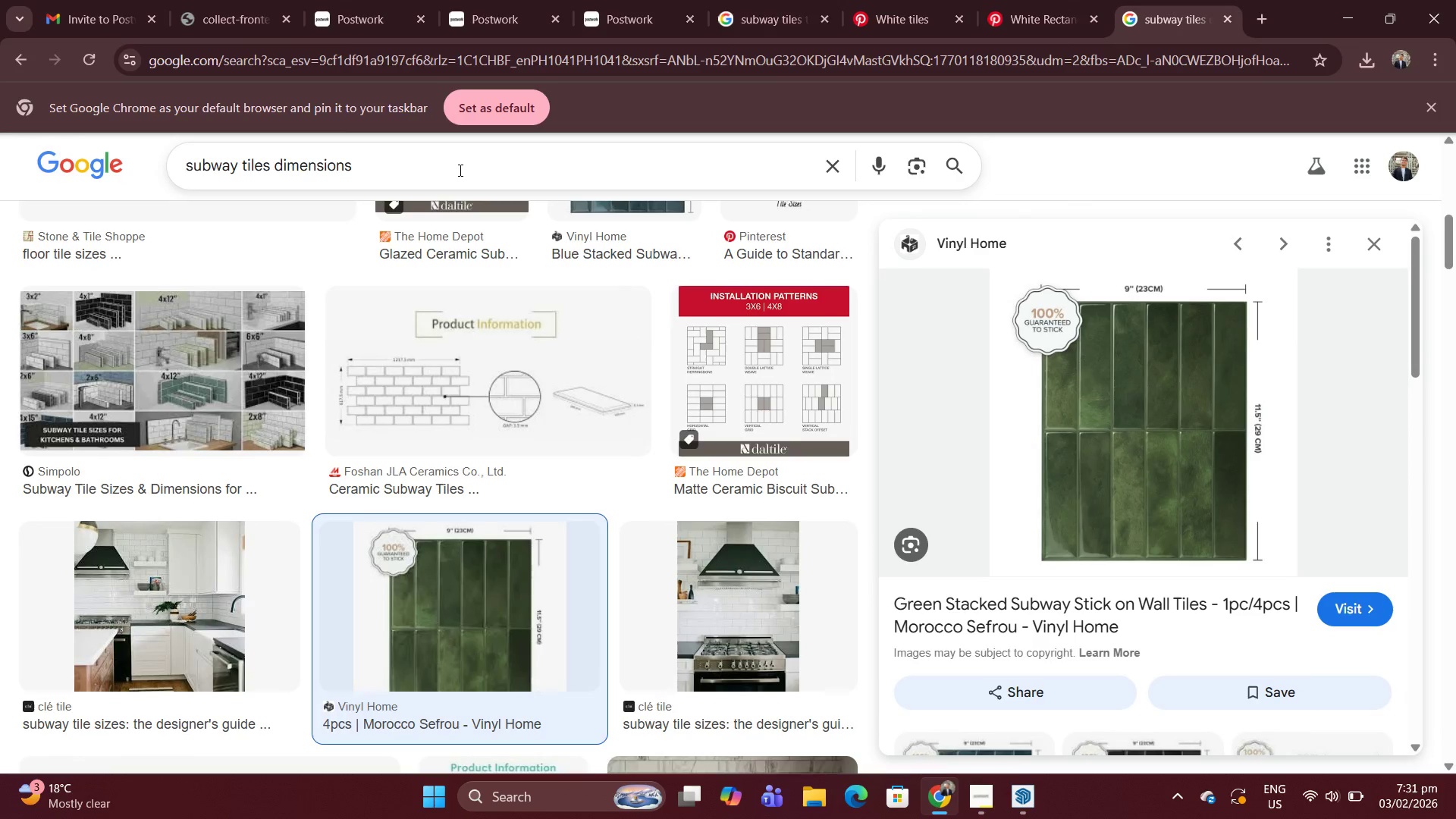 
left_click_drag(start_coordinate=[446, 168], to_coordinate=[0, 164])
 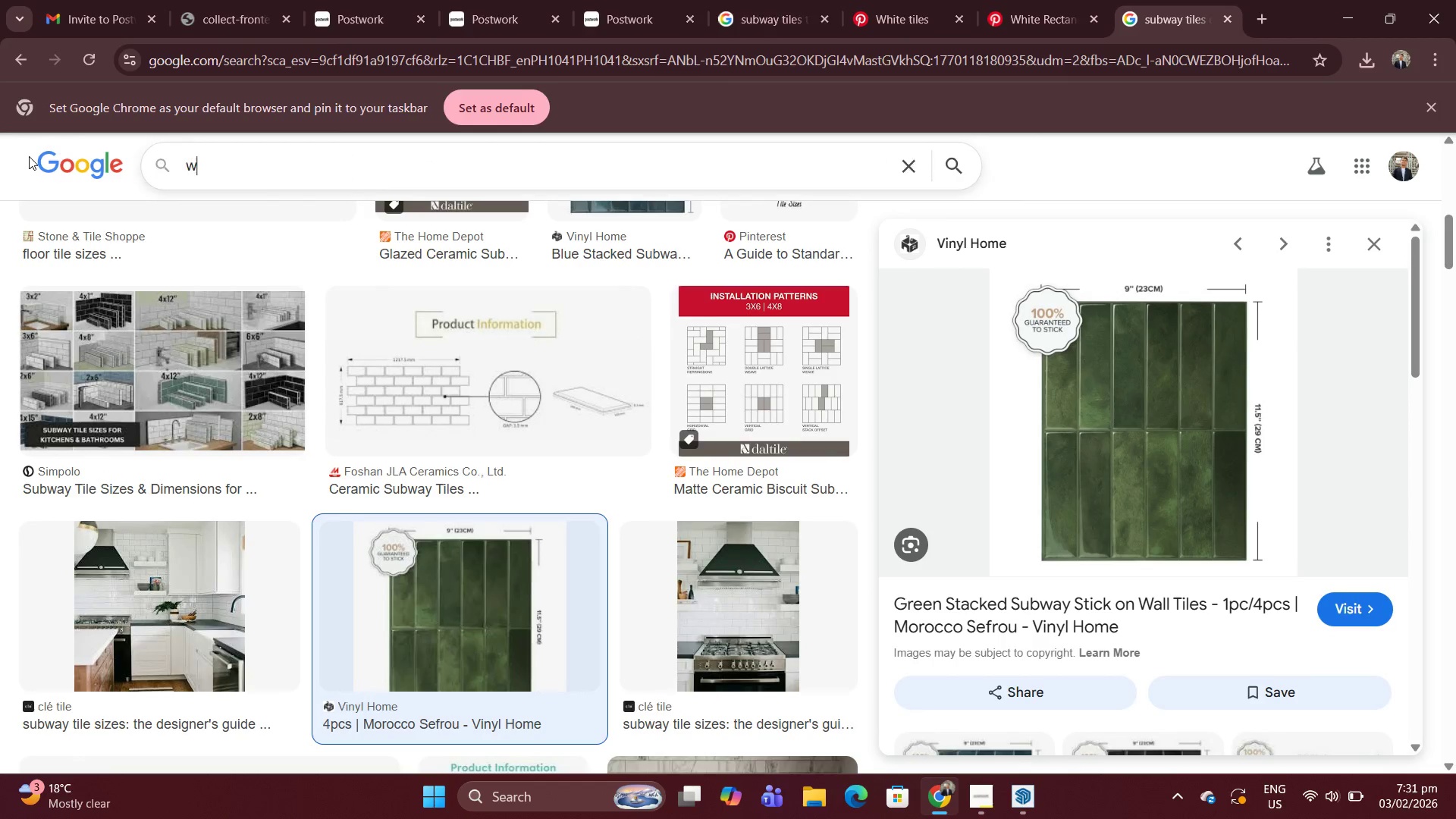 
type(white w)
key(Backspace)
type(quartz texture)
 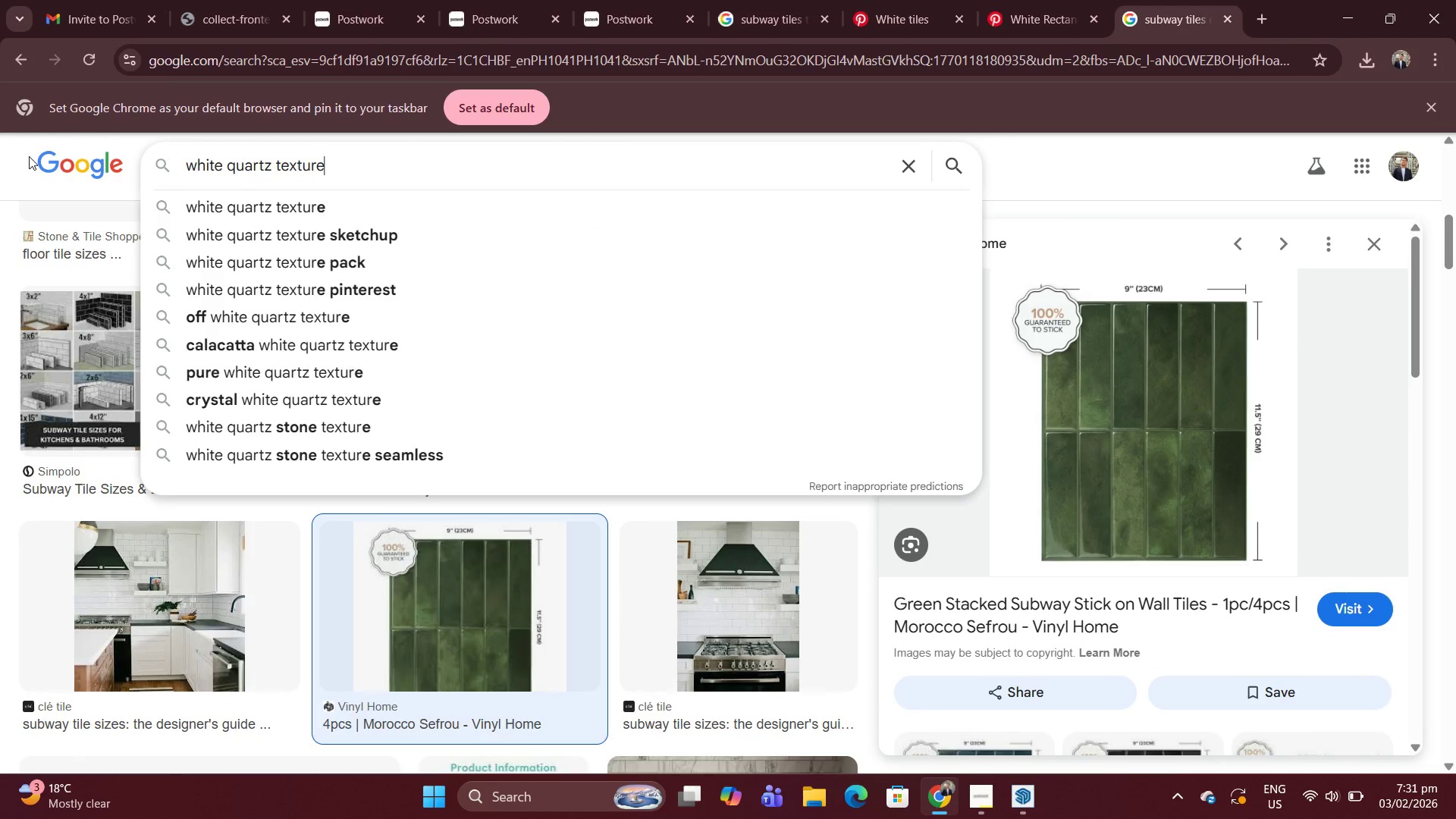 
key(Enter)
 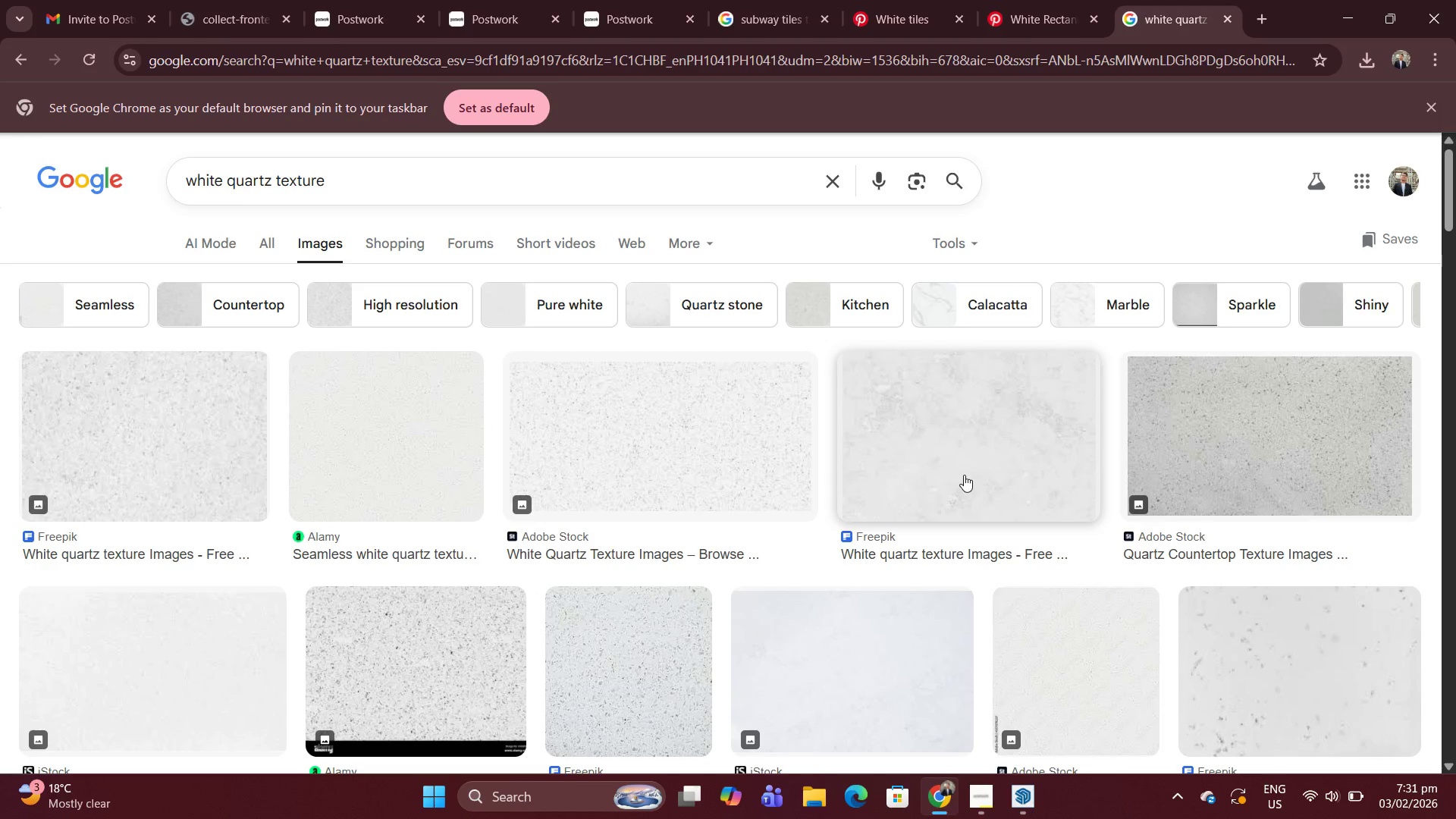 
scroll: coordinate [376, 407], scroll_direction: down, amount: 2.0
 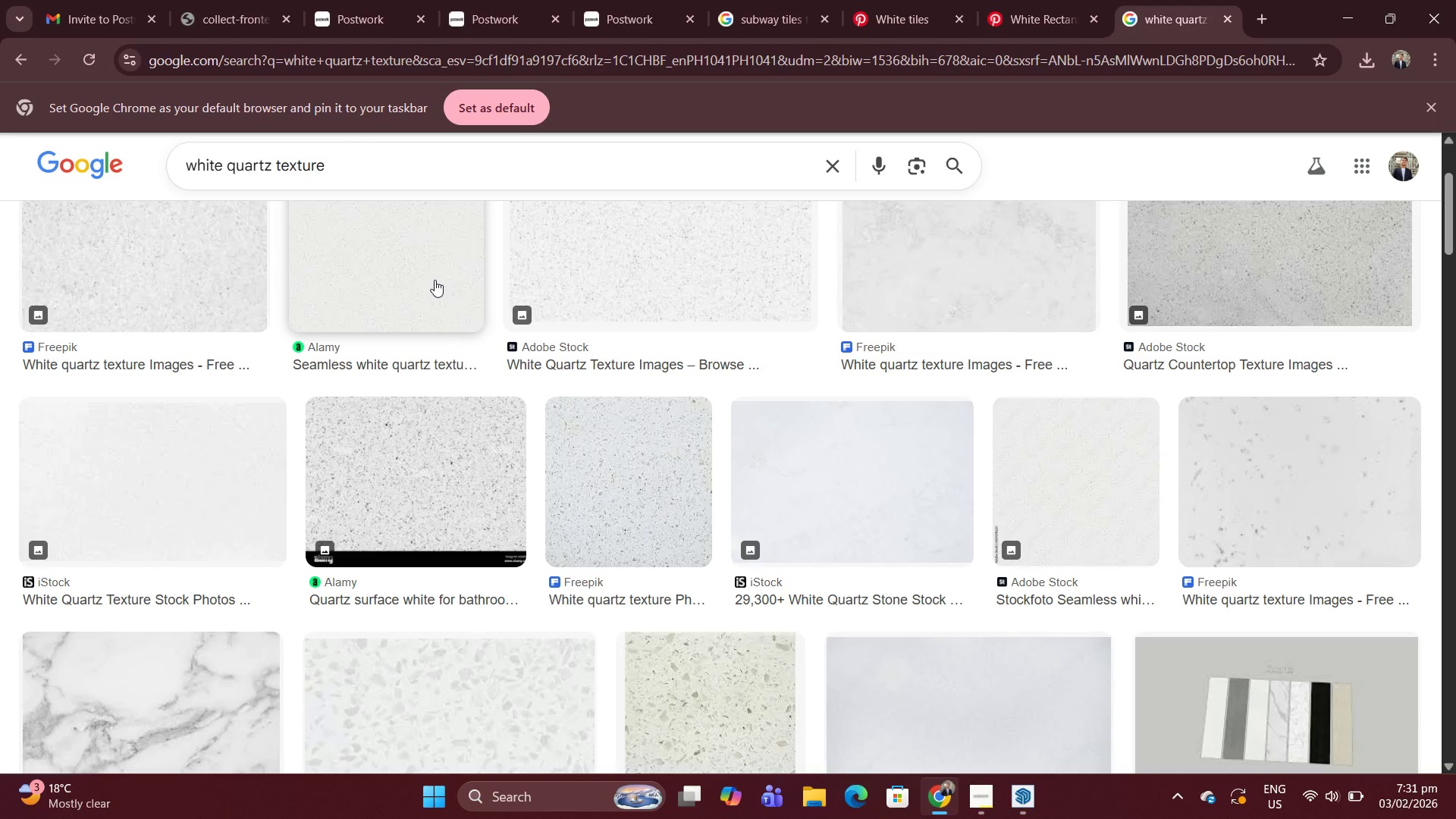 
left_click([434, 279])
 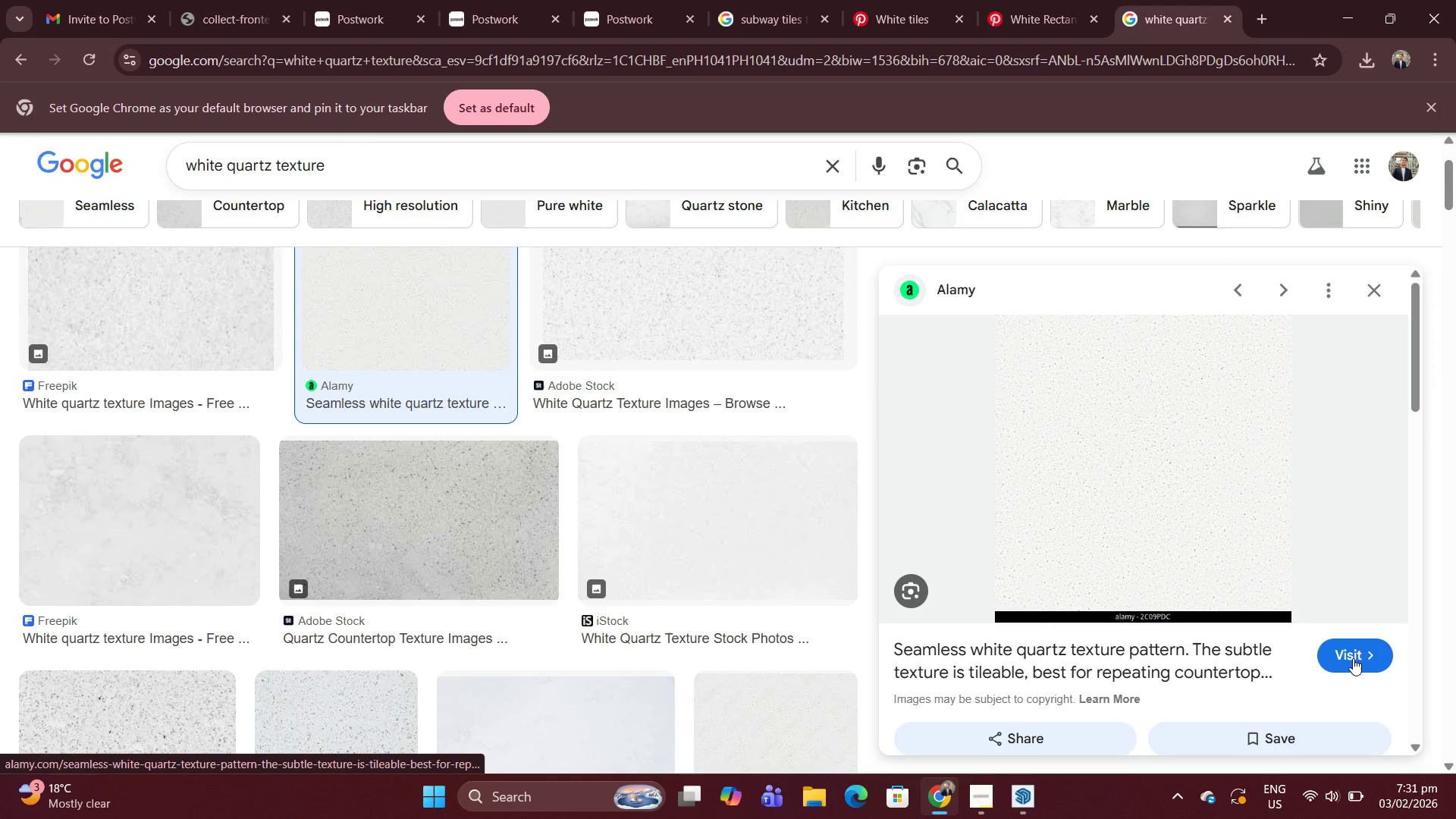 
scroll: coordinate [406, 378], scroll_direction: down, amount: 5.0
 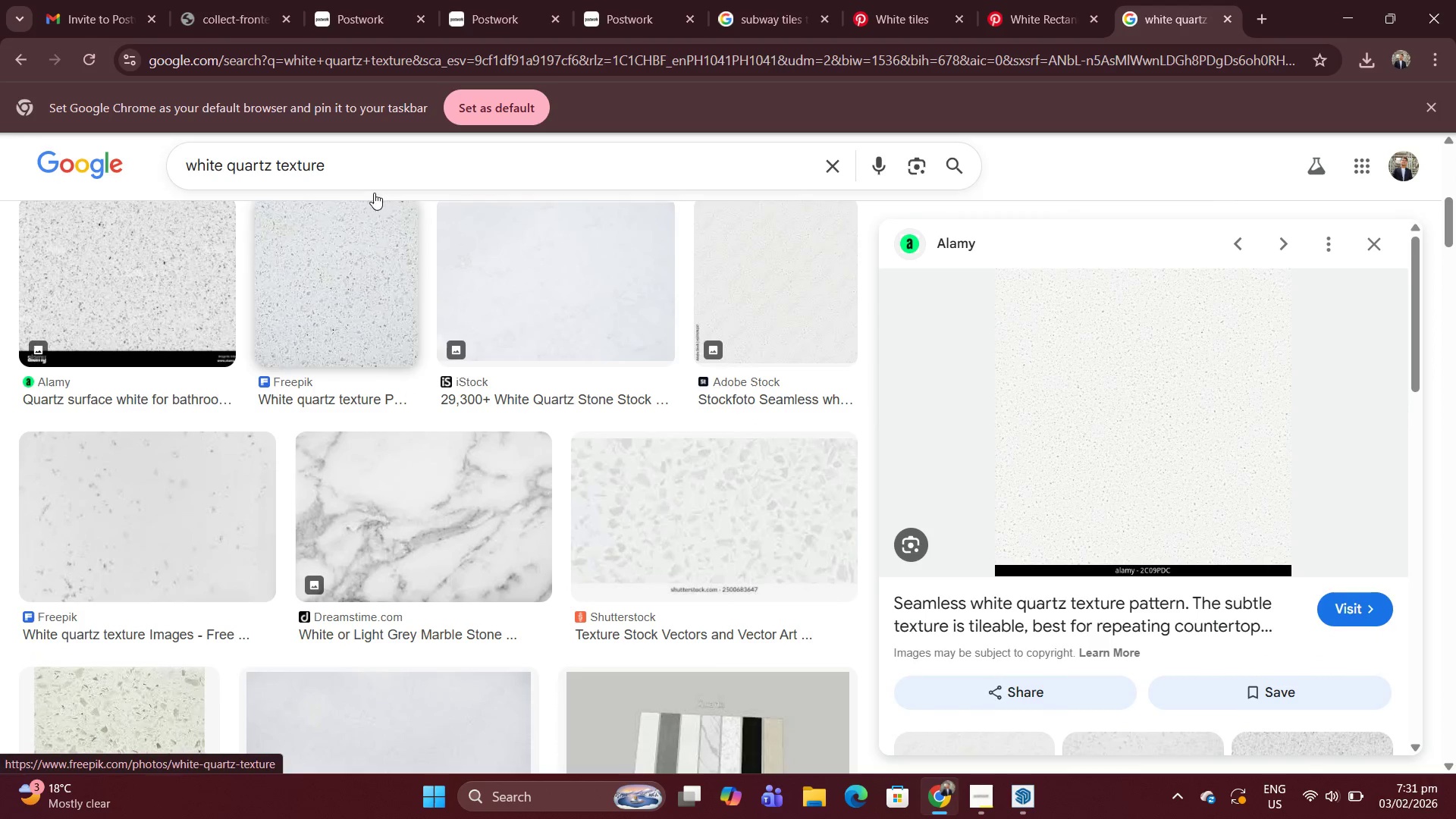 
left_click([408, 160])
 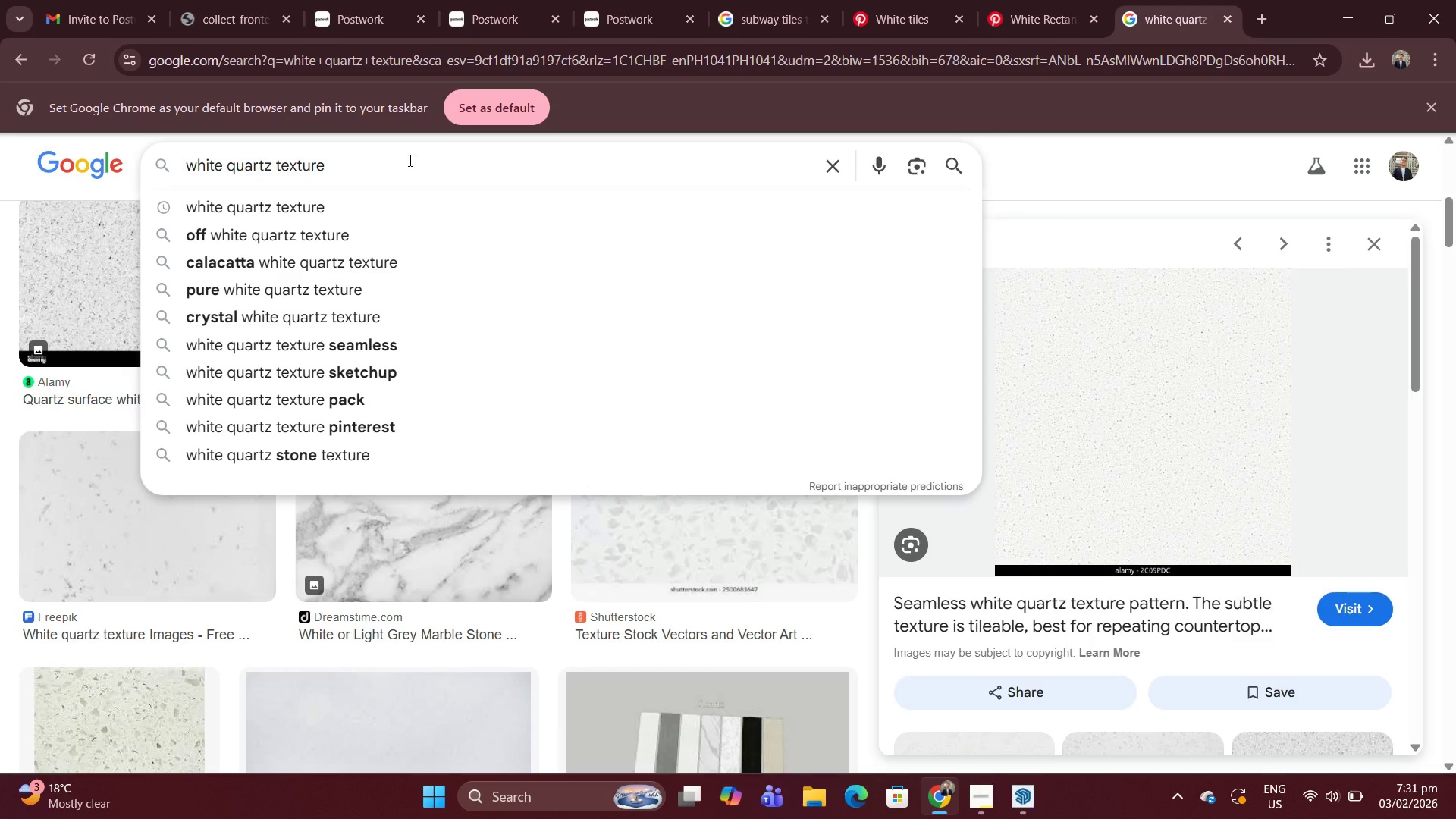 
type( seamless)
 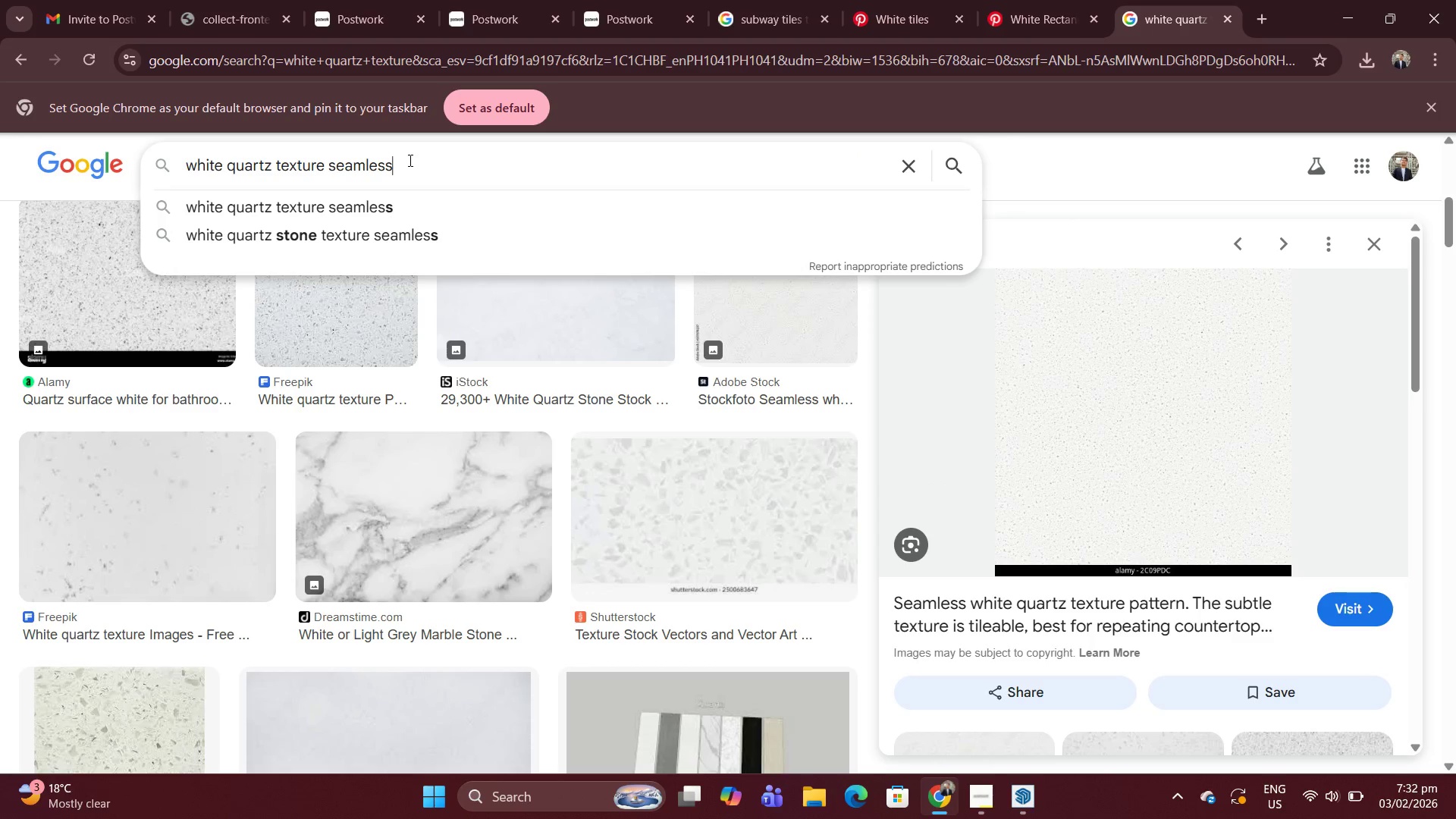 
key(Enter)
 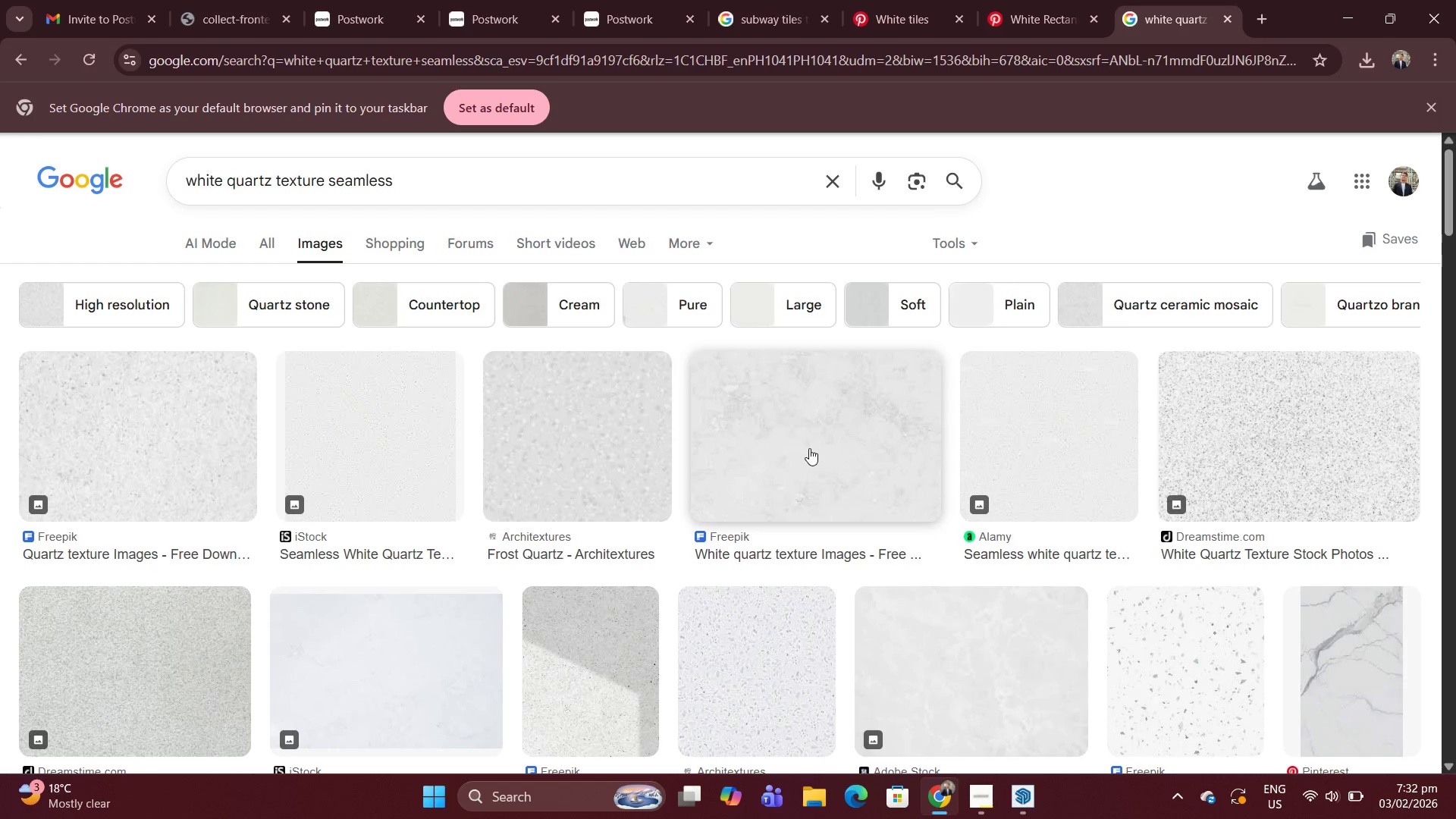 
mouse_move([1218, 447])
 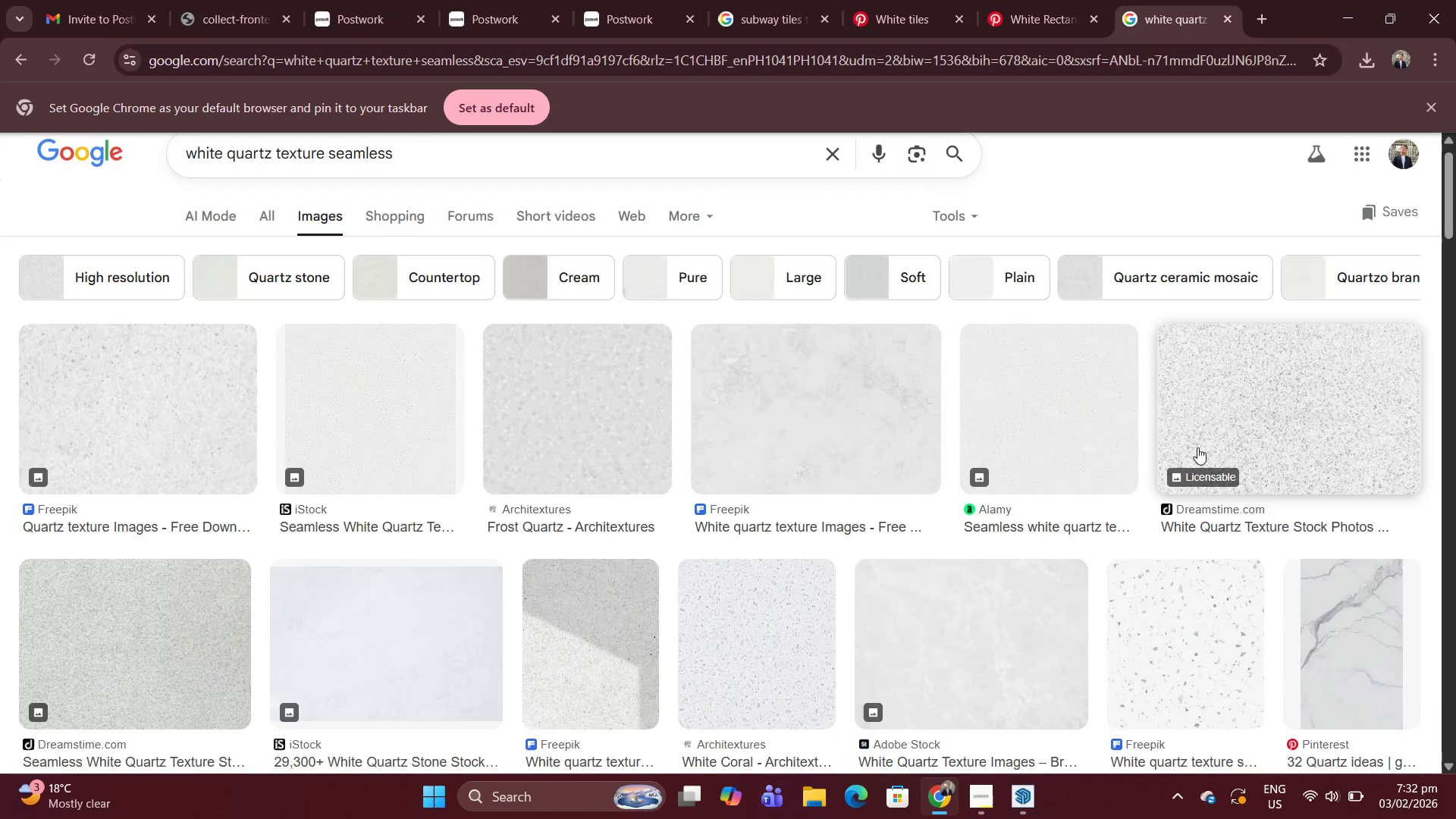 
scroll: coordinate [1197, 447], scroll_direction: down, amount: 3.0
 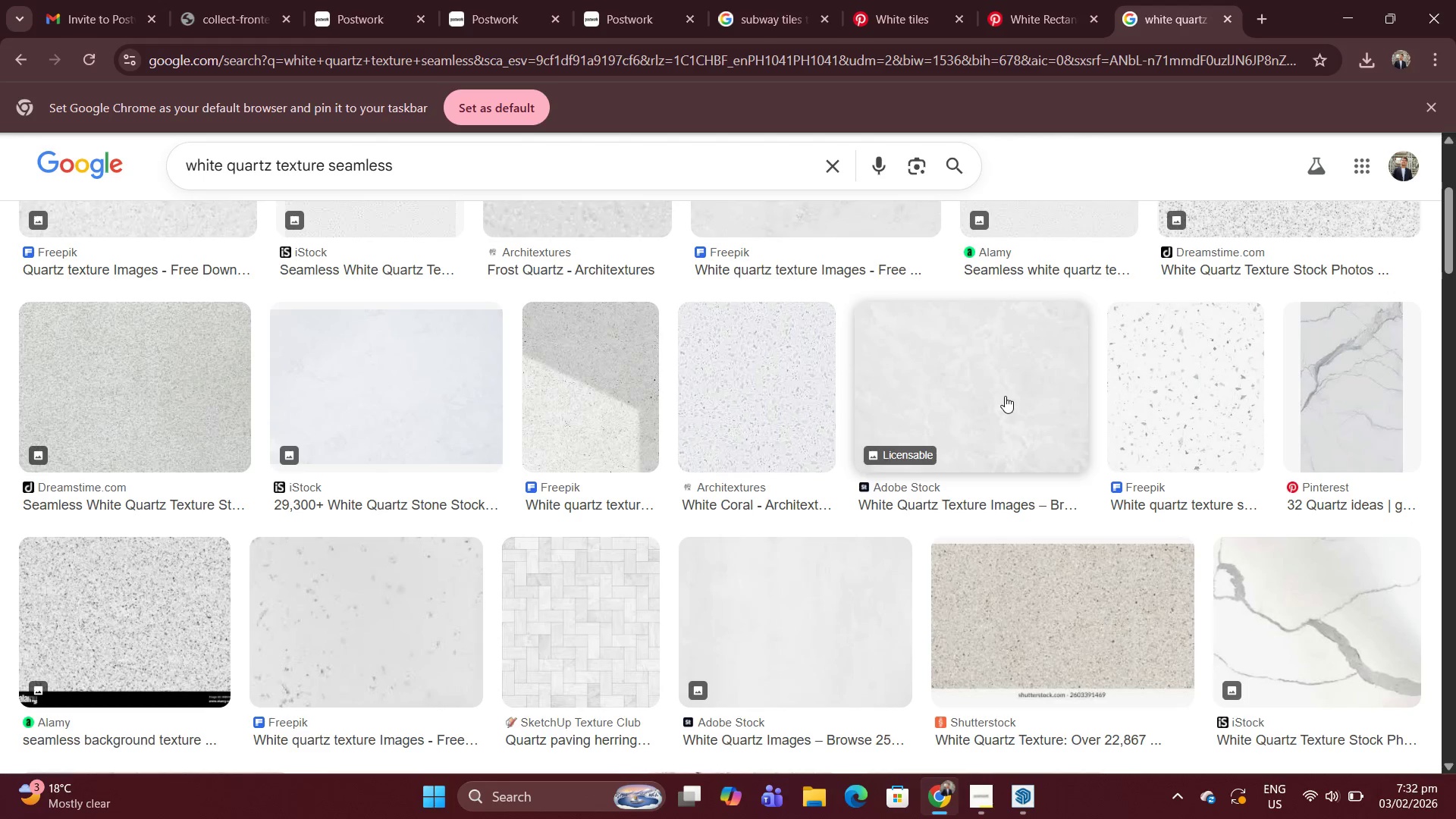 
left_click([1005, 396])
 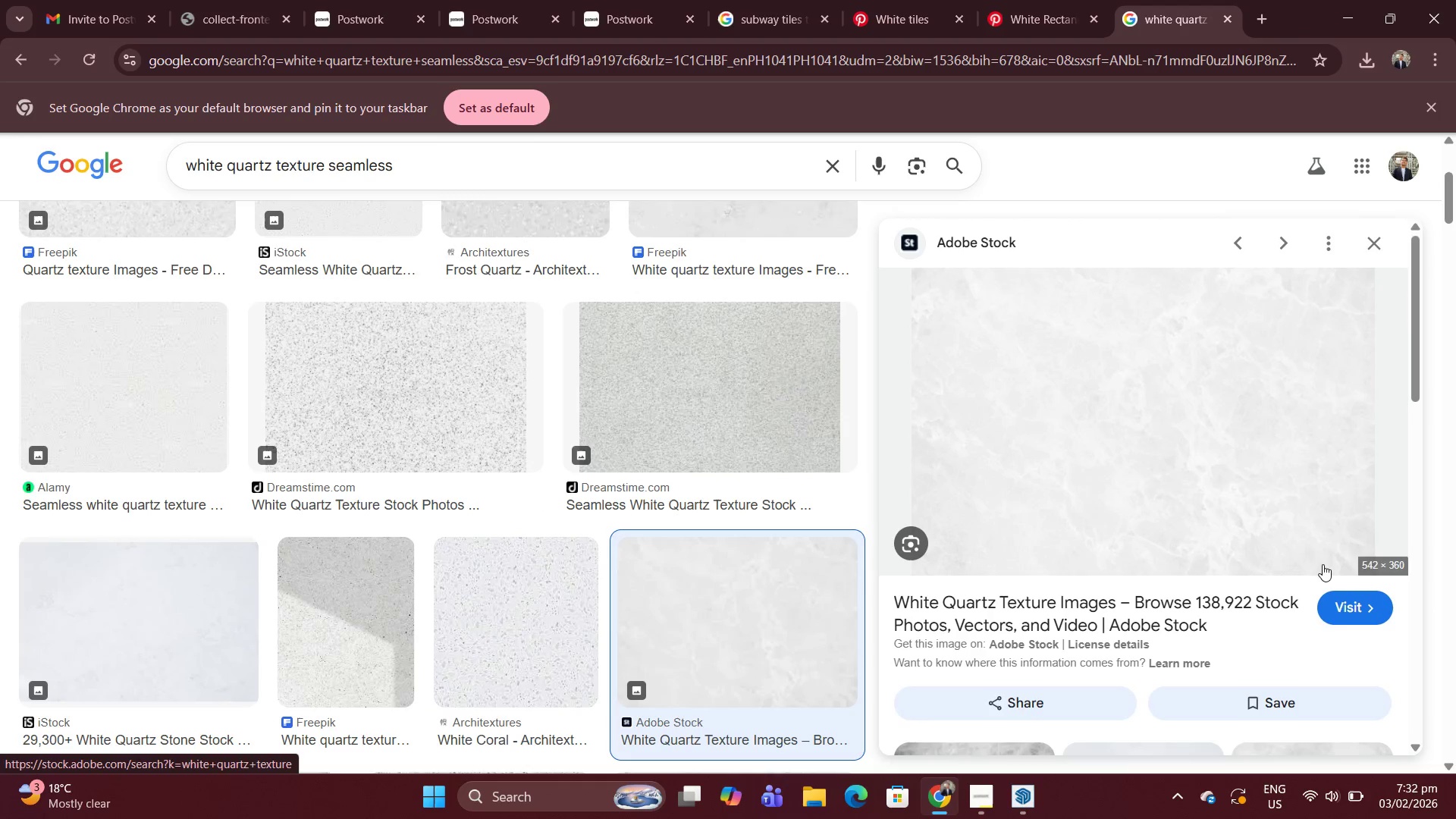 
left_click([1341, 614])
 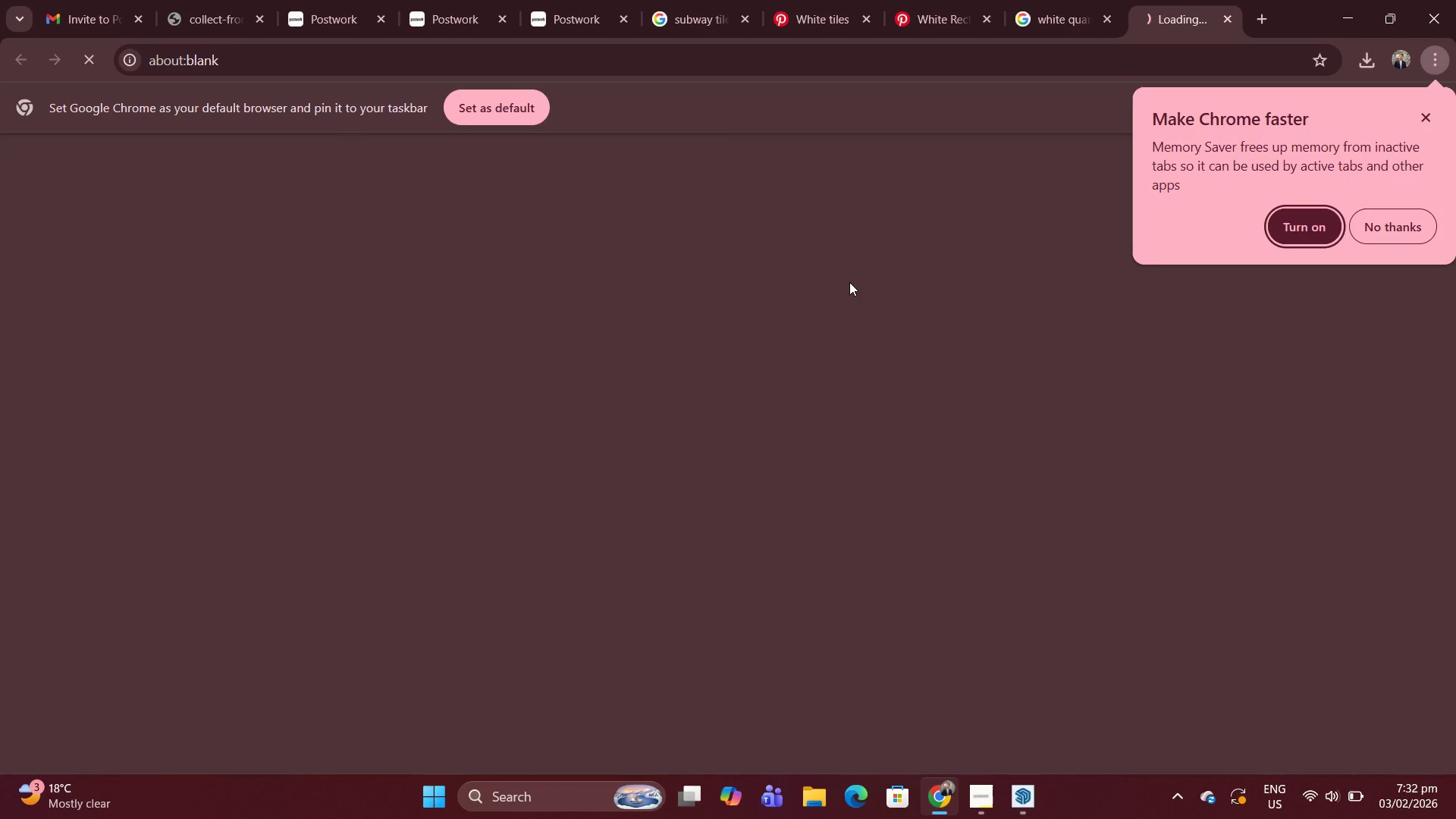 
mouse_move([833, 125])
 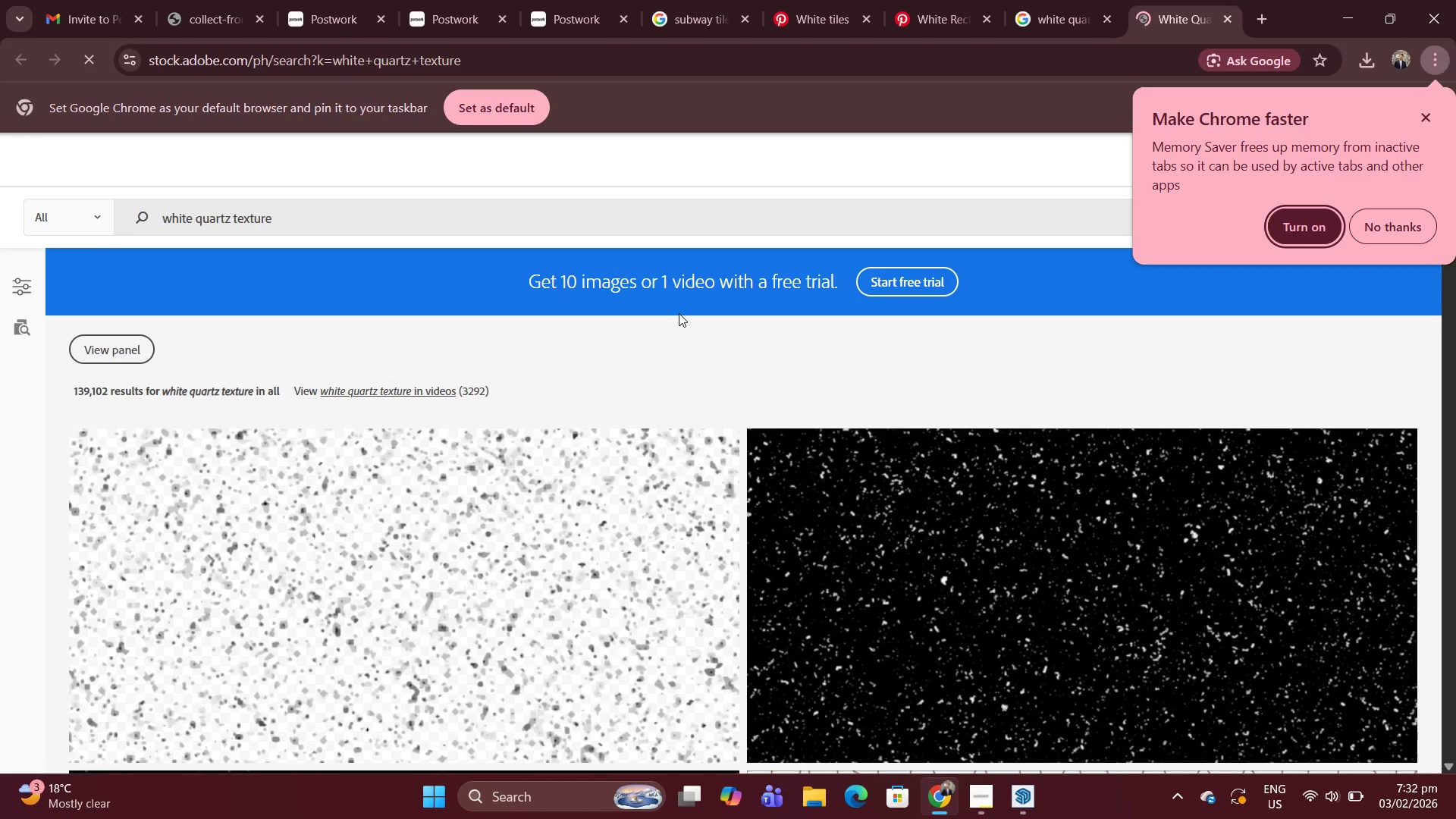 
scroll: coordinate [582, 406], scroll_direction: down, amount: 9.0
 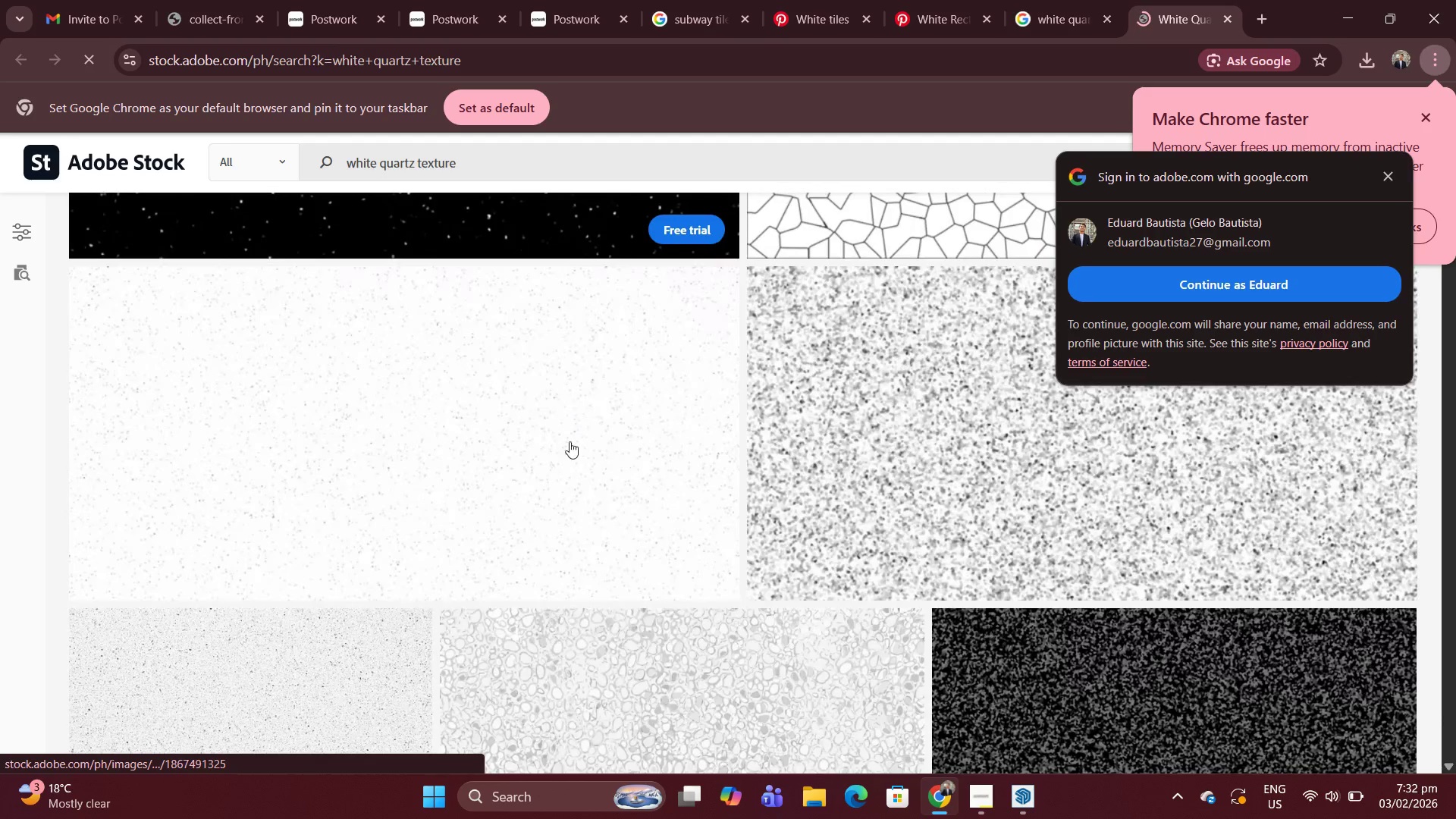 
mouse_move([550, 476])
 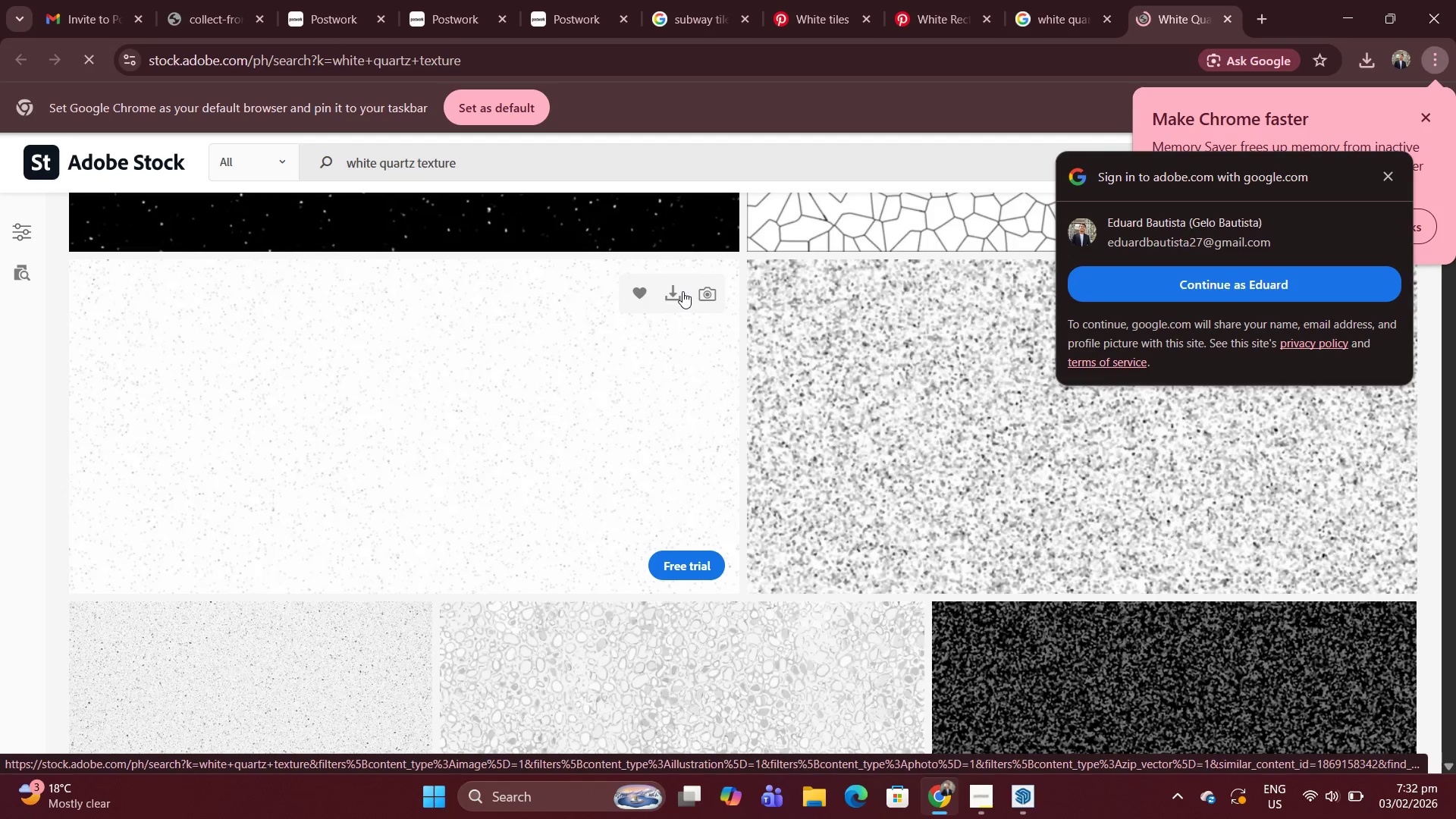 
left_click([675, 291])
 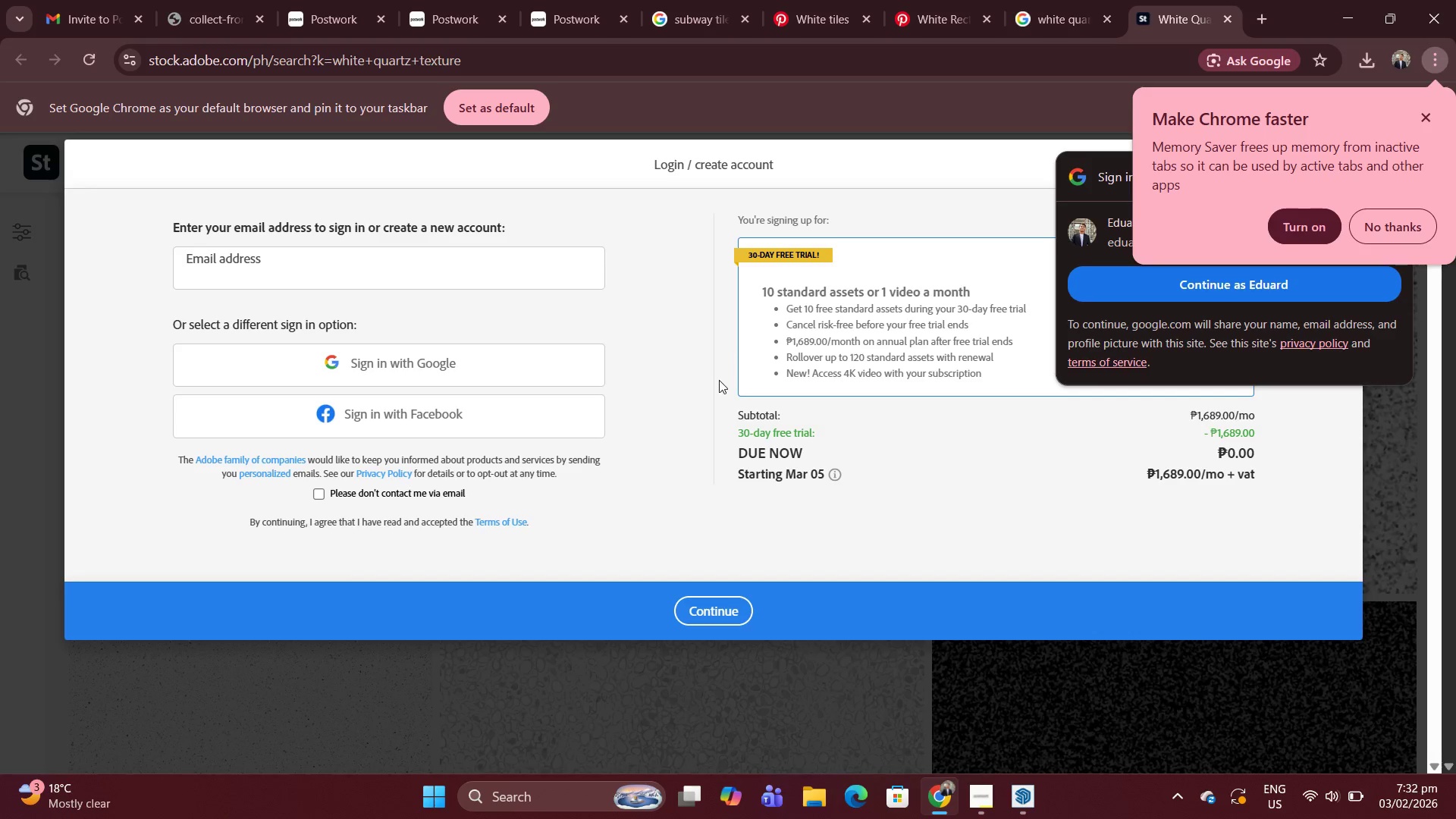 
left_click([1059, 15])
 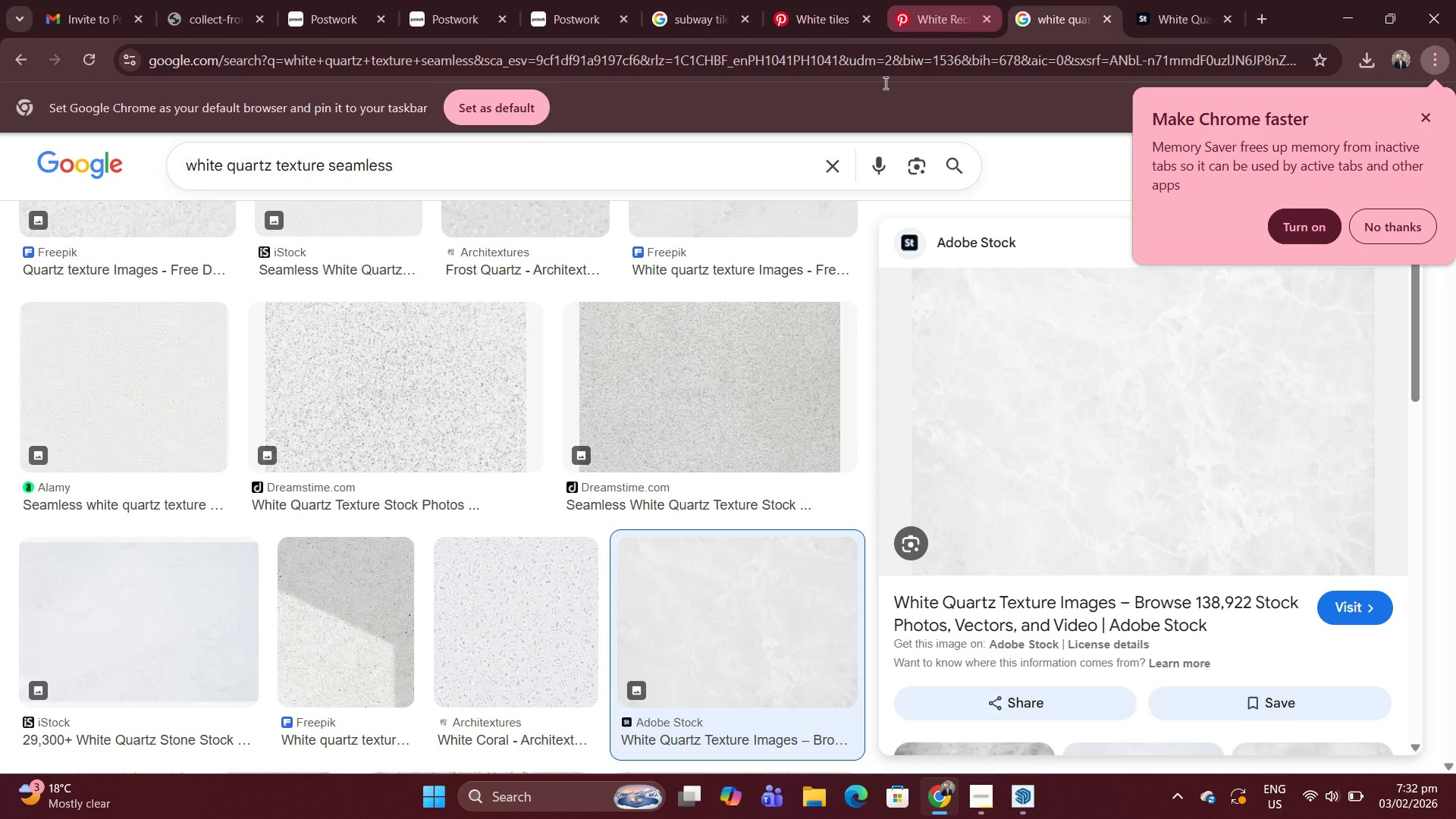 
scroll: coordinate [469, 454], scroll_direction: down, amount: 7.0
 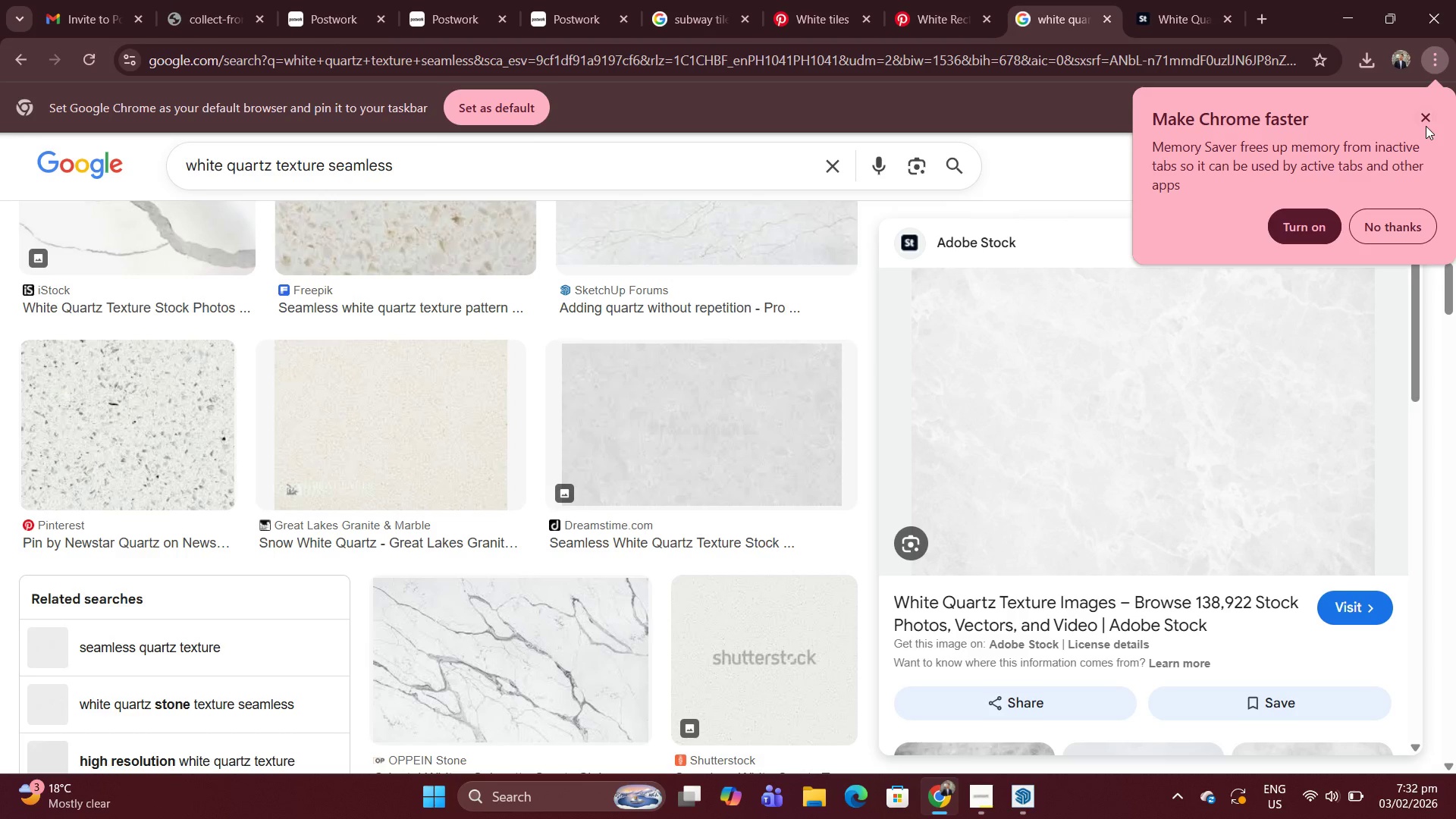 
left_click([1380, 243])
 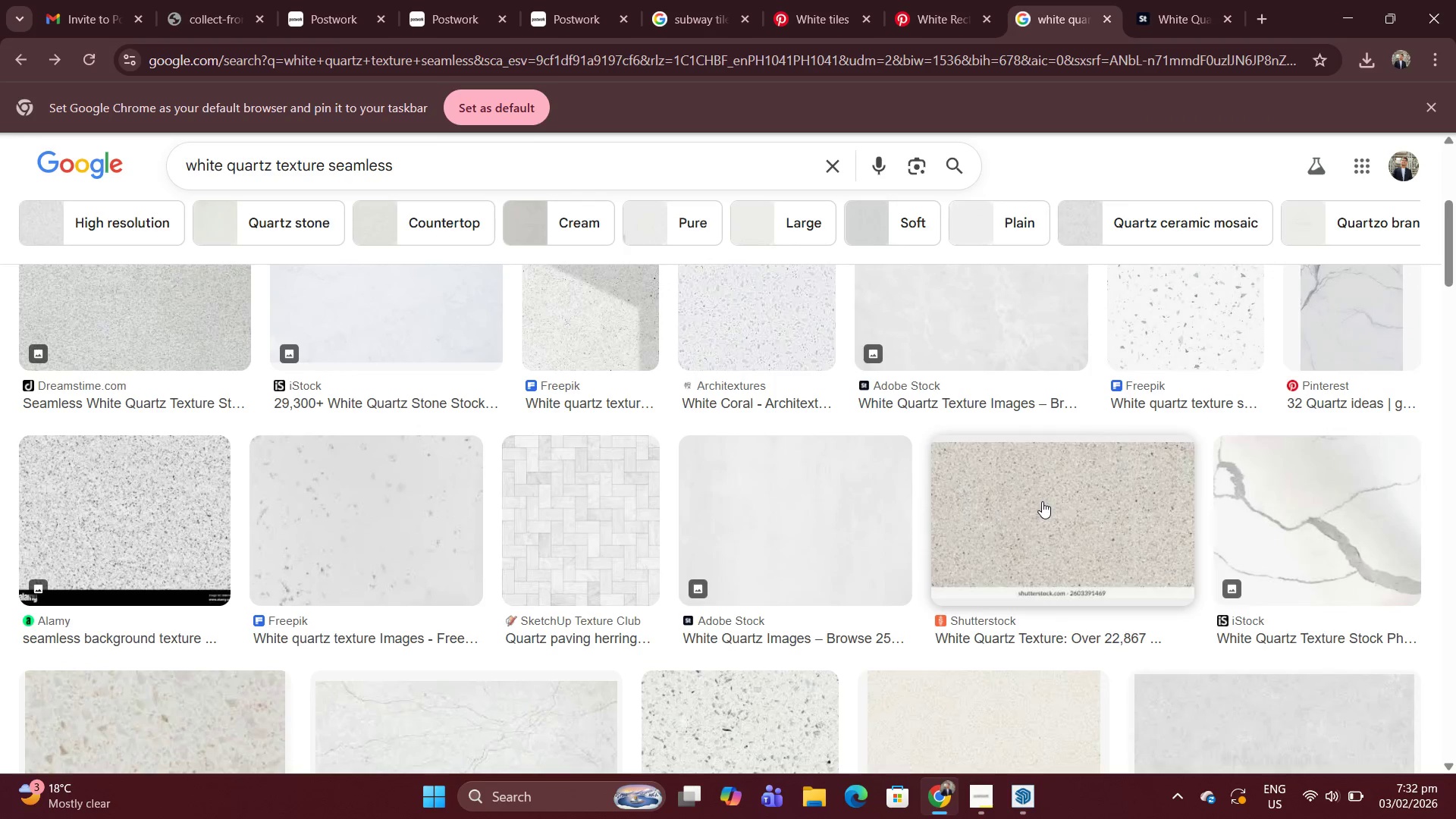 
scroll: coordinate [1043, 505], scroll_direction: down, amount: 3.0
 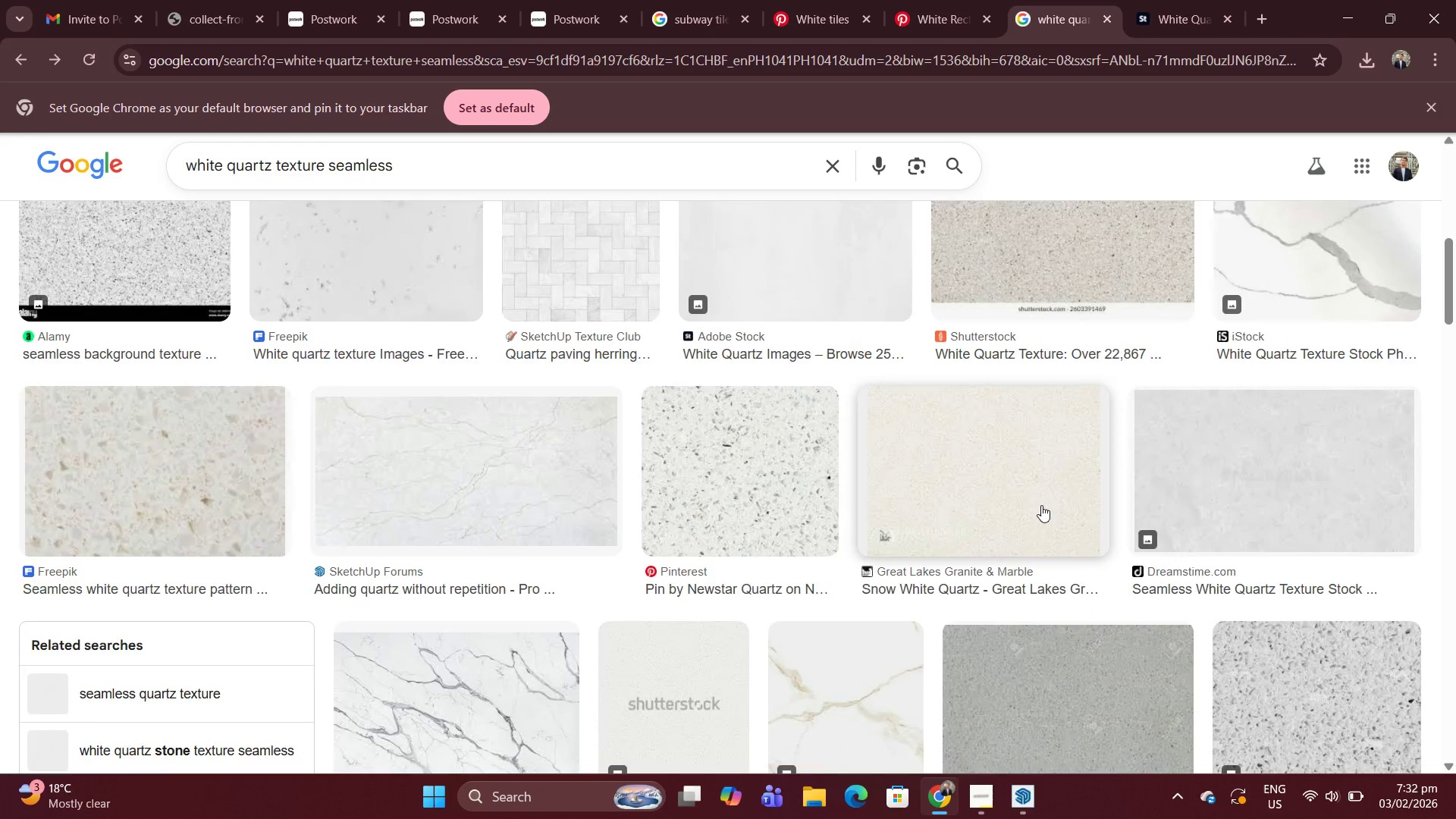 
scroll: coordinate [1039, 499], scroll_direction: up, amount: 14.0
 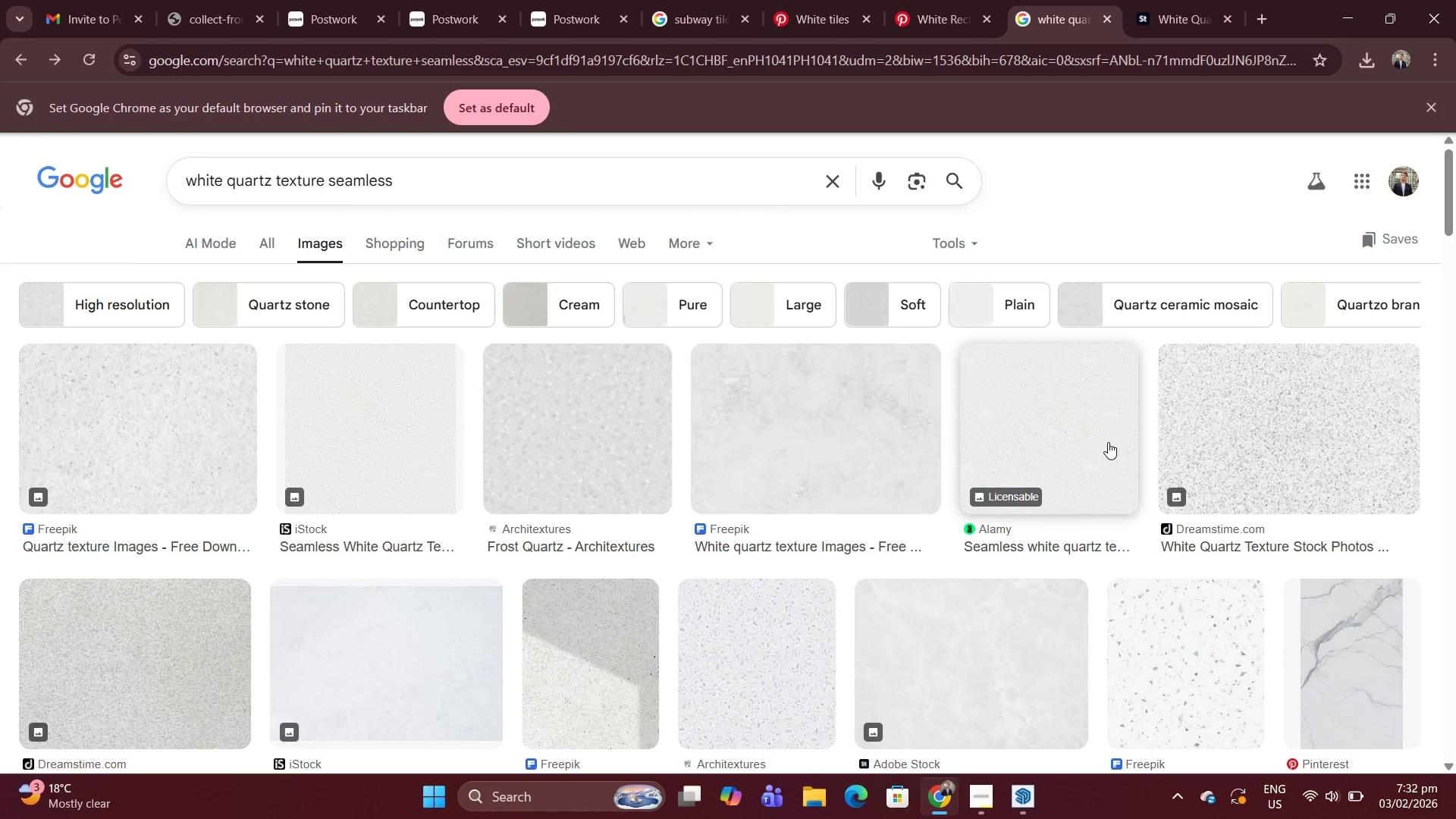 
left_click([1107, 441])
 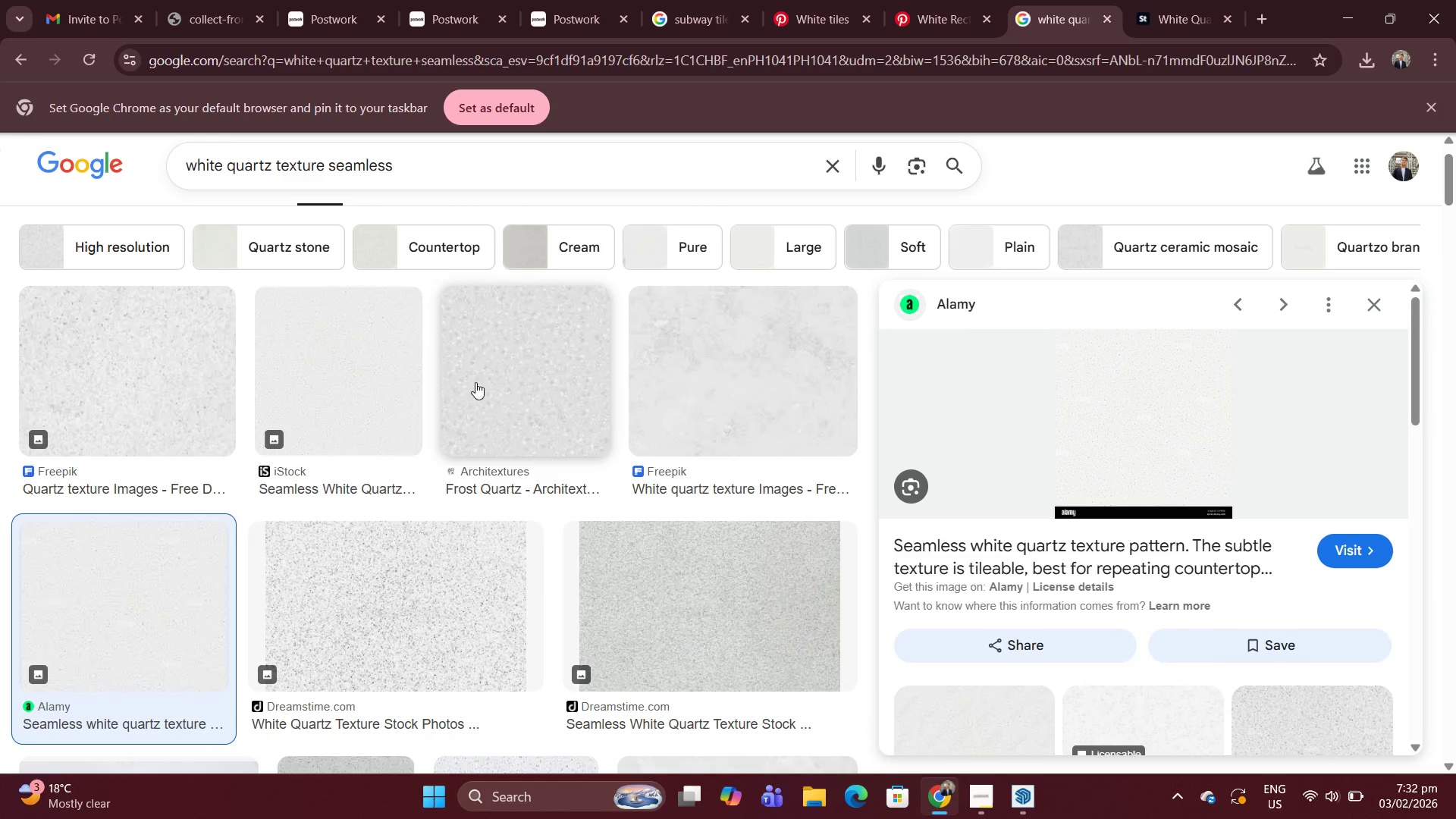 
left_click([493, 384])
 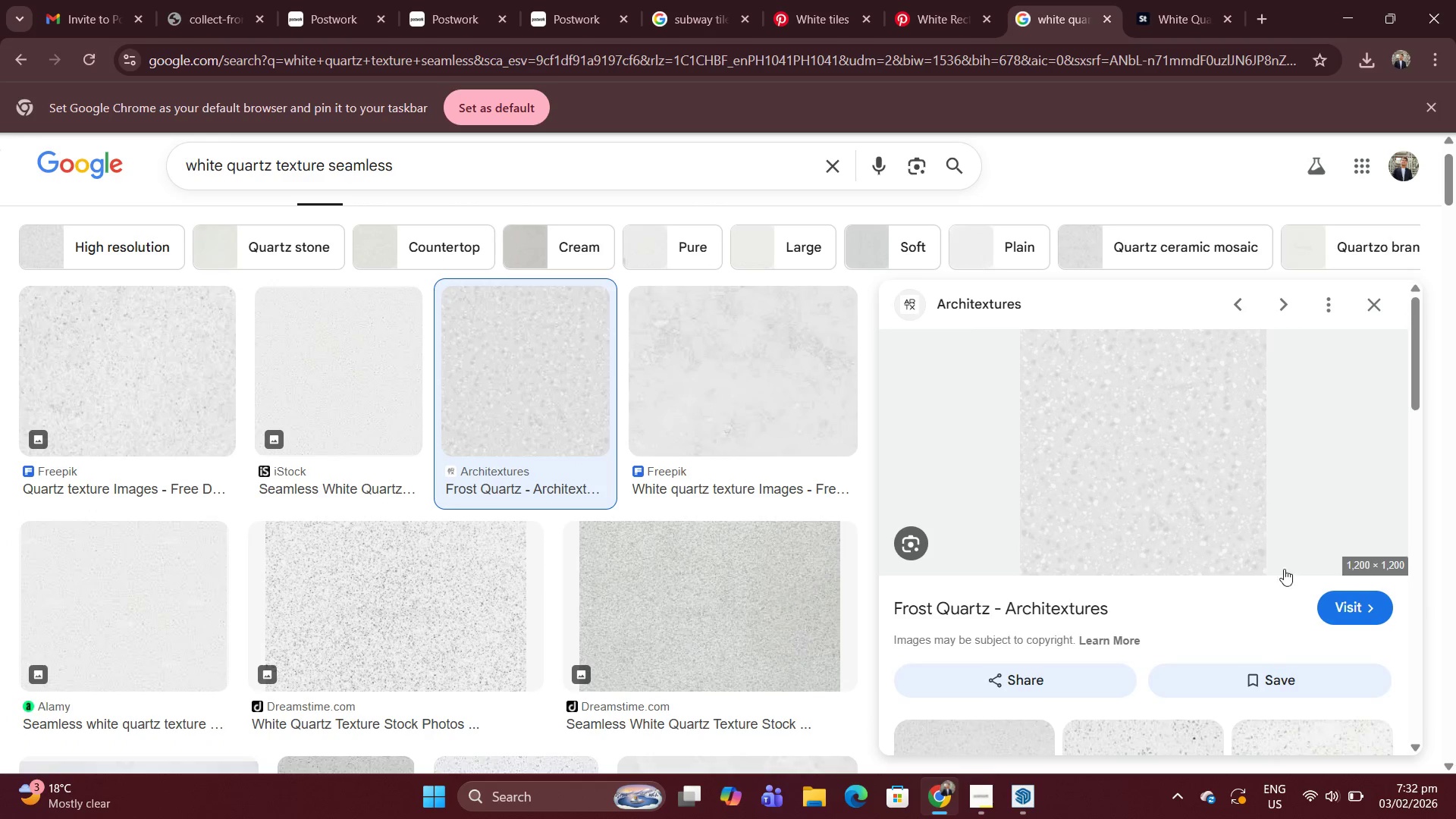 
left_click([1373, 610])
 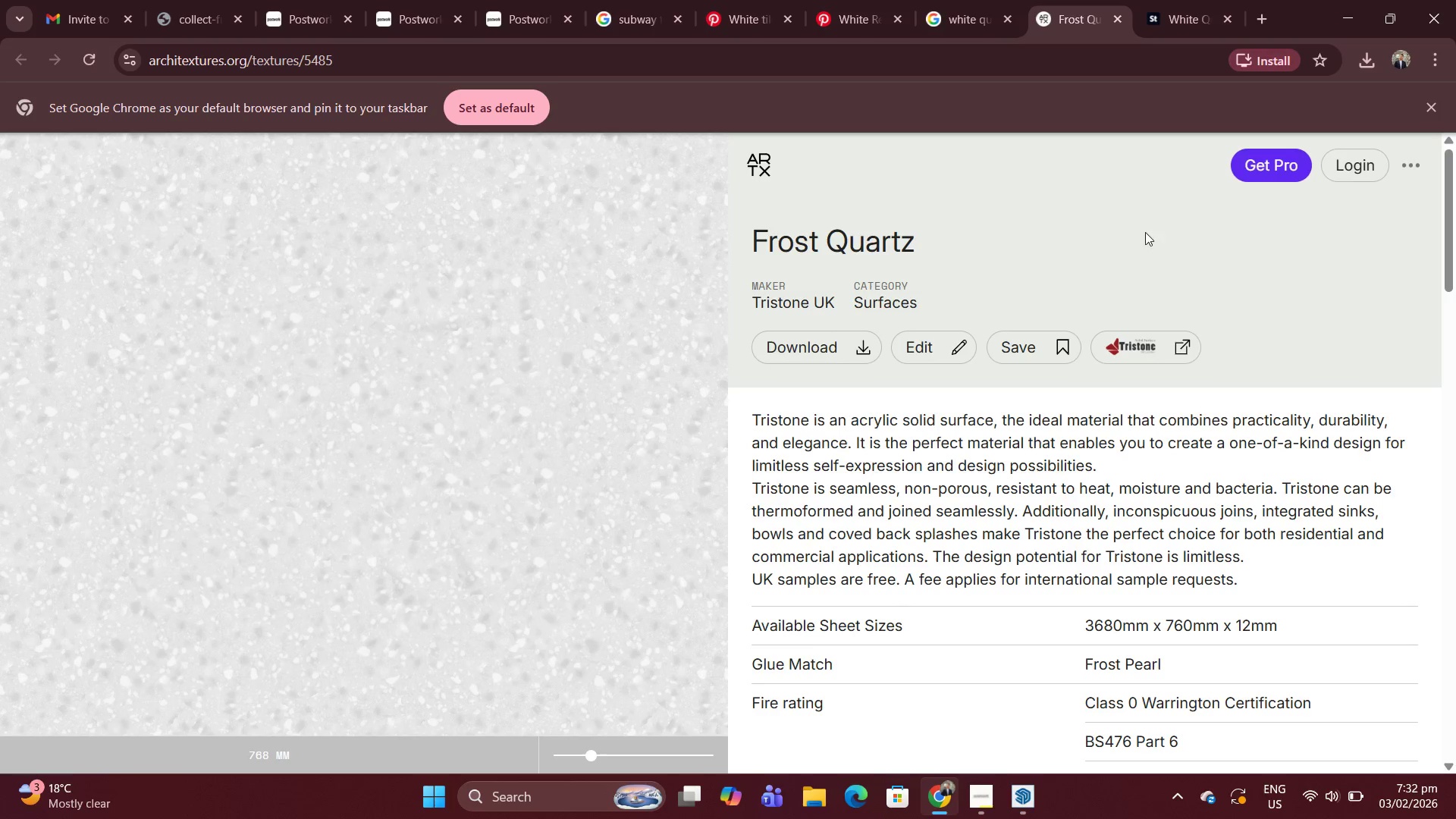 
left_click([835, 342])
 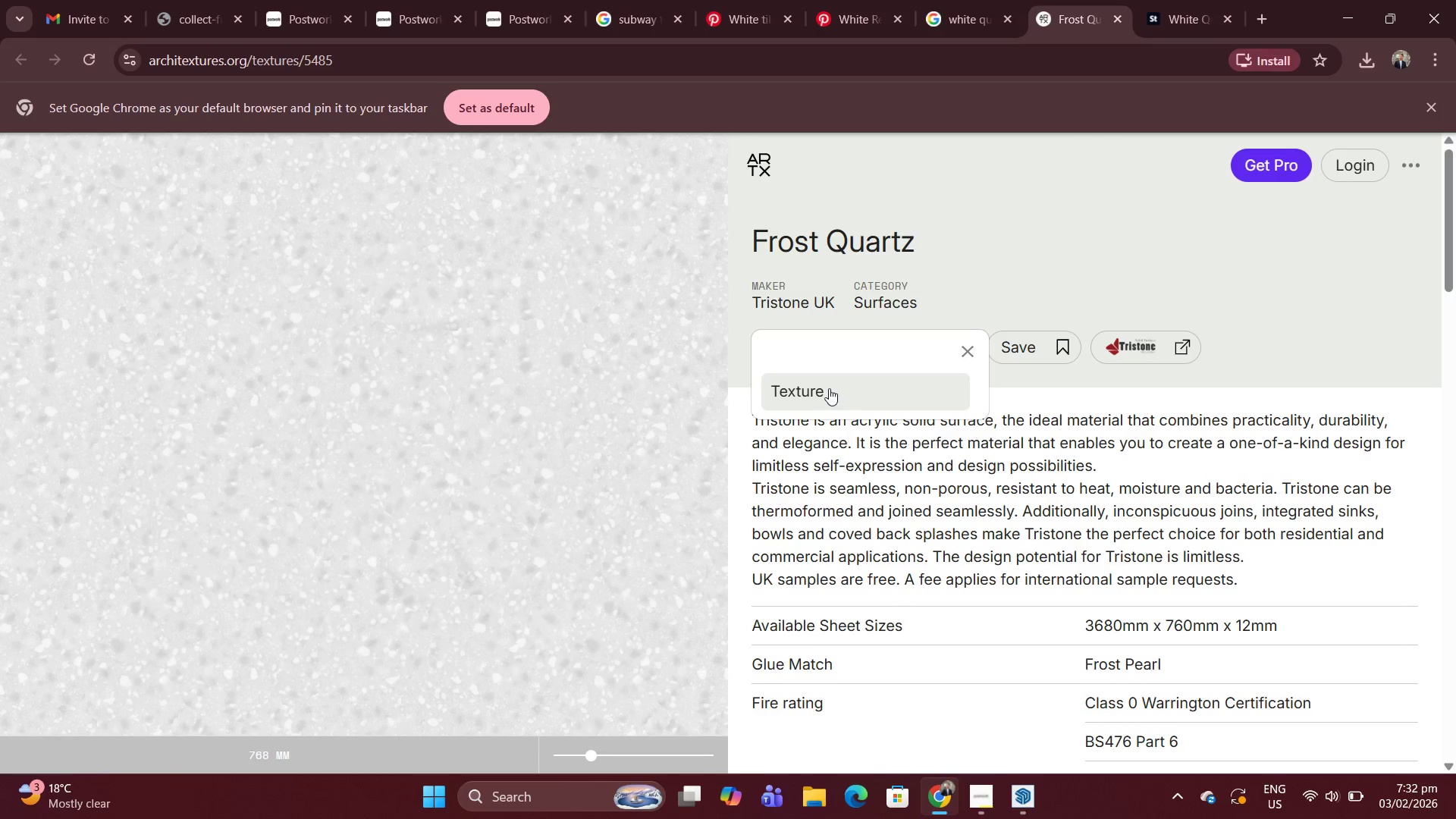 
left_click([821, 390])
 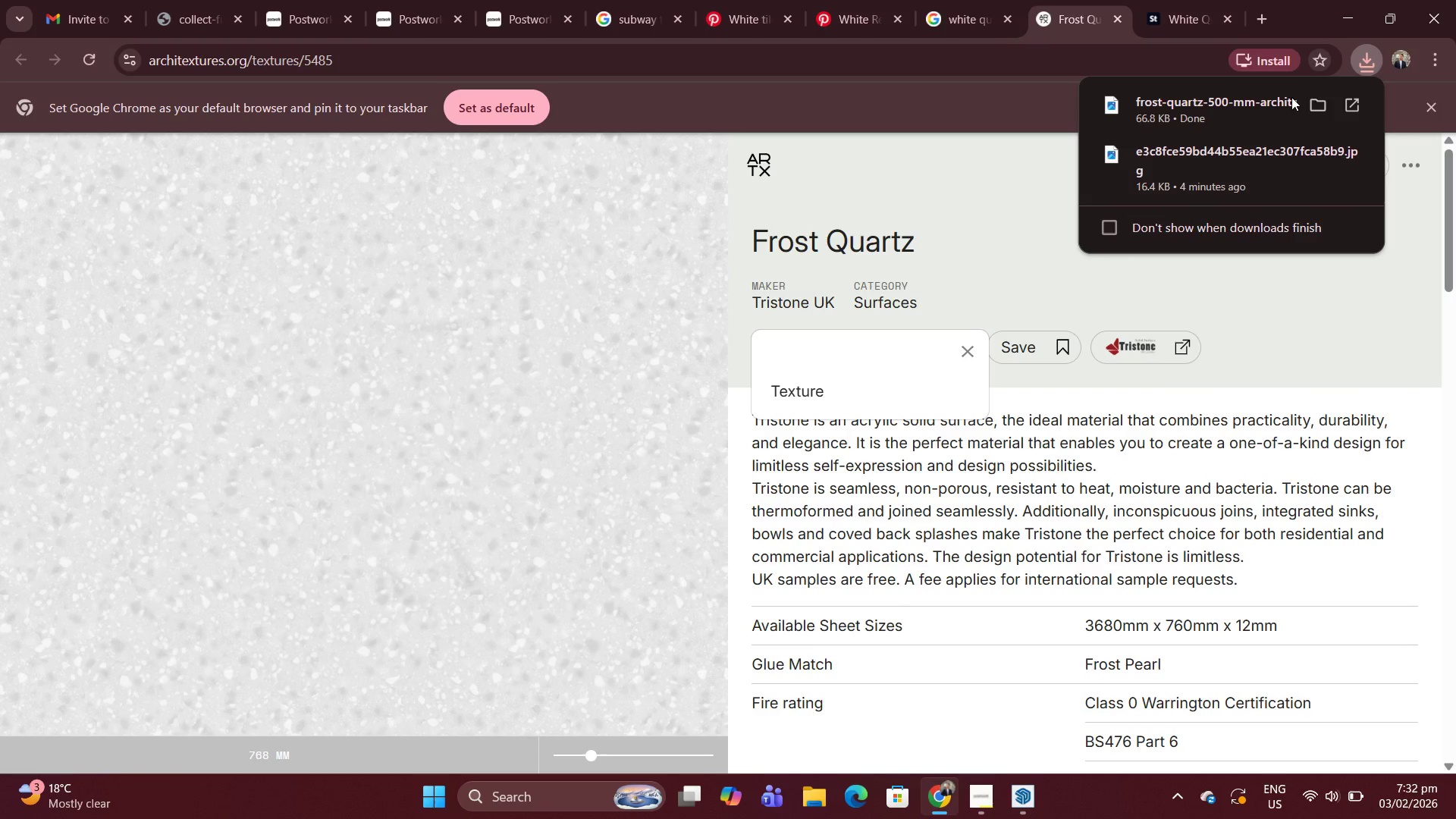 
left_click([1352, 20])
 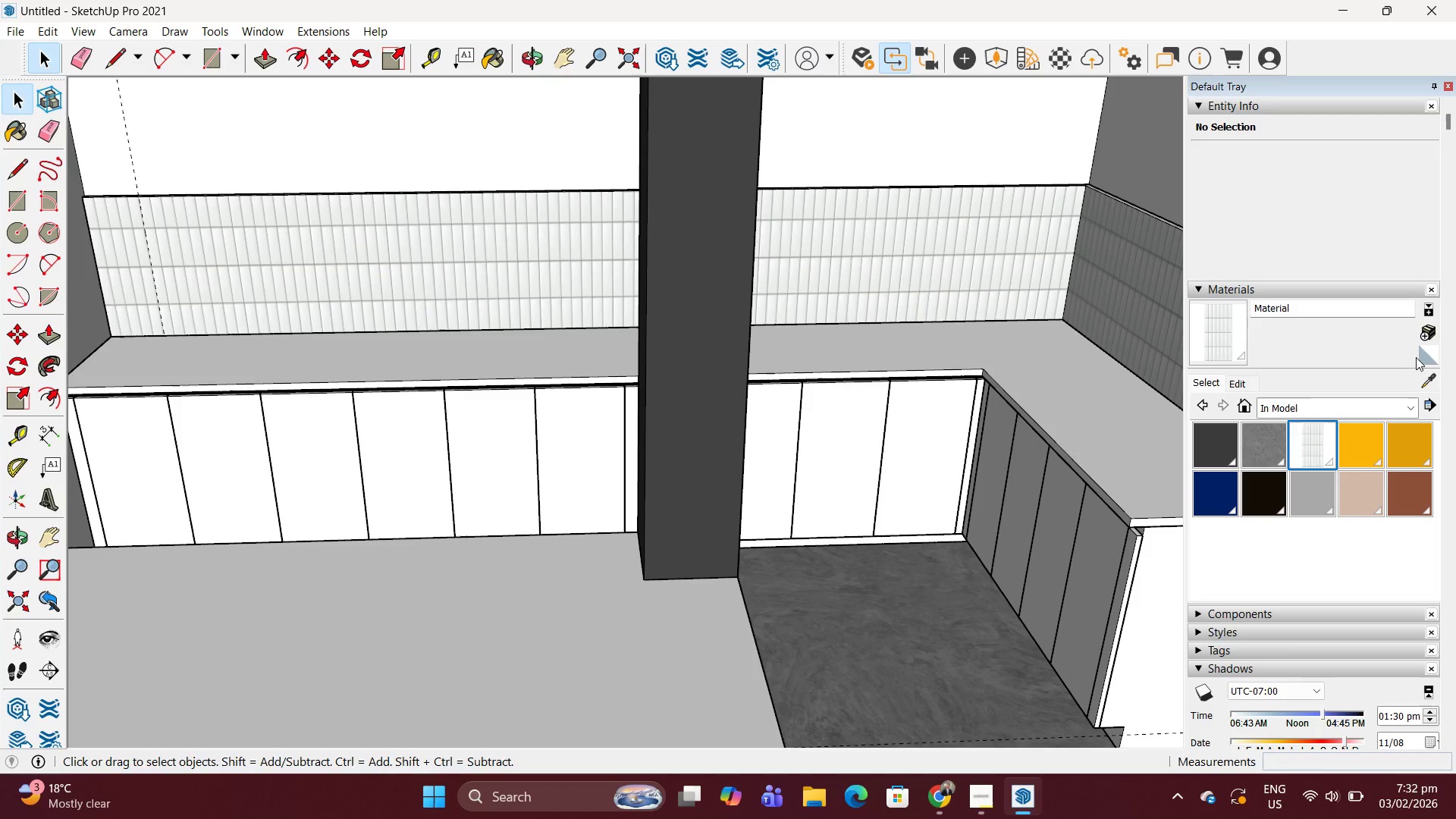 
left_click([1421, 355])
 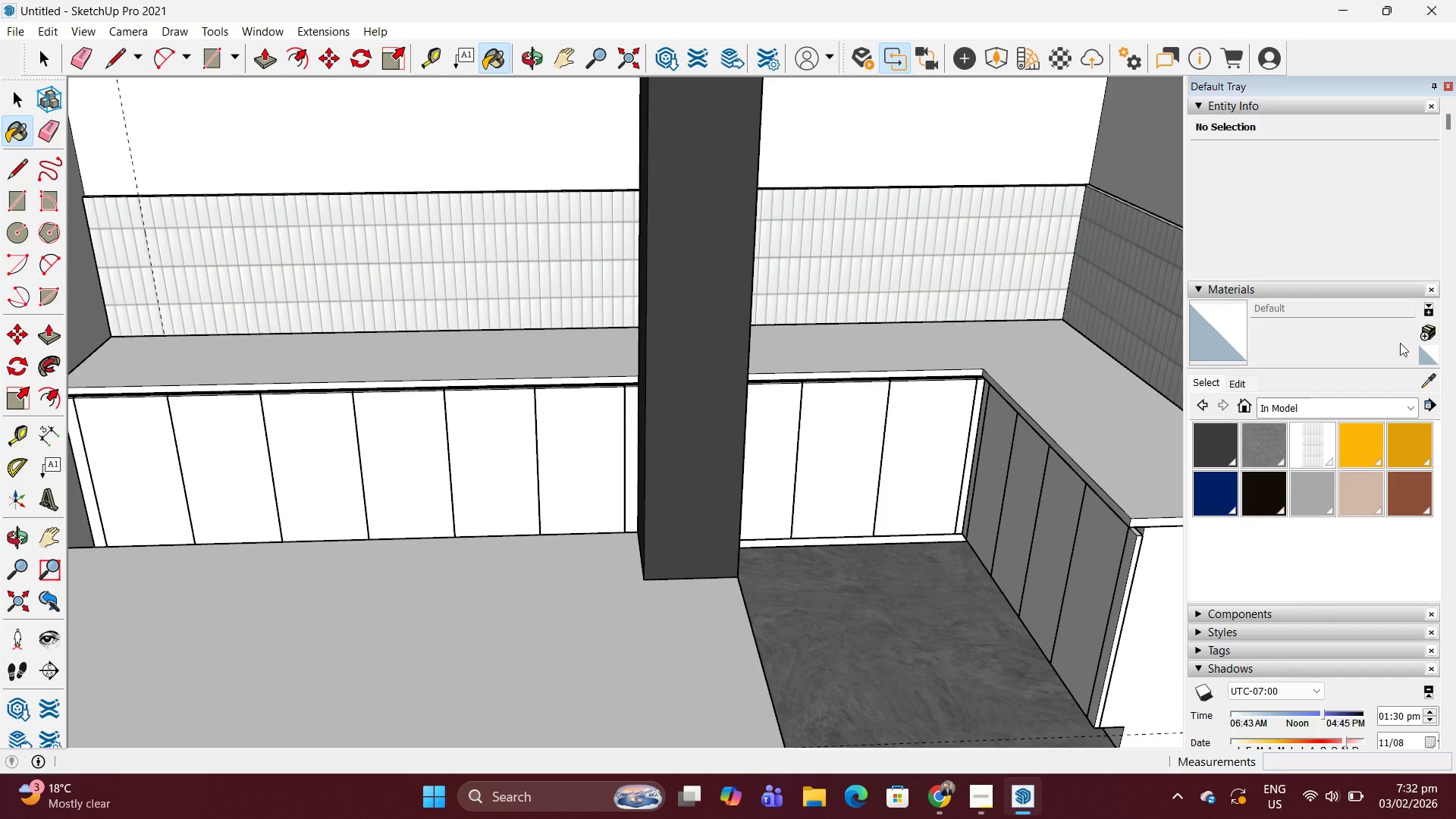 
left_click([1431, 336])
 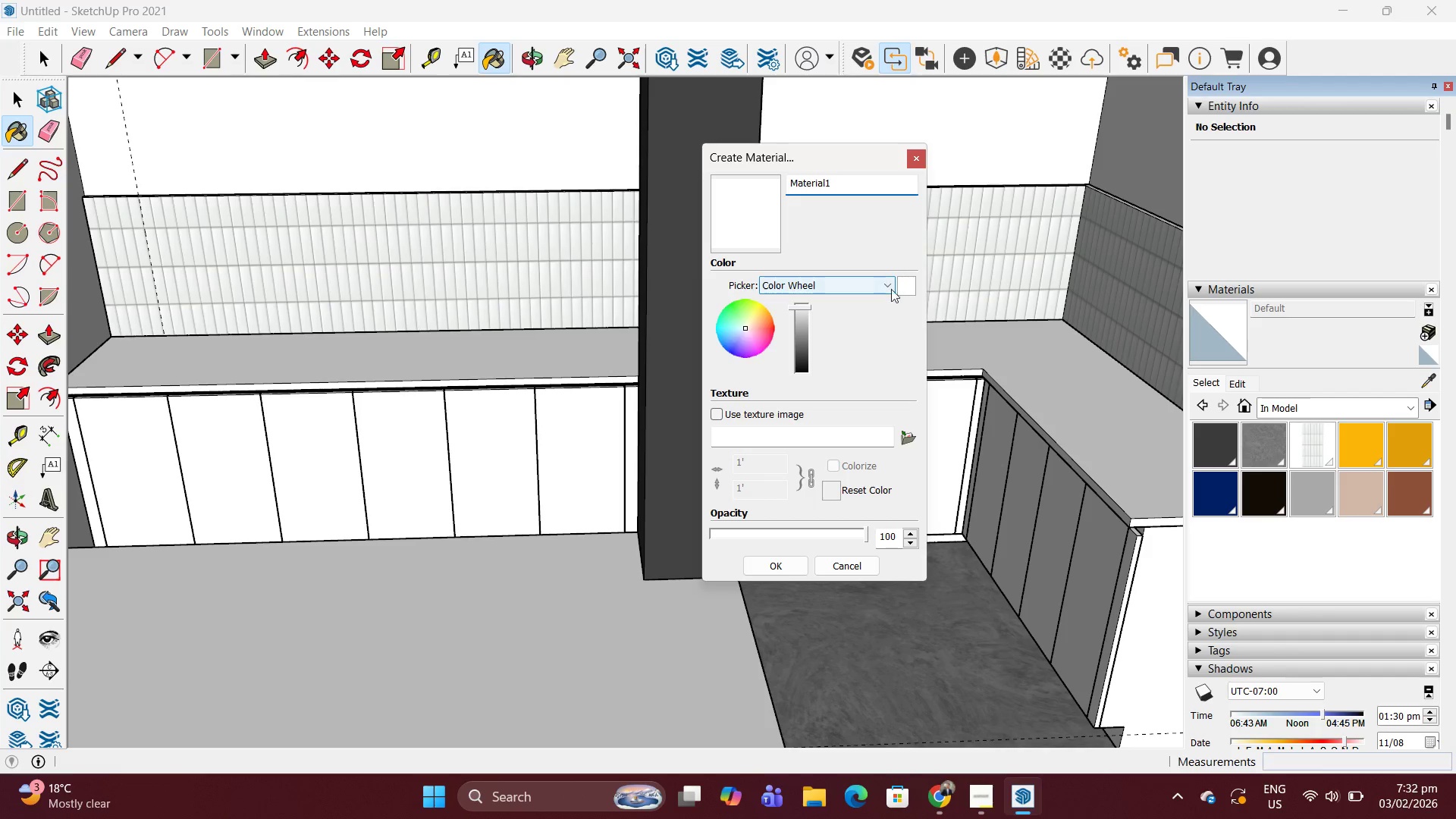 
left_click([896, 430])
 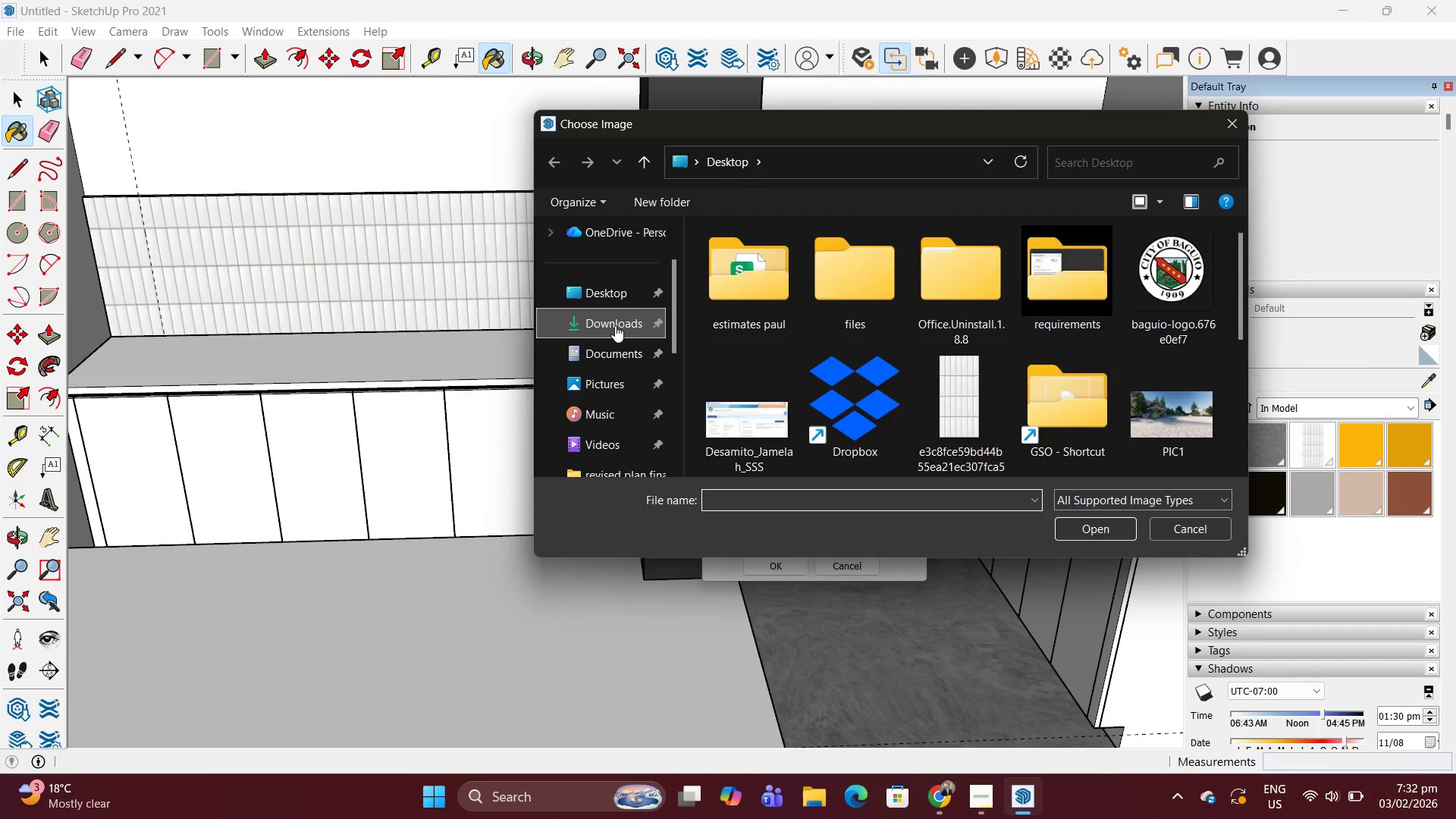 
left_click([748, 287])
 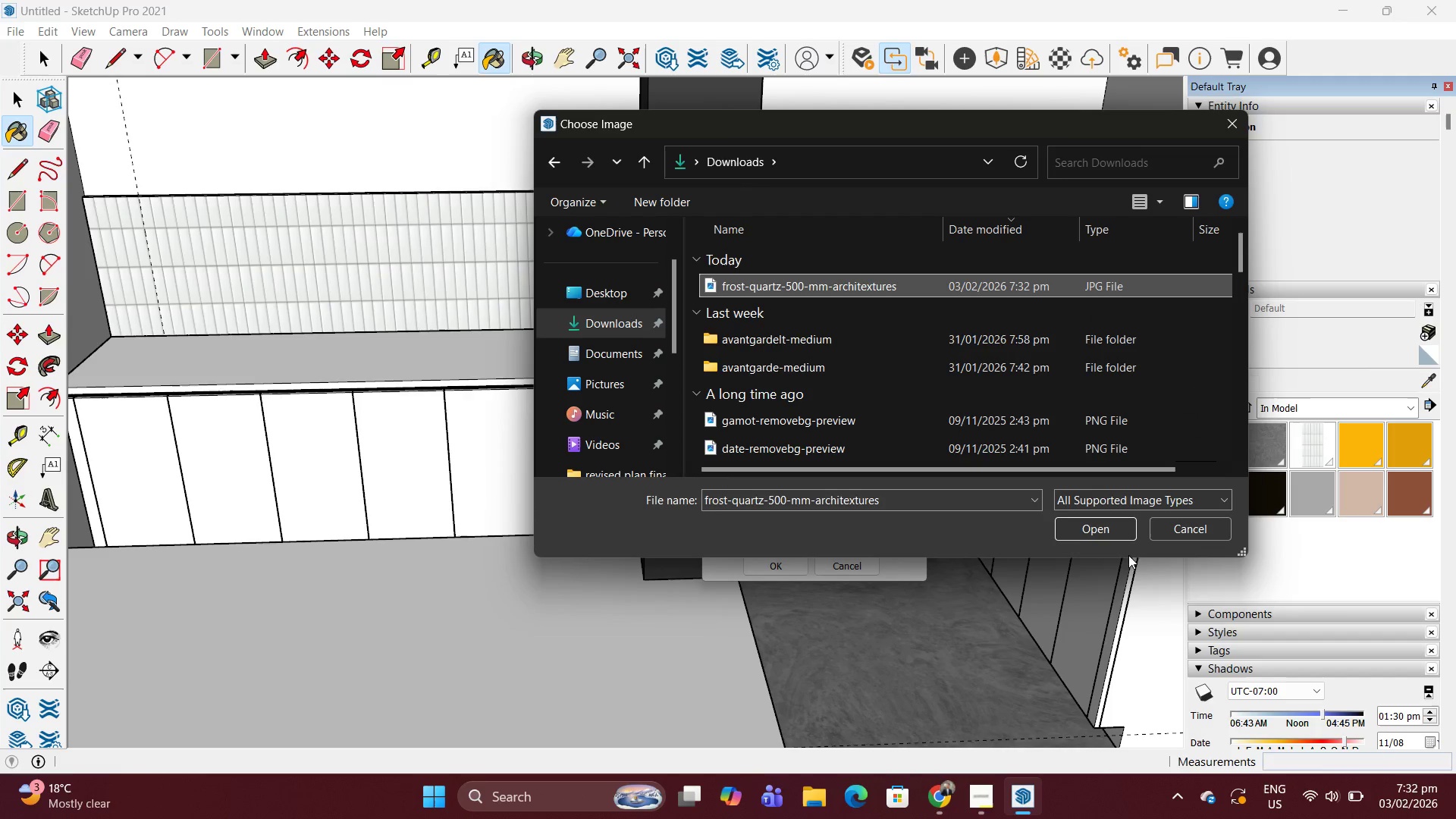 
left_click([1121, 539])
 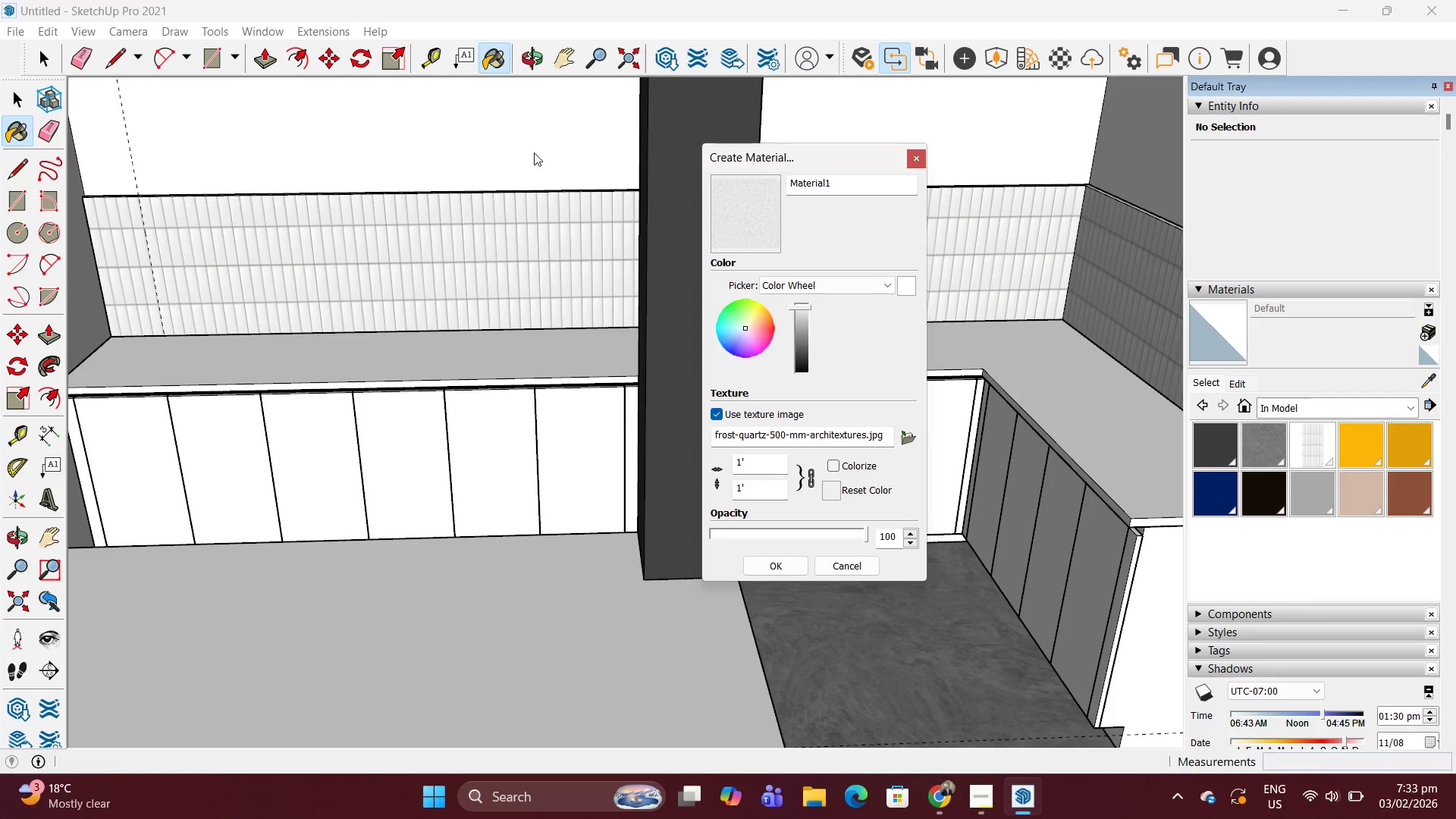 
double_click([437, 357])
 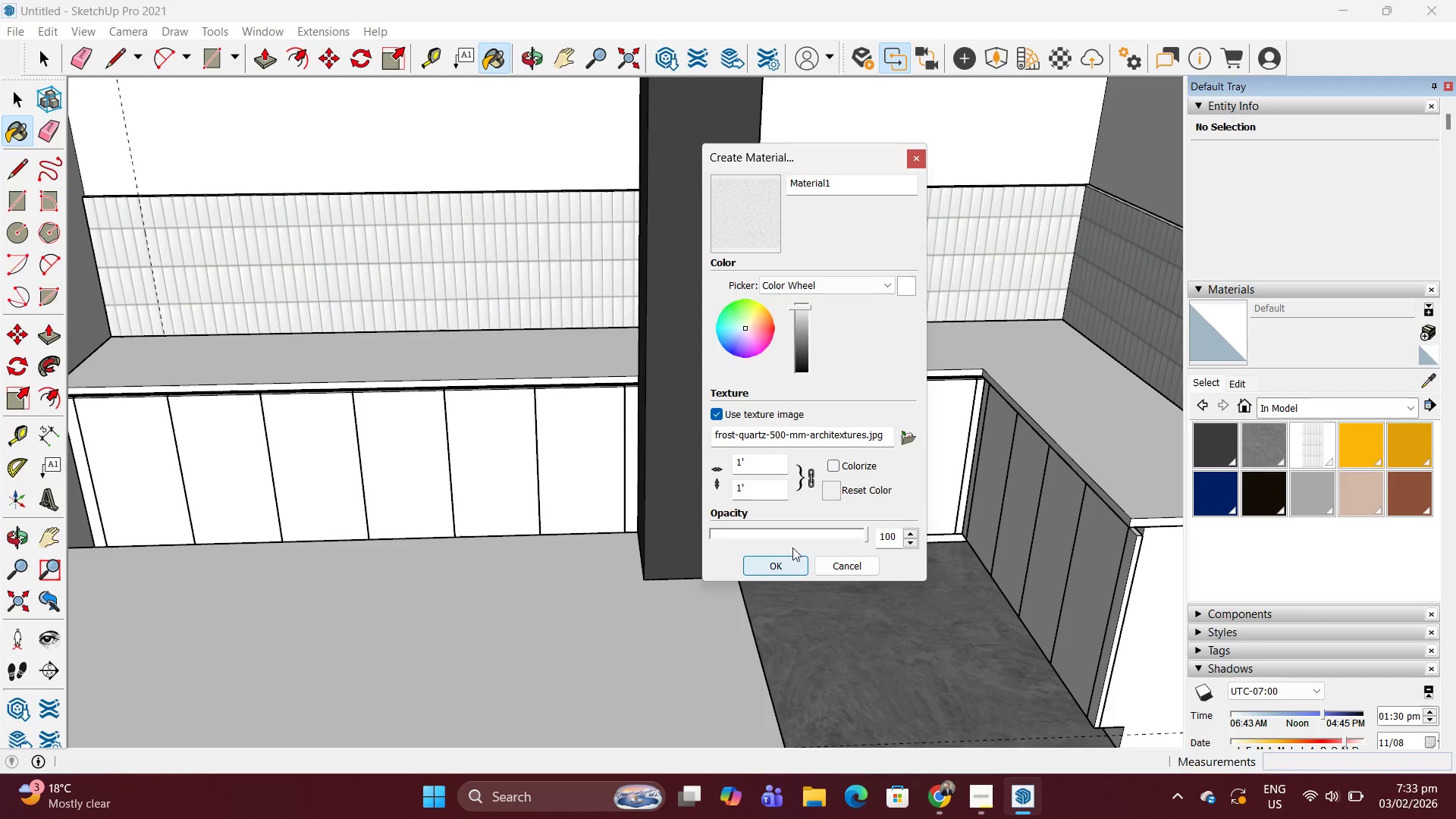 
left_click_drag(start_coordinate=[767, 471], to_coordinate=[660, 462])
 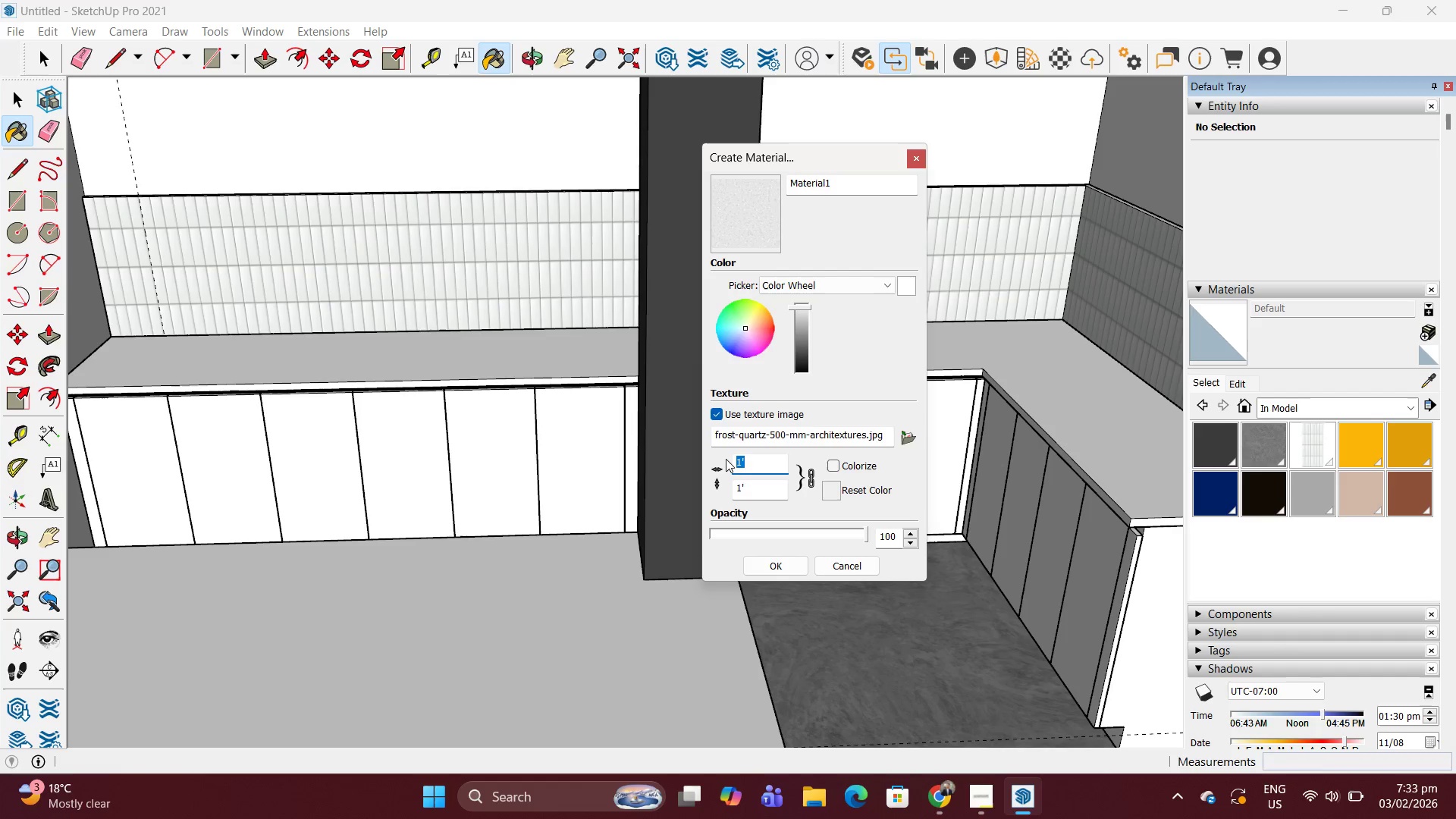 
key(5)
 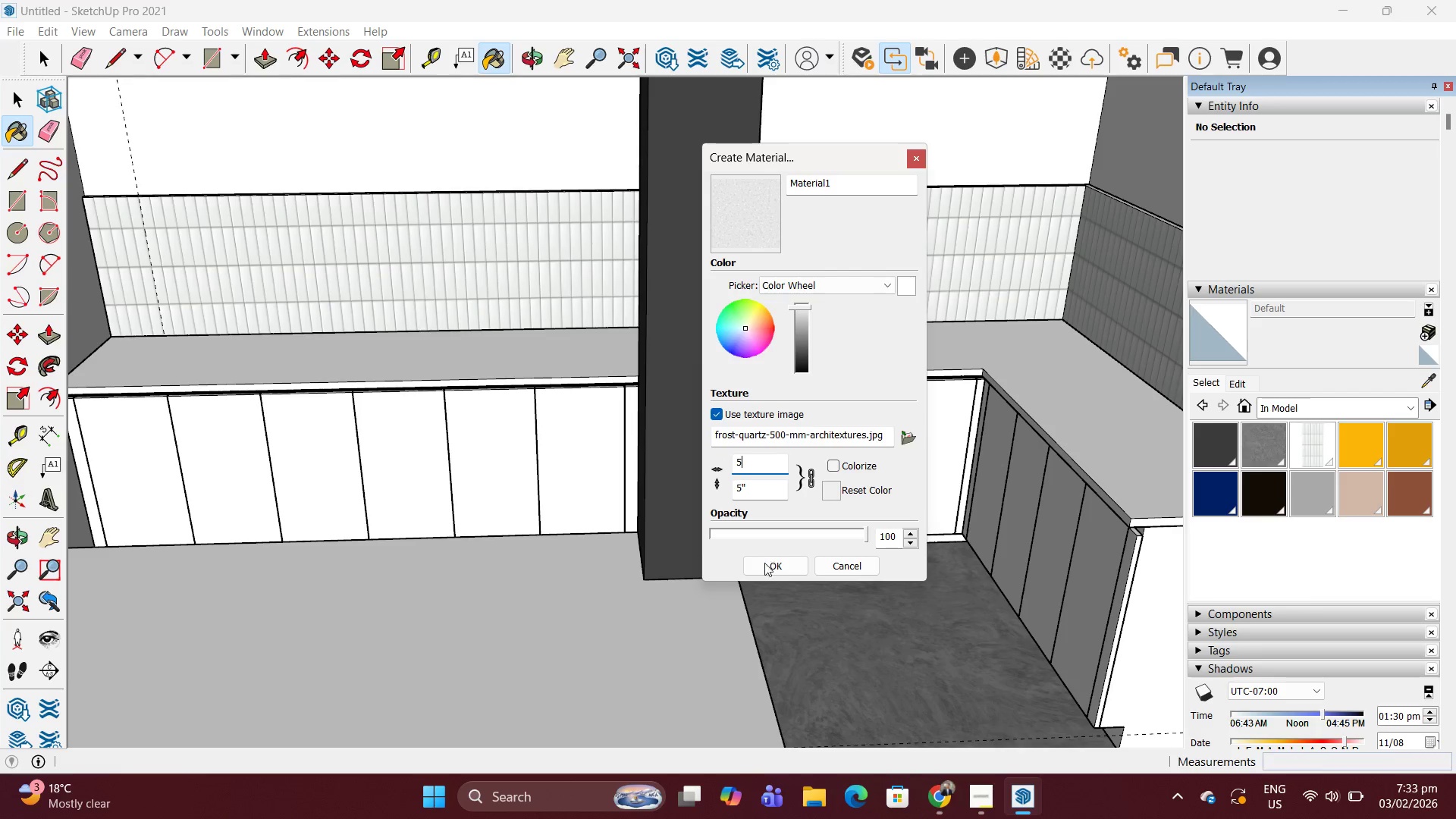 
left_click([764, 563])
 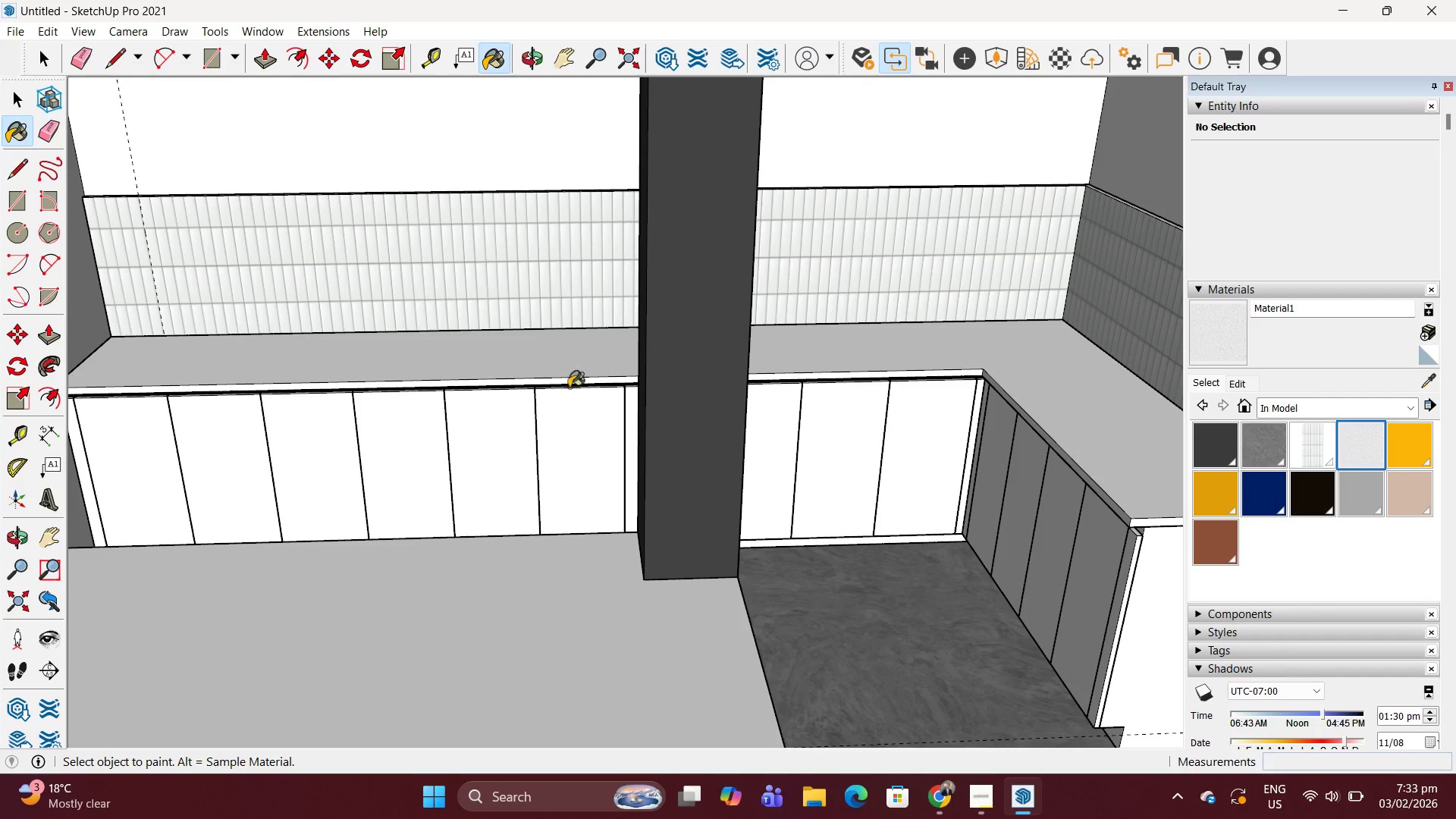 
key(Space)
 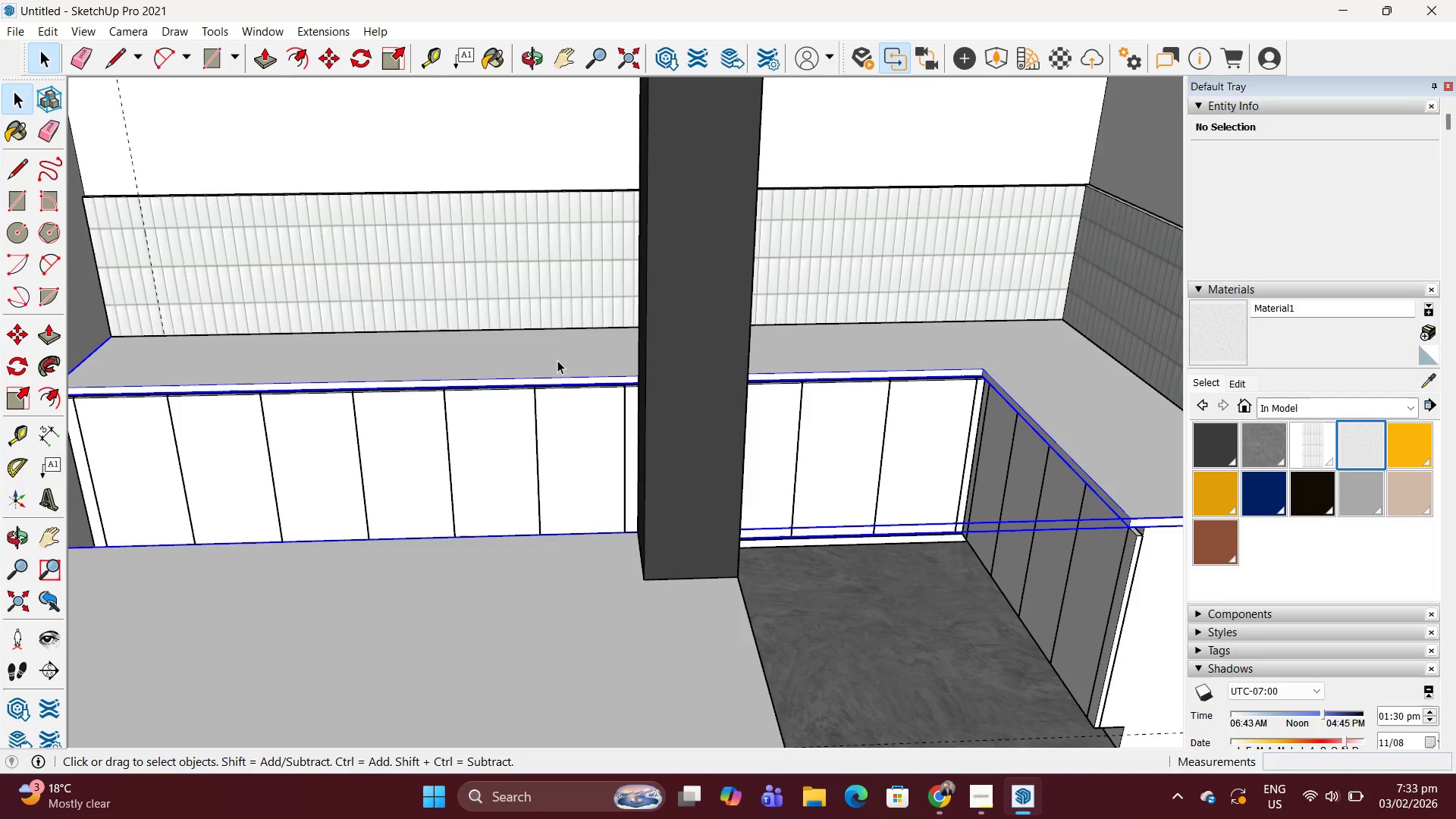 
double_click([557, 360])
 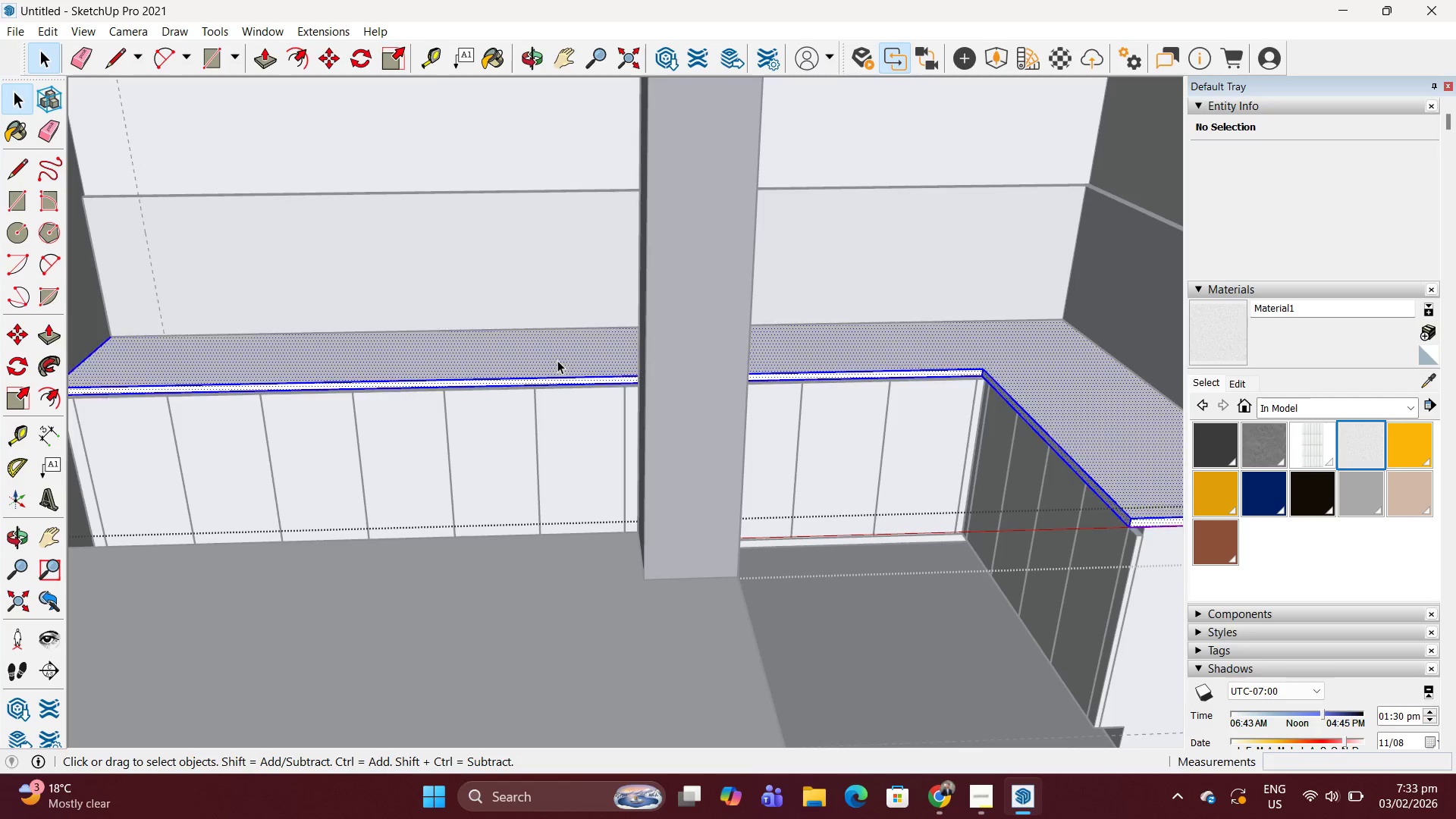 
triple_click([557, 360])
 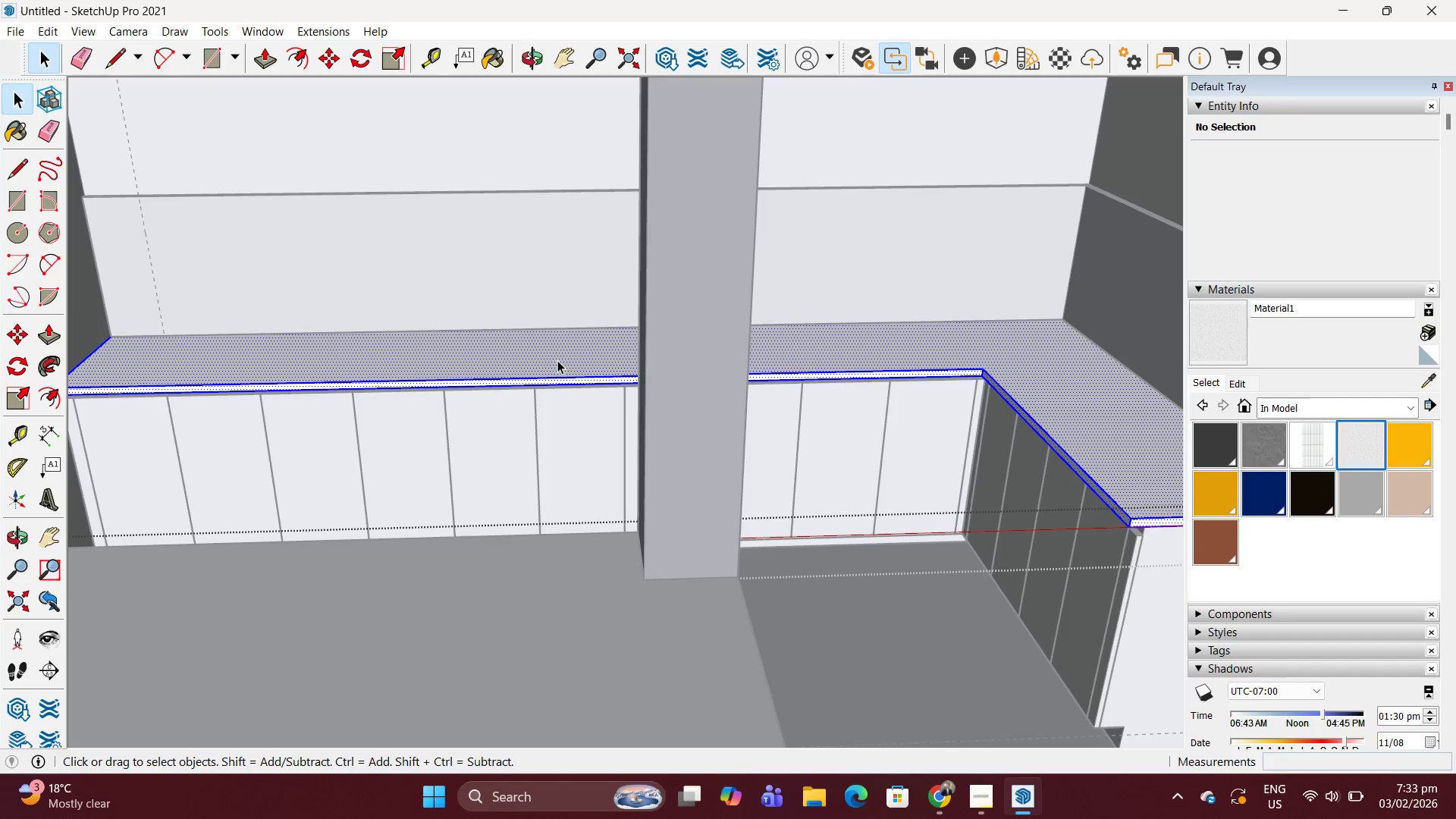 
triple_click([557, 360])
 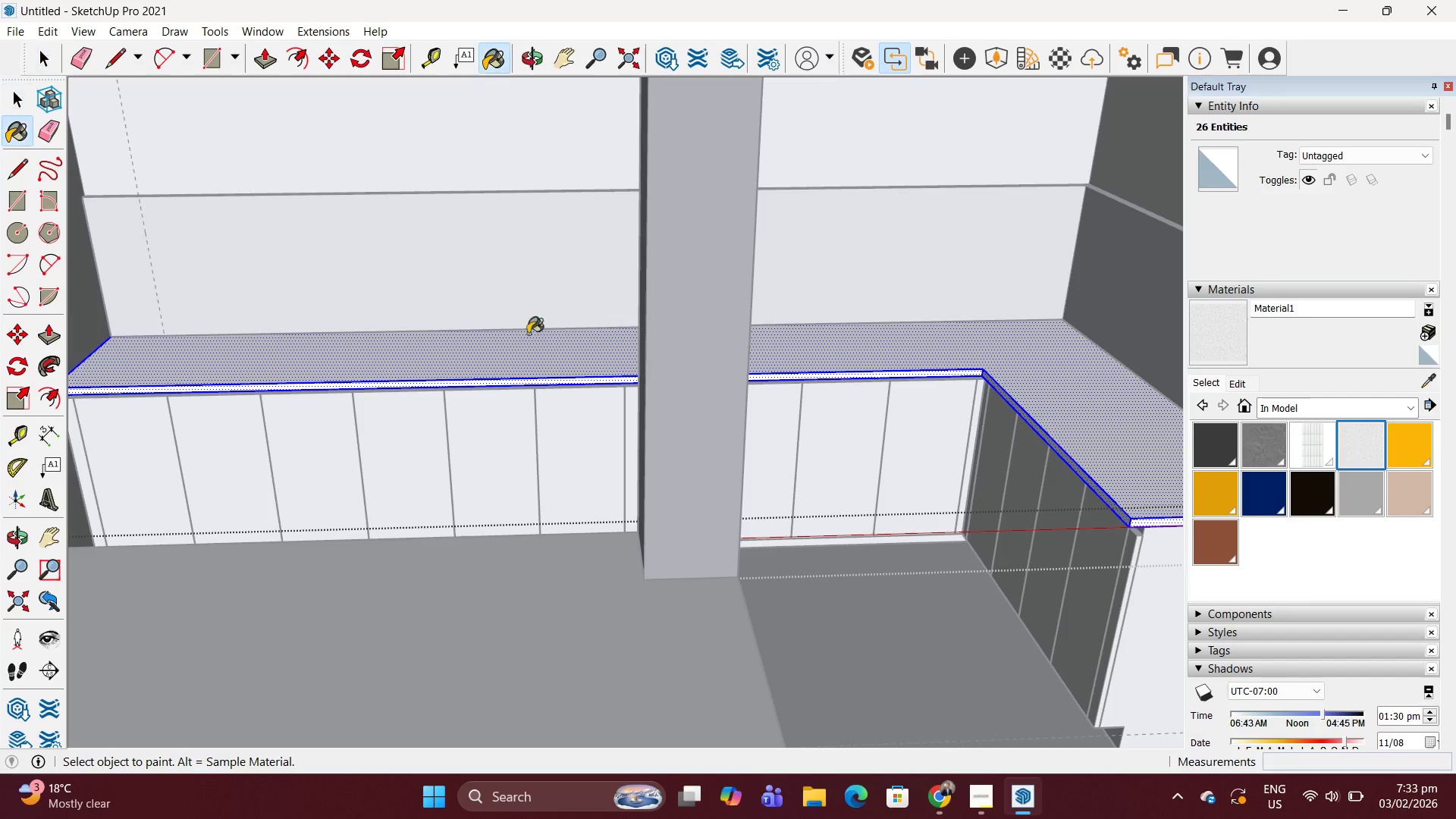 
left_click([483, 346])
 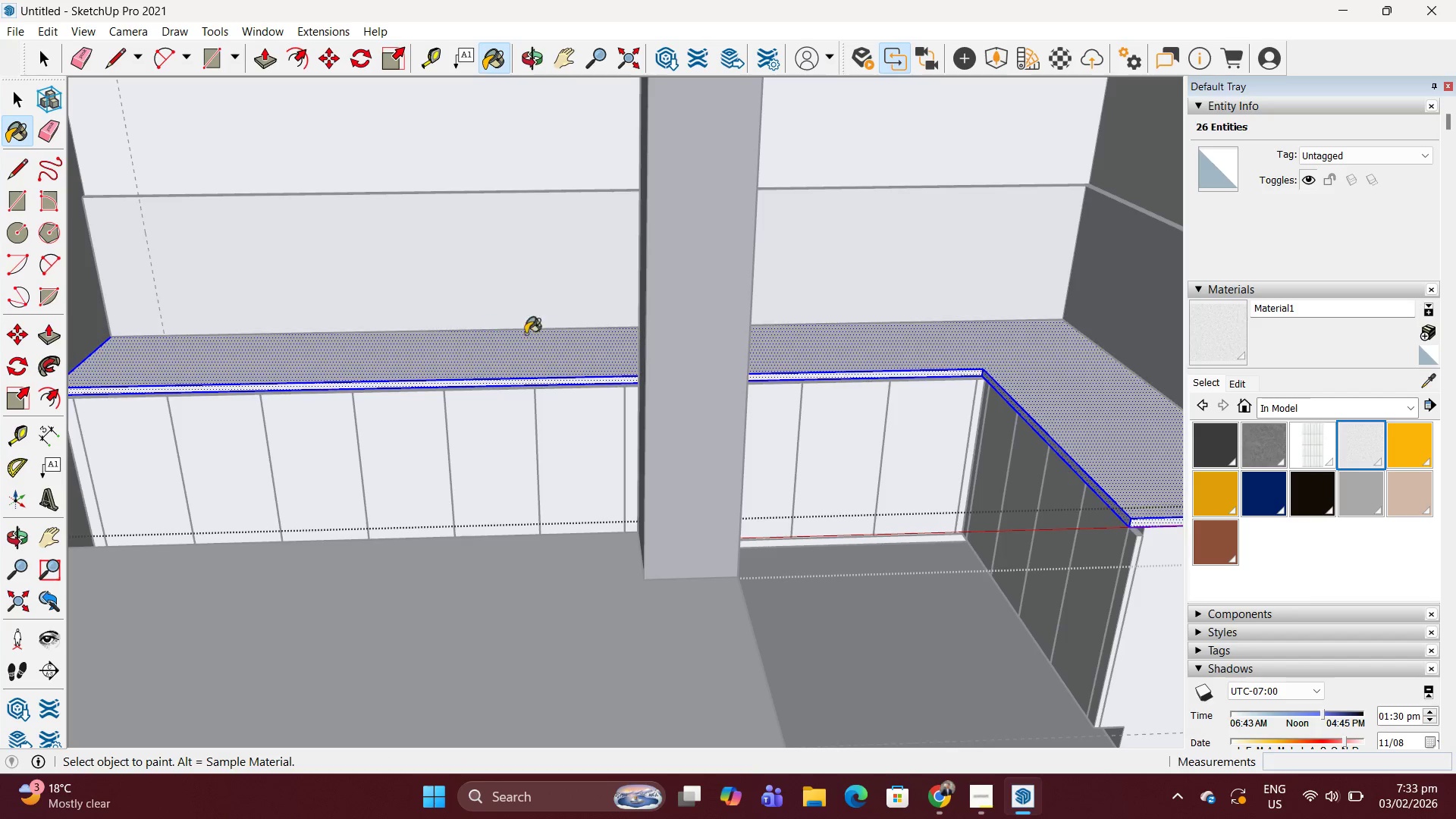 
key(Space)
 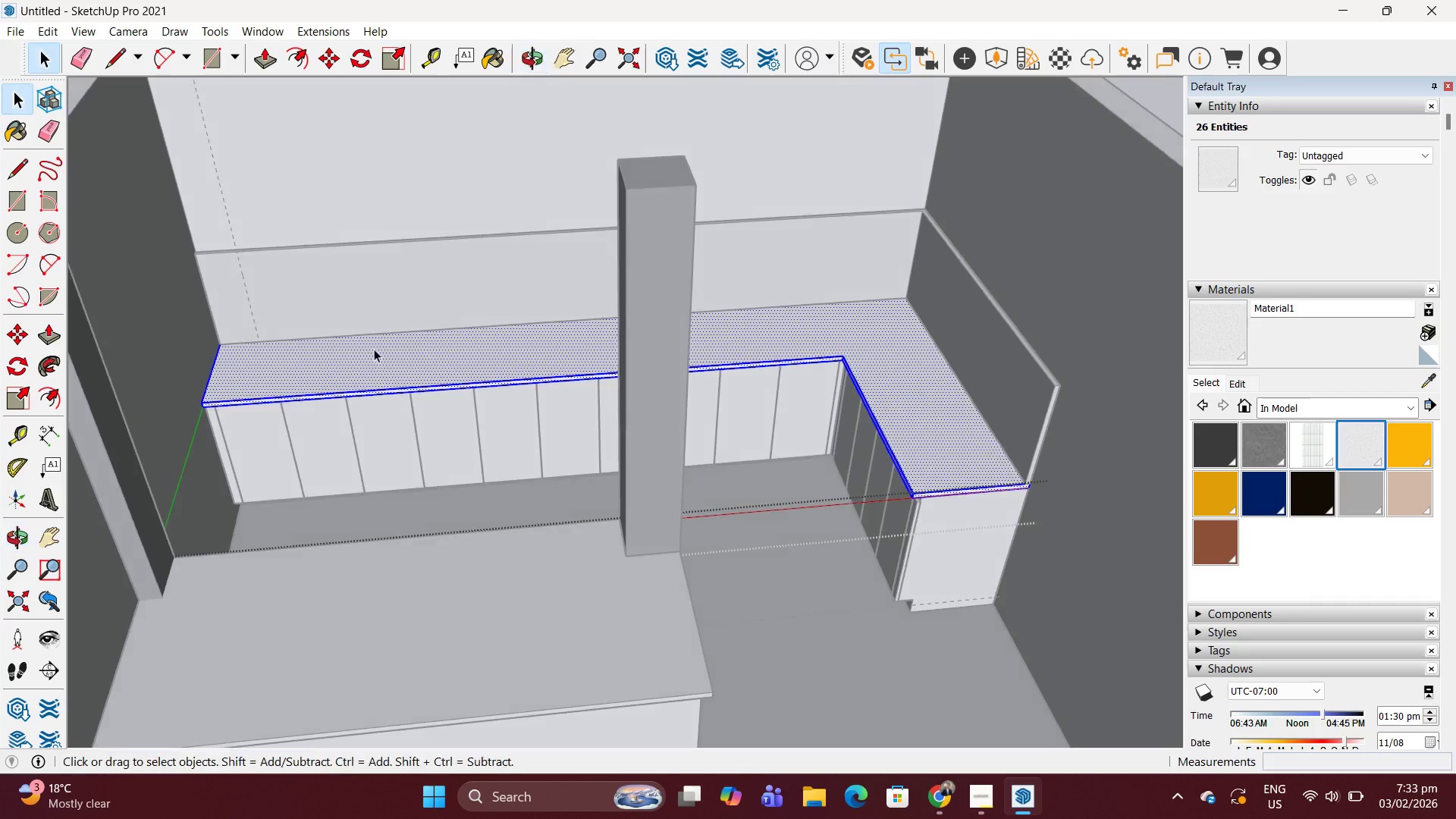 
scroll: coordinate [551, 376], scroll_direction: down, amount: 4.0
 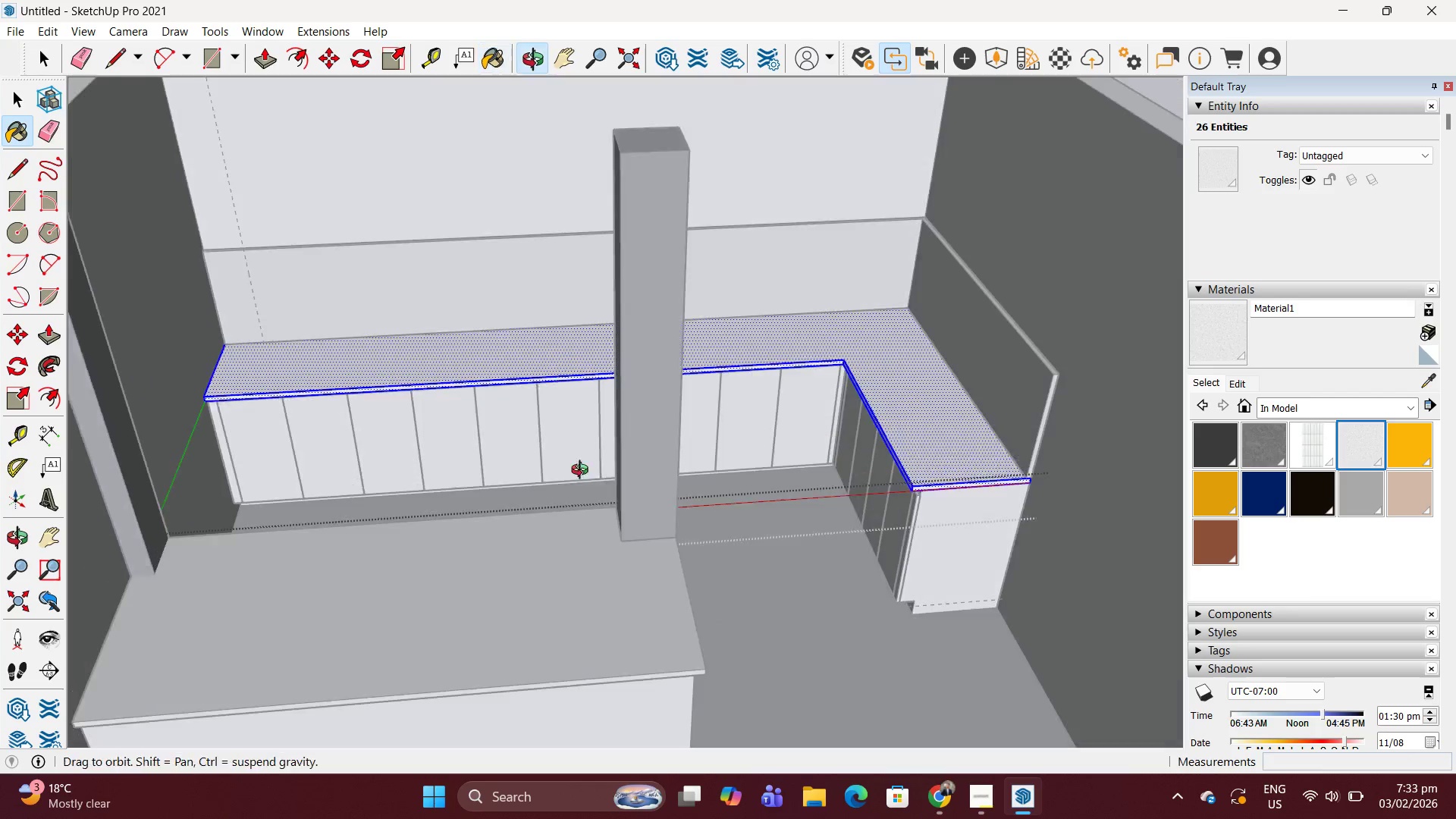 
key(Escape)
 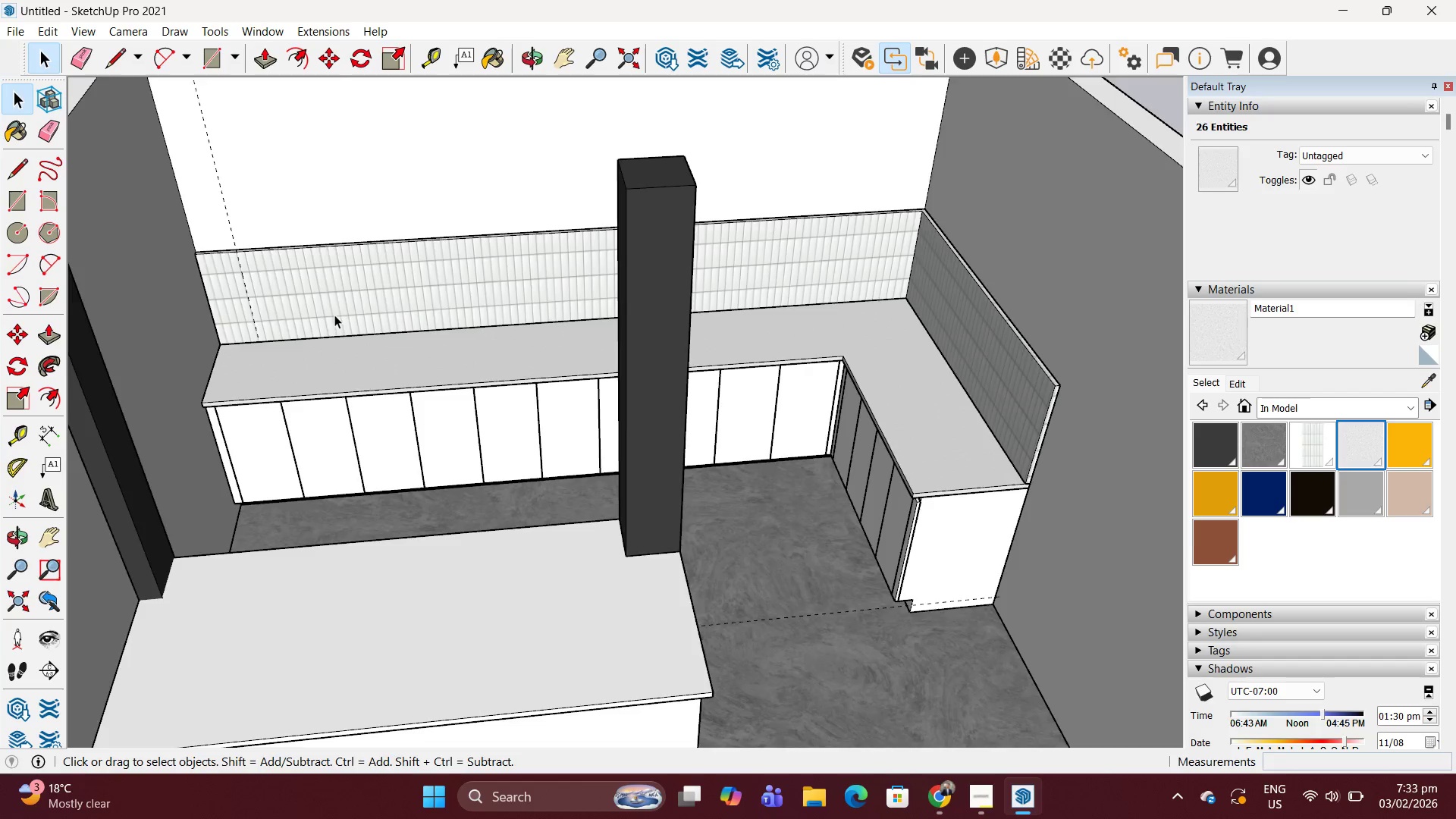 
key(Escape)
 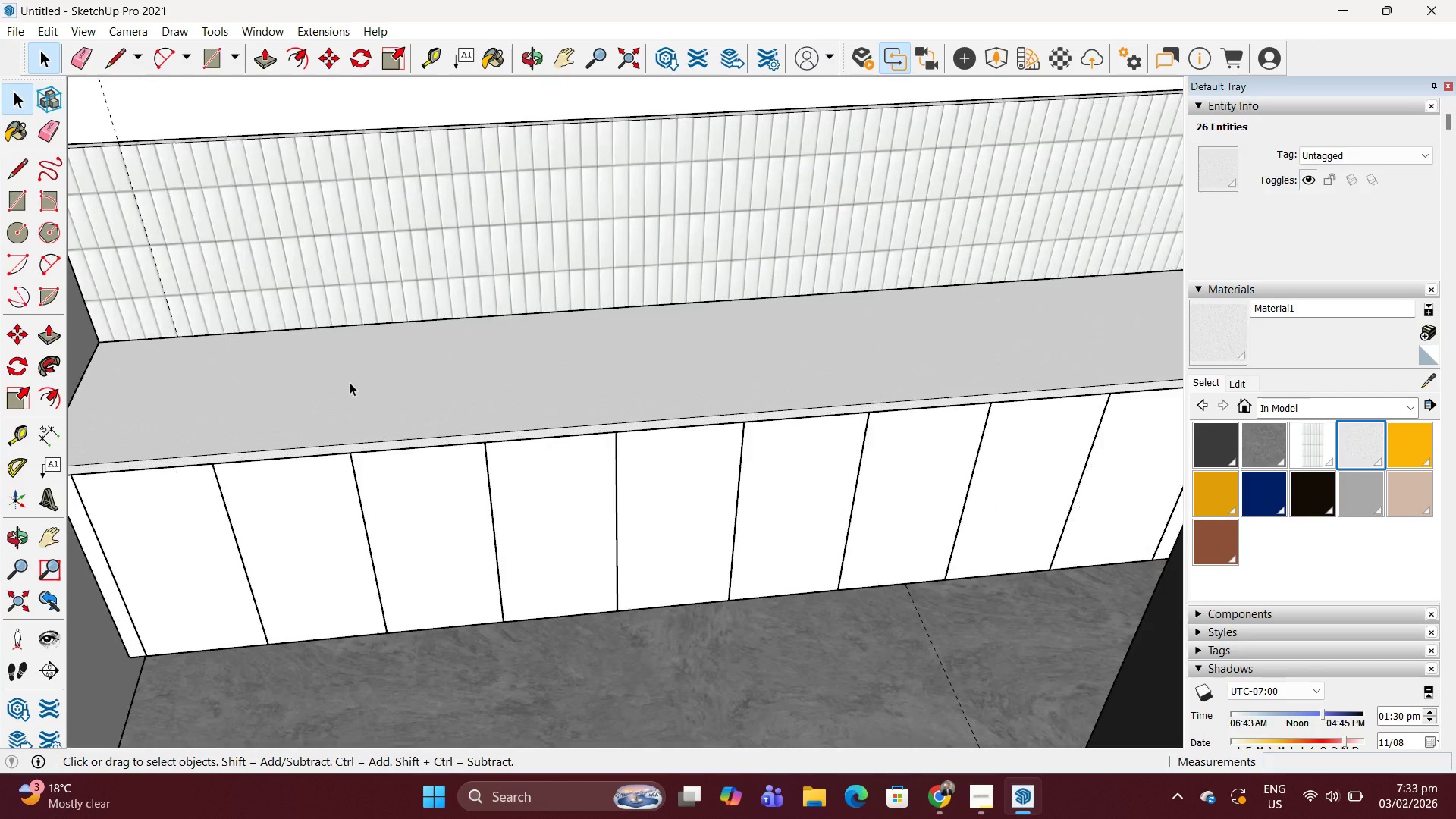 
key(Escape)
 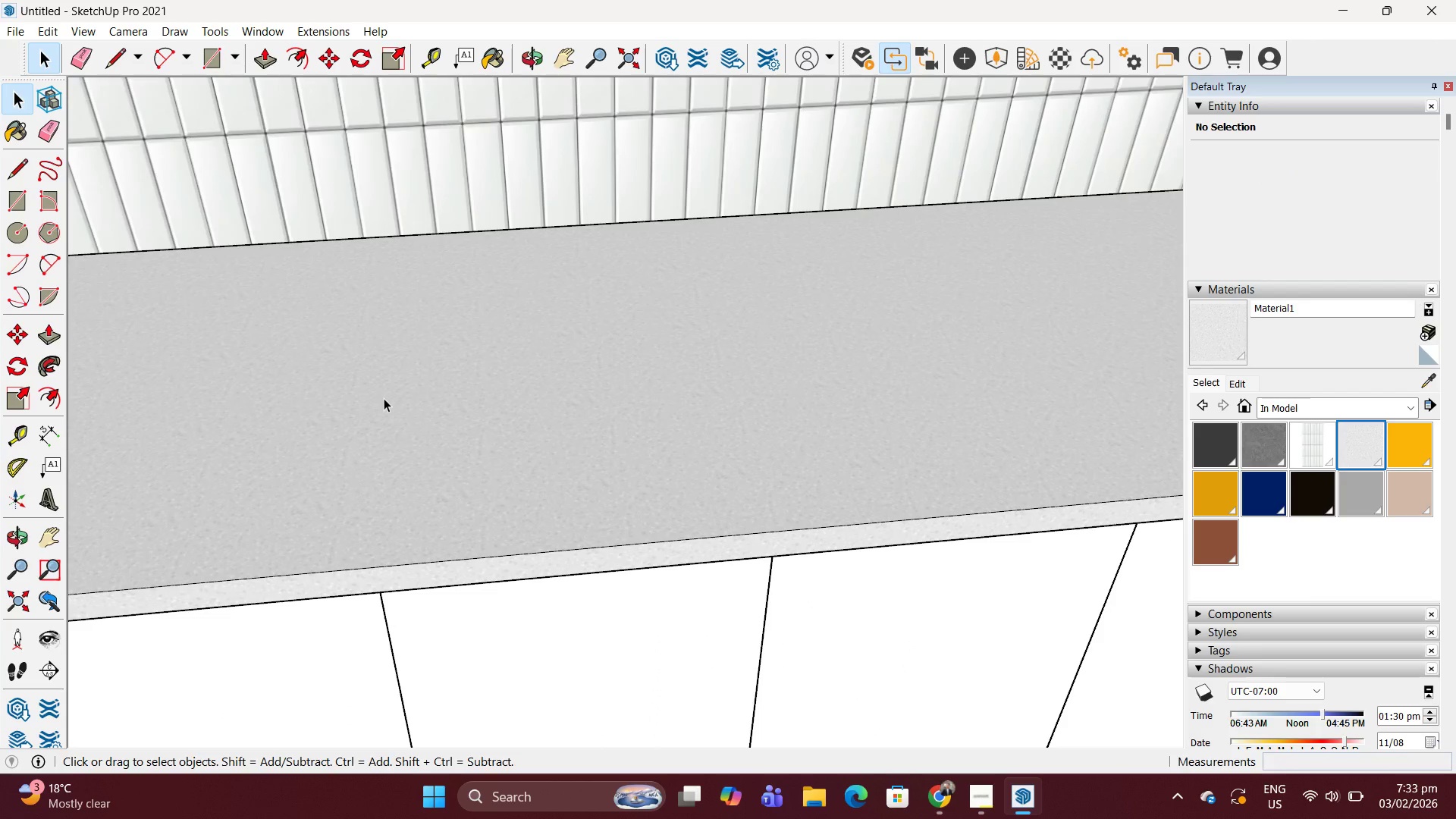 
scroll: coordinate [380, 398], scroll_direction: up, amount: 18.0
 